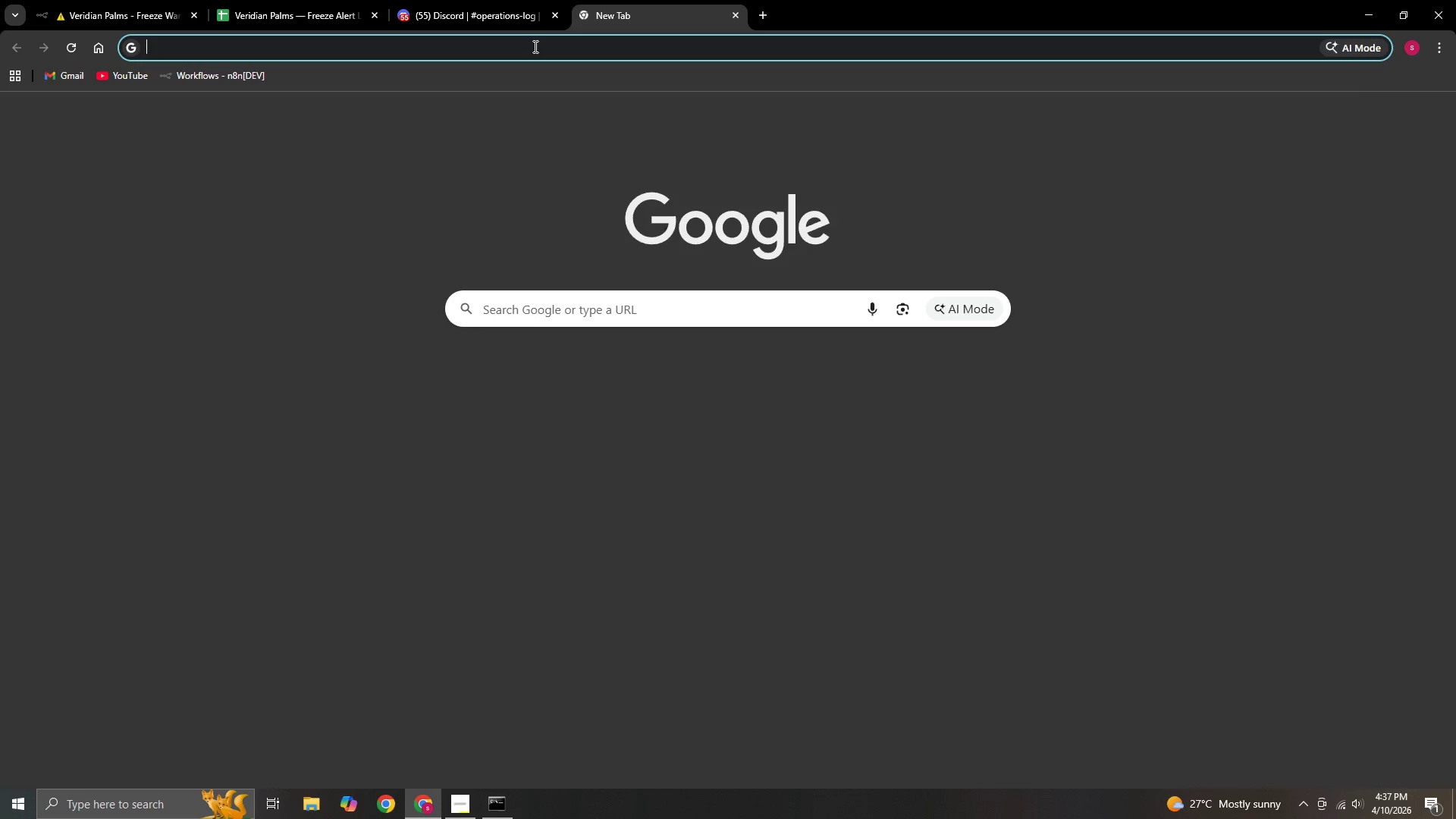 
left_click([534, 46])
 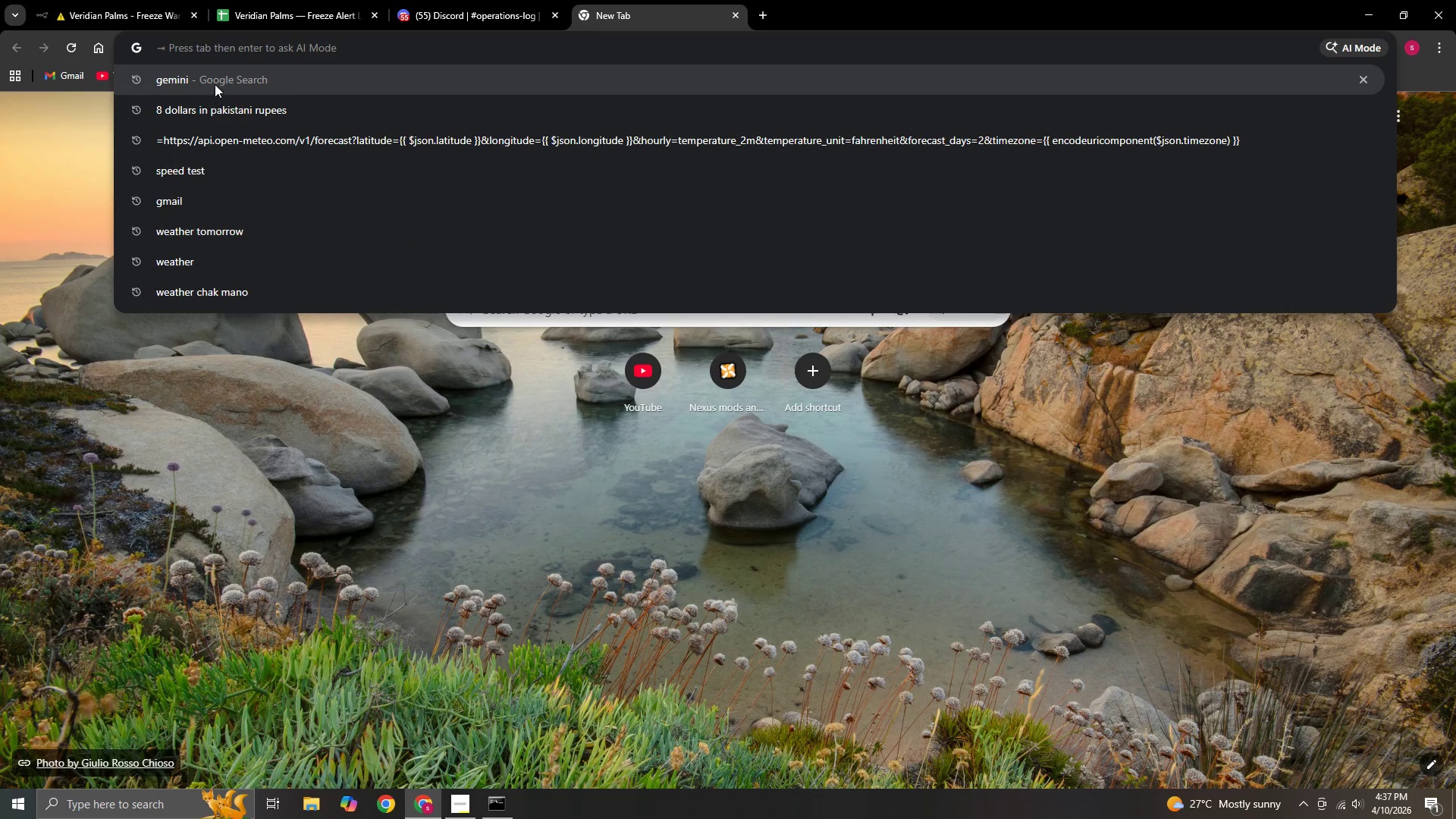 
left_click([215, 83])
 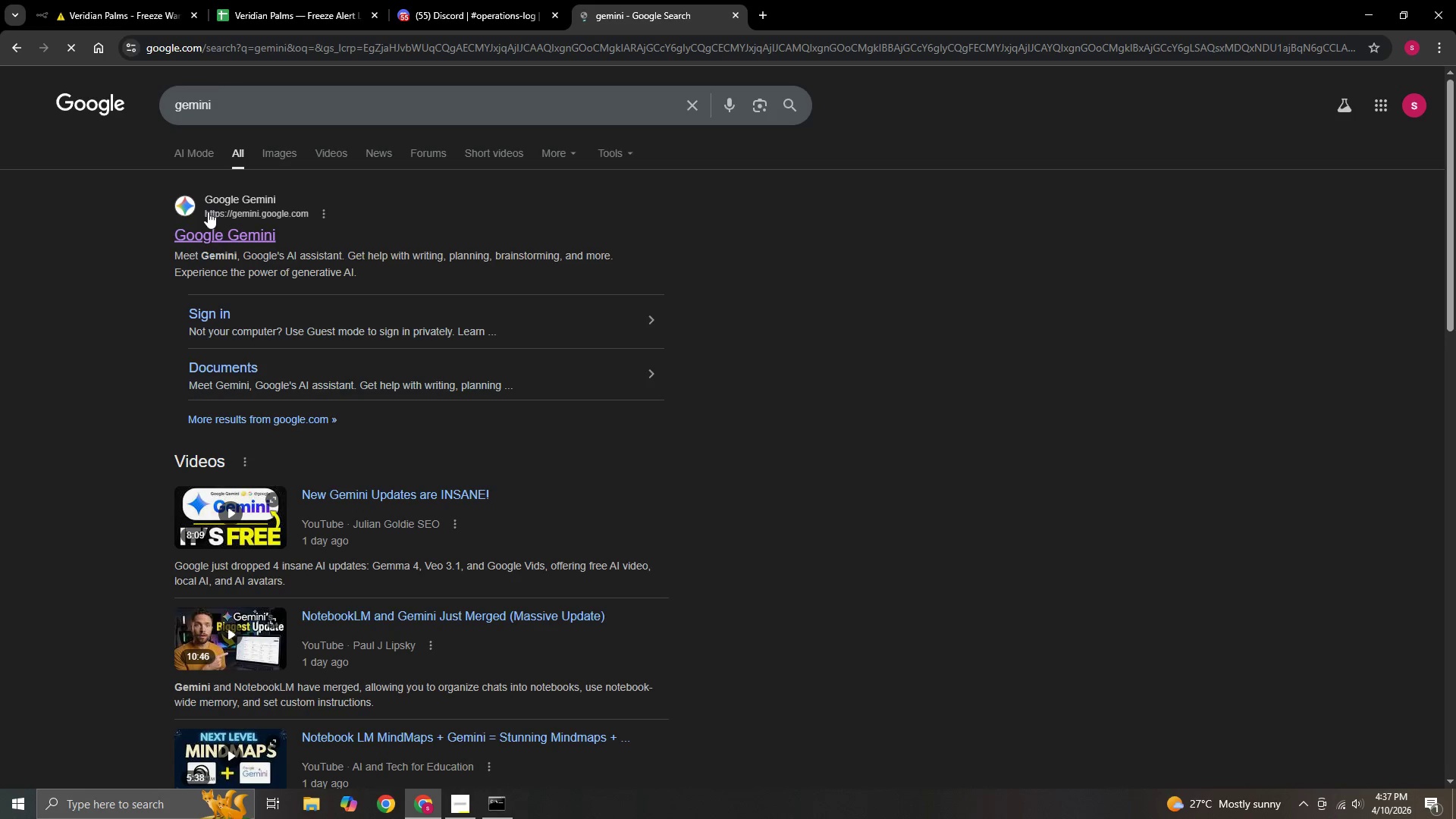 
left_click([205, 231])
 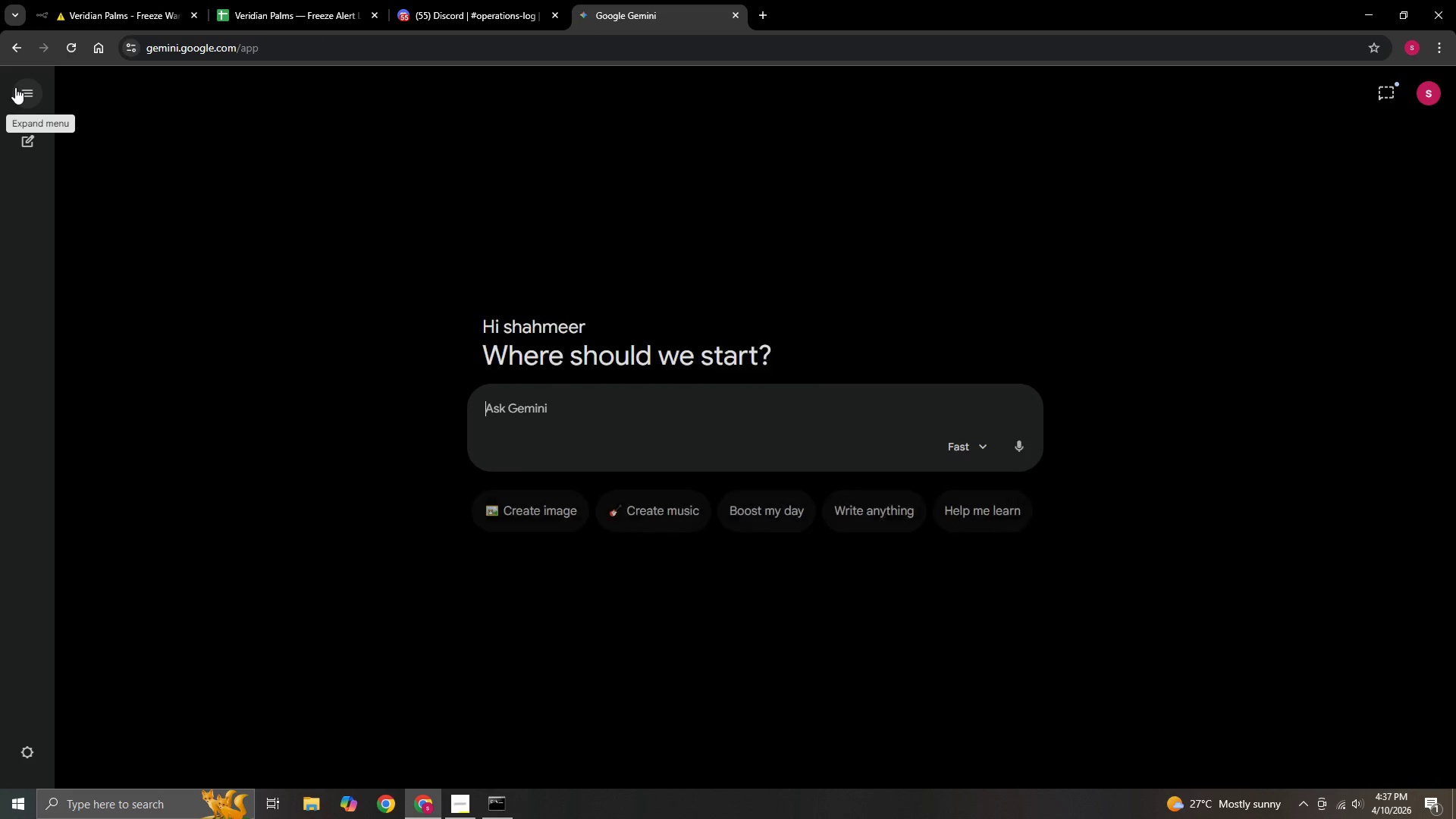 
left_click([532, 418])
 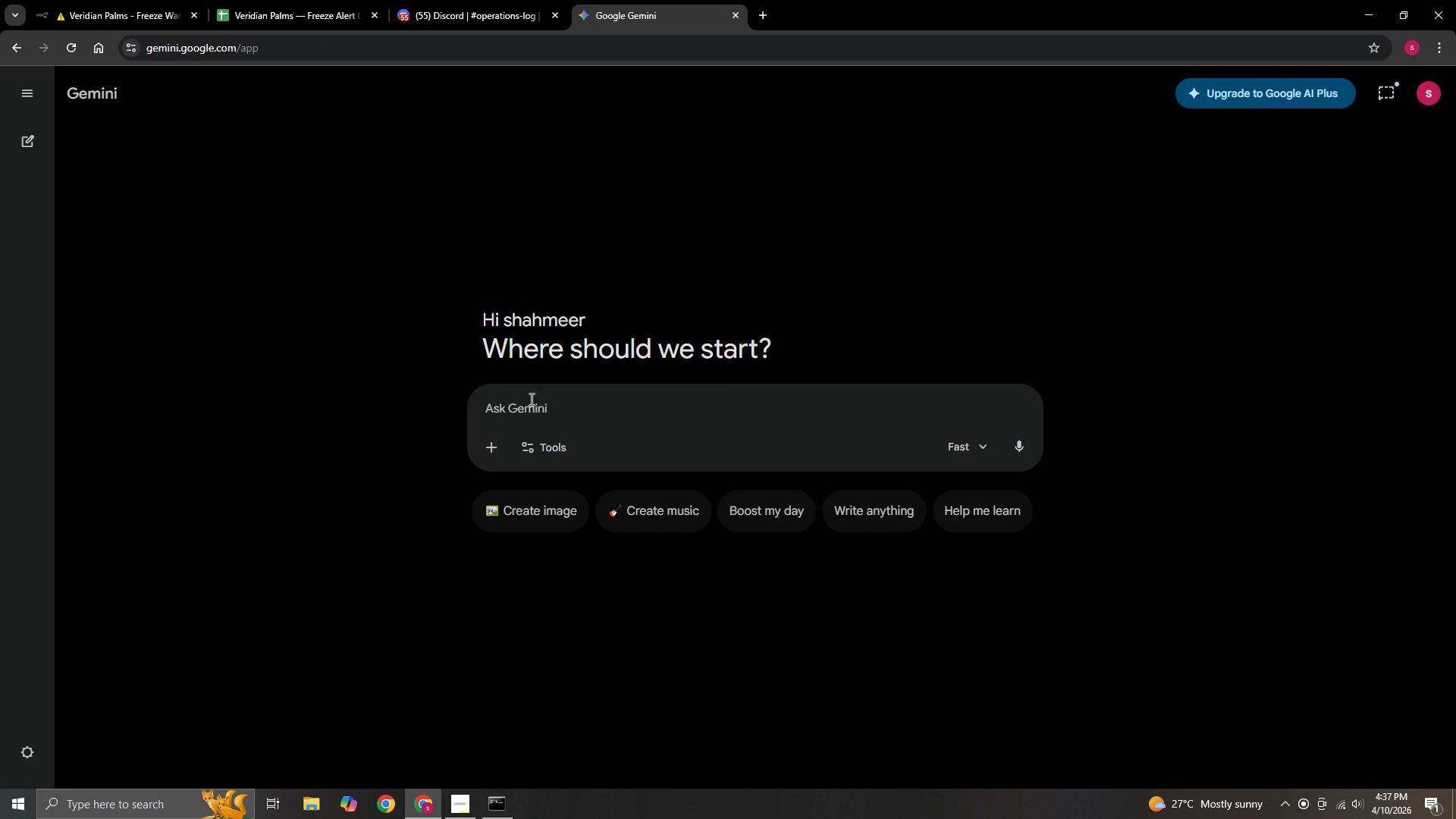 
key(Control+V)
 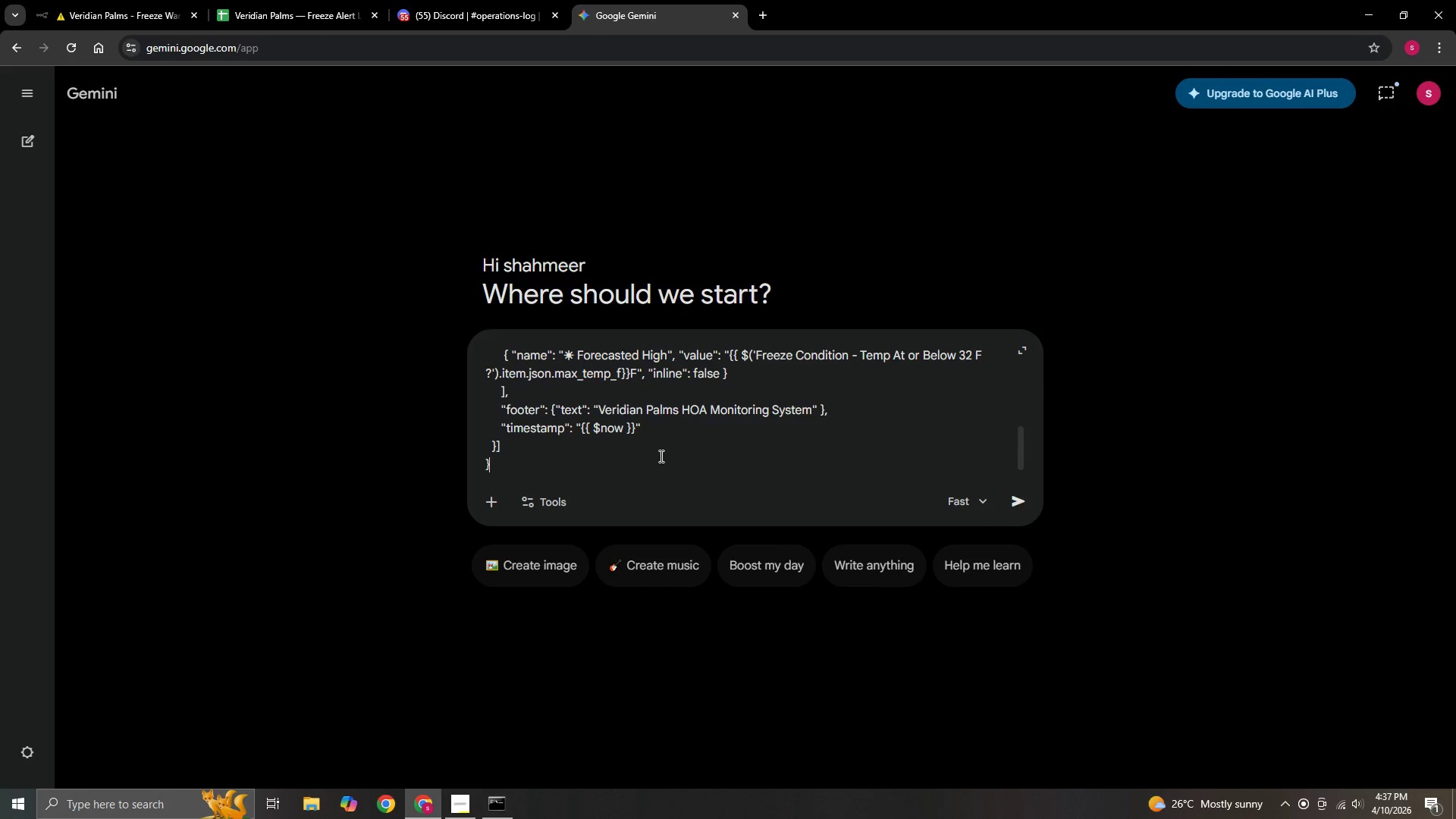 
key(Shift+Enter)
 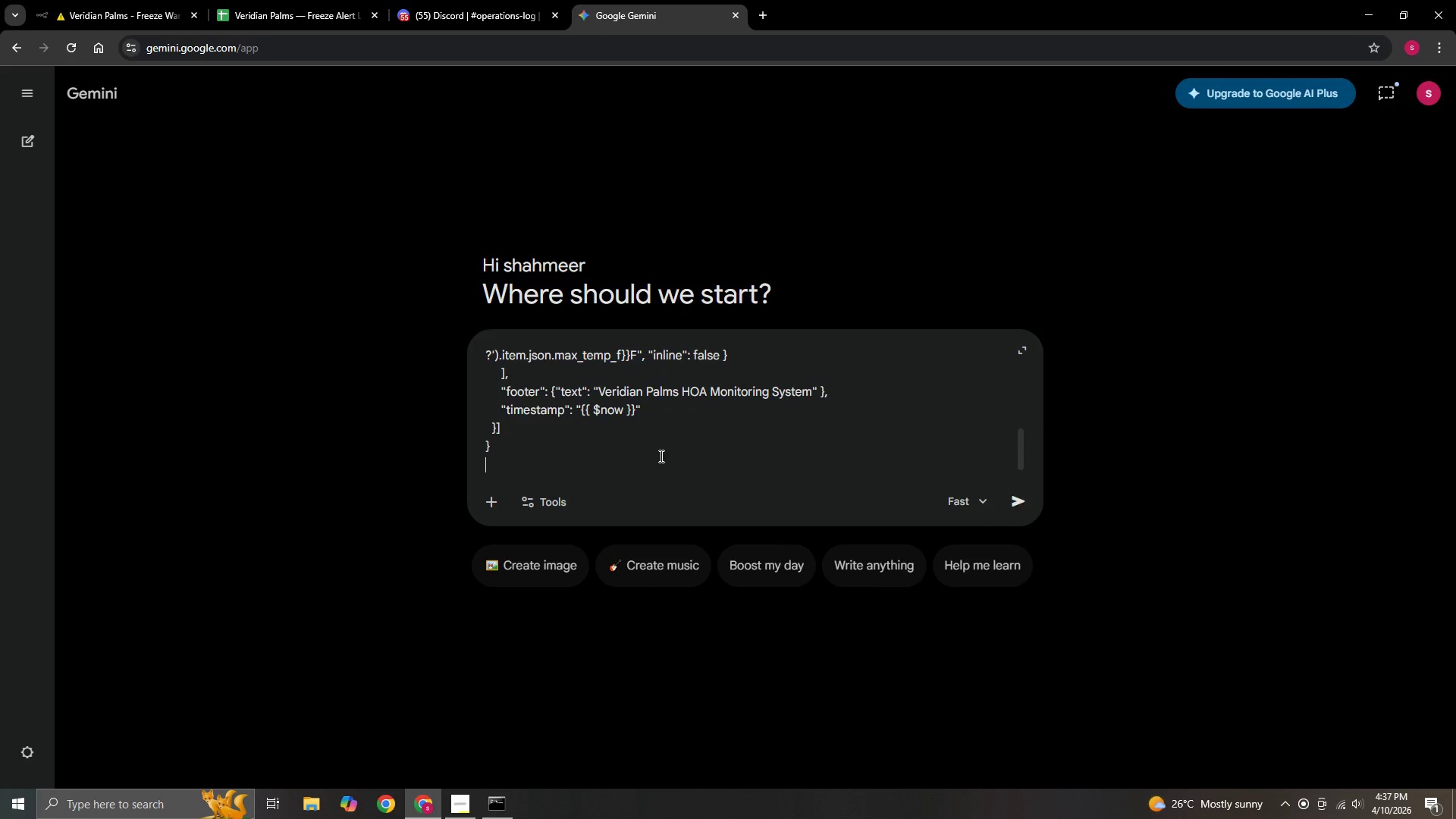 
key(Shift+Enter)
 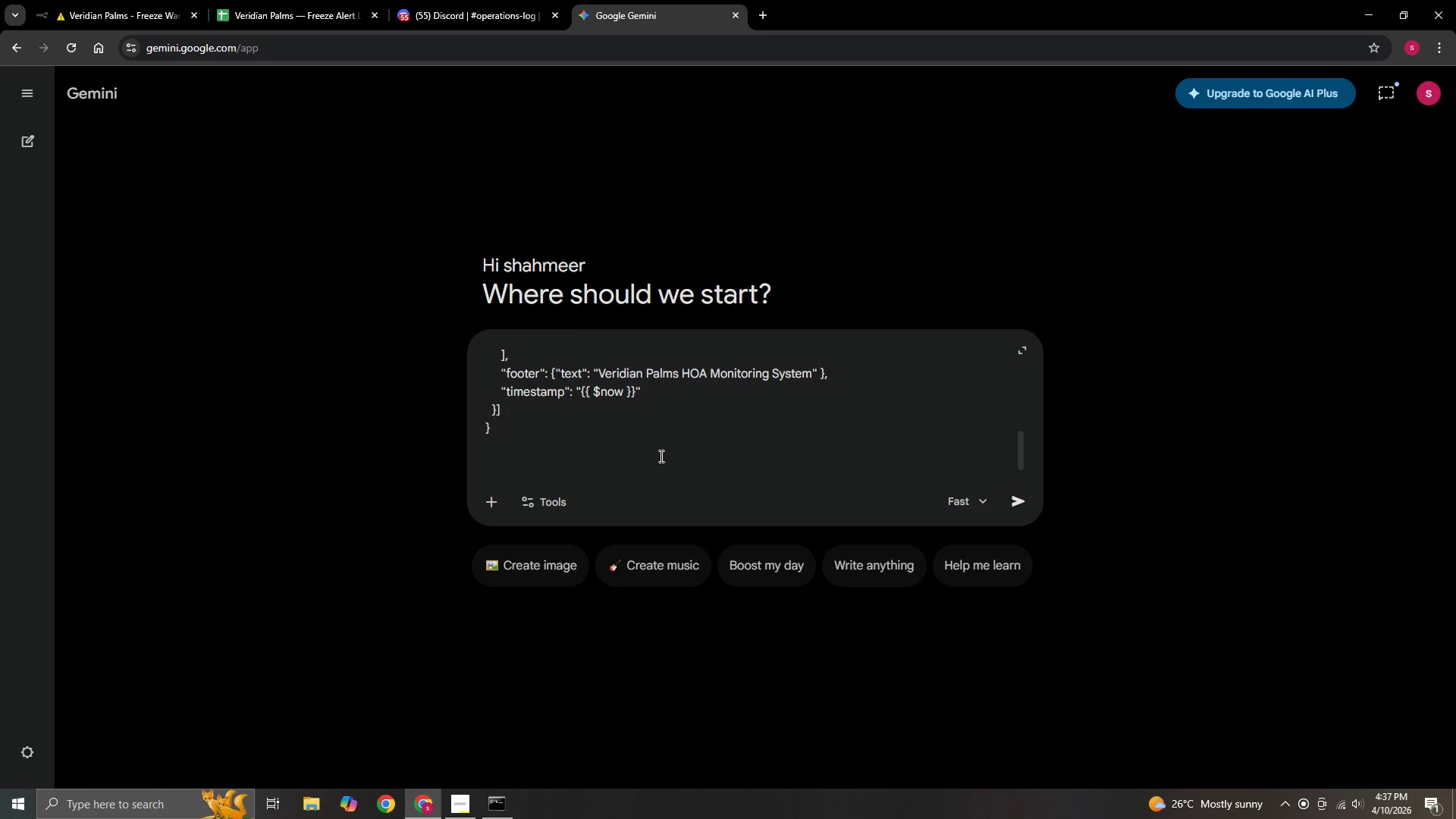 
type(fiux )
key(Backspace)
key(Backspace)
key(Backspace)
type( )
key(Backspace)
type(x this code and tell me where i went wrong)
 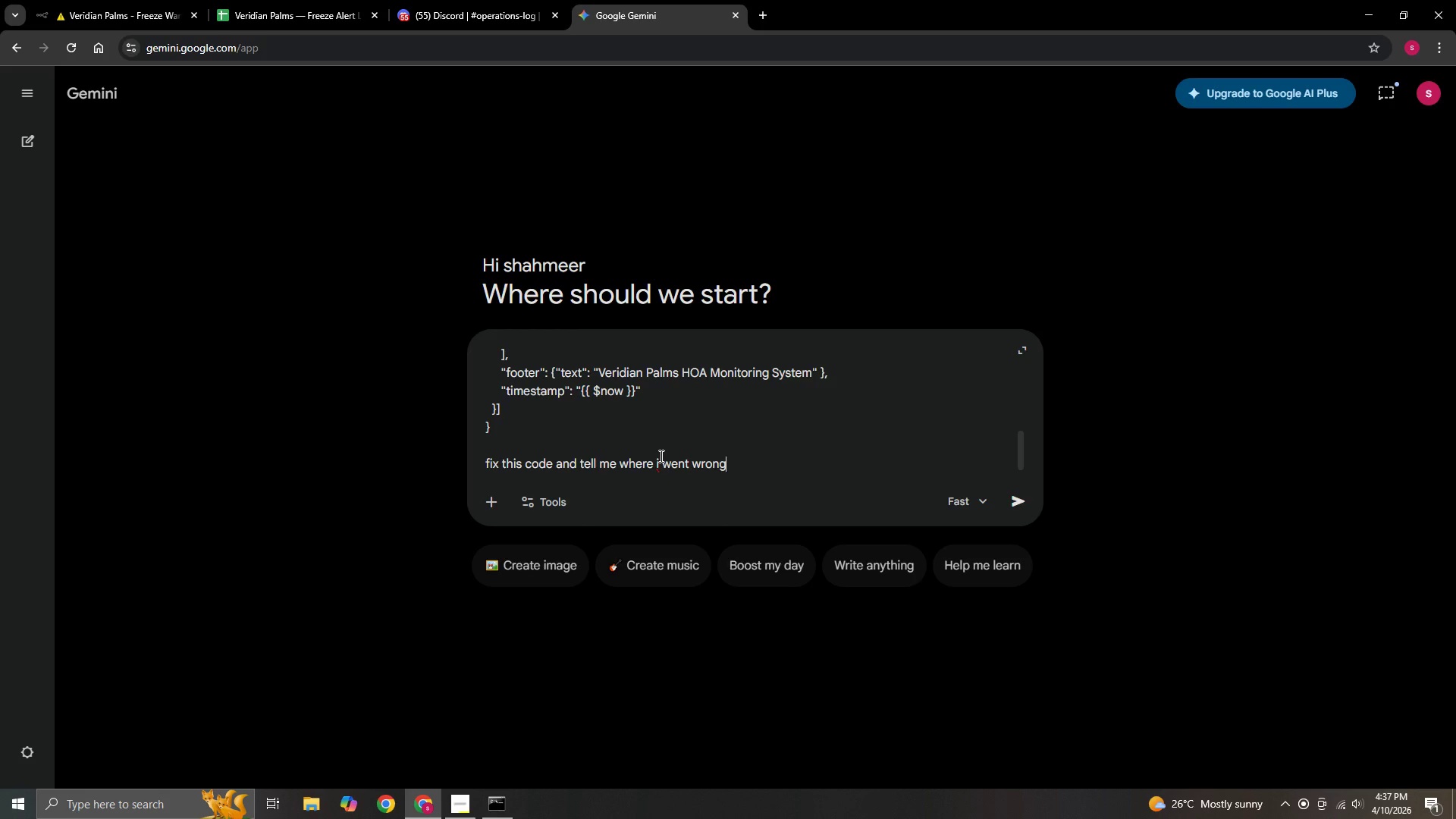 
key(Enter)
 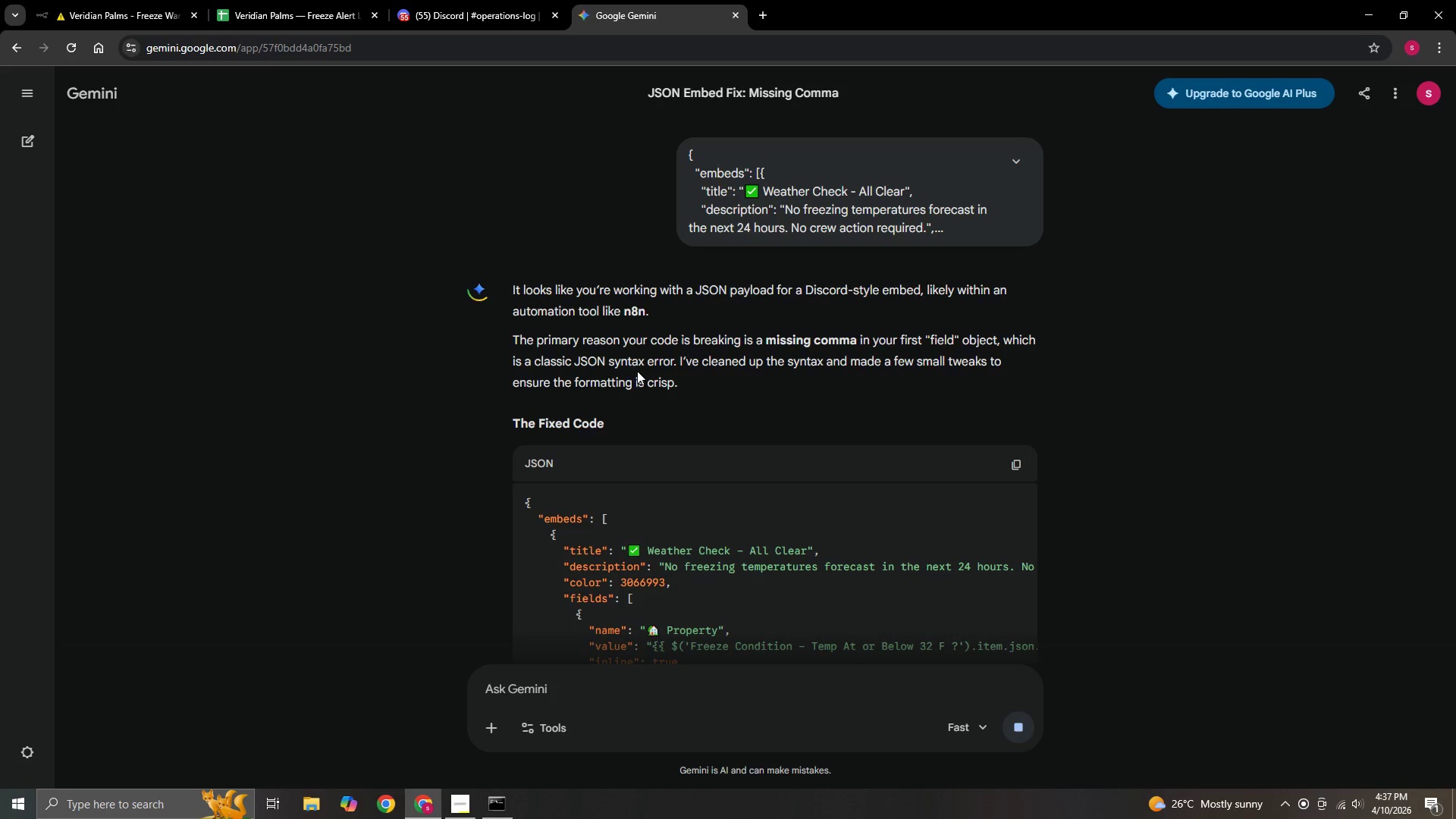 
wait(6.97)
 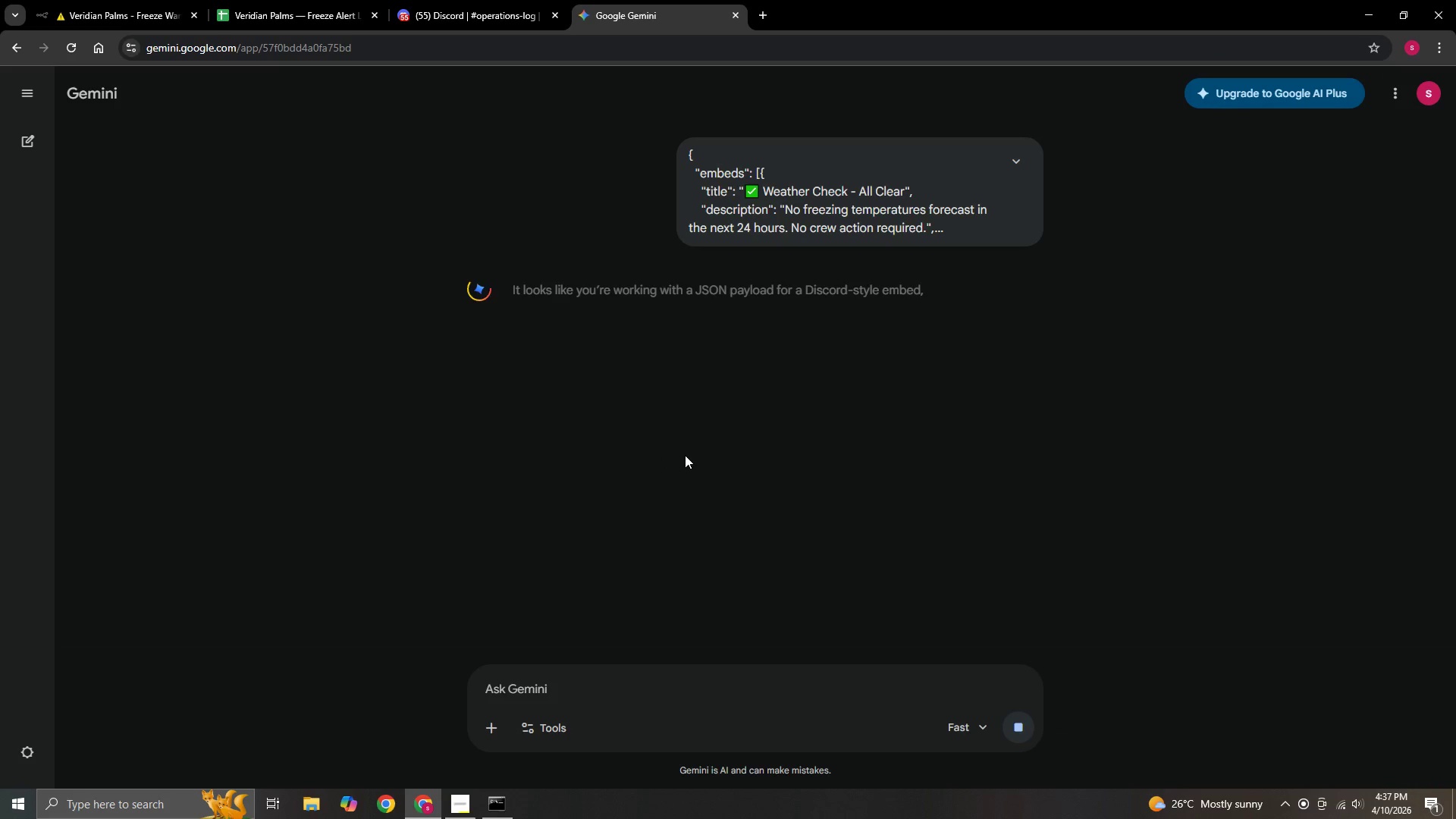 
scroll: coordinate [694, 494], scroll_direction: down, amount: 8.0
 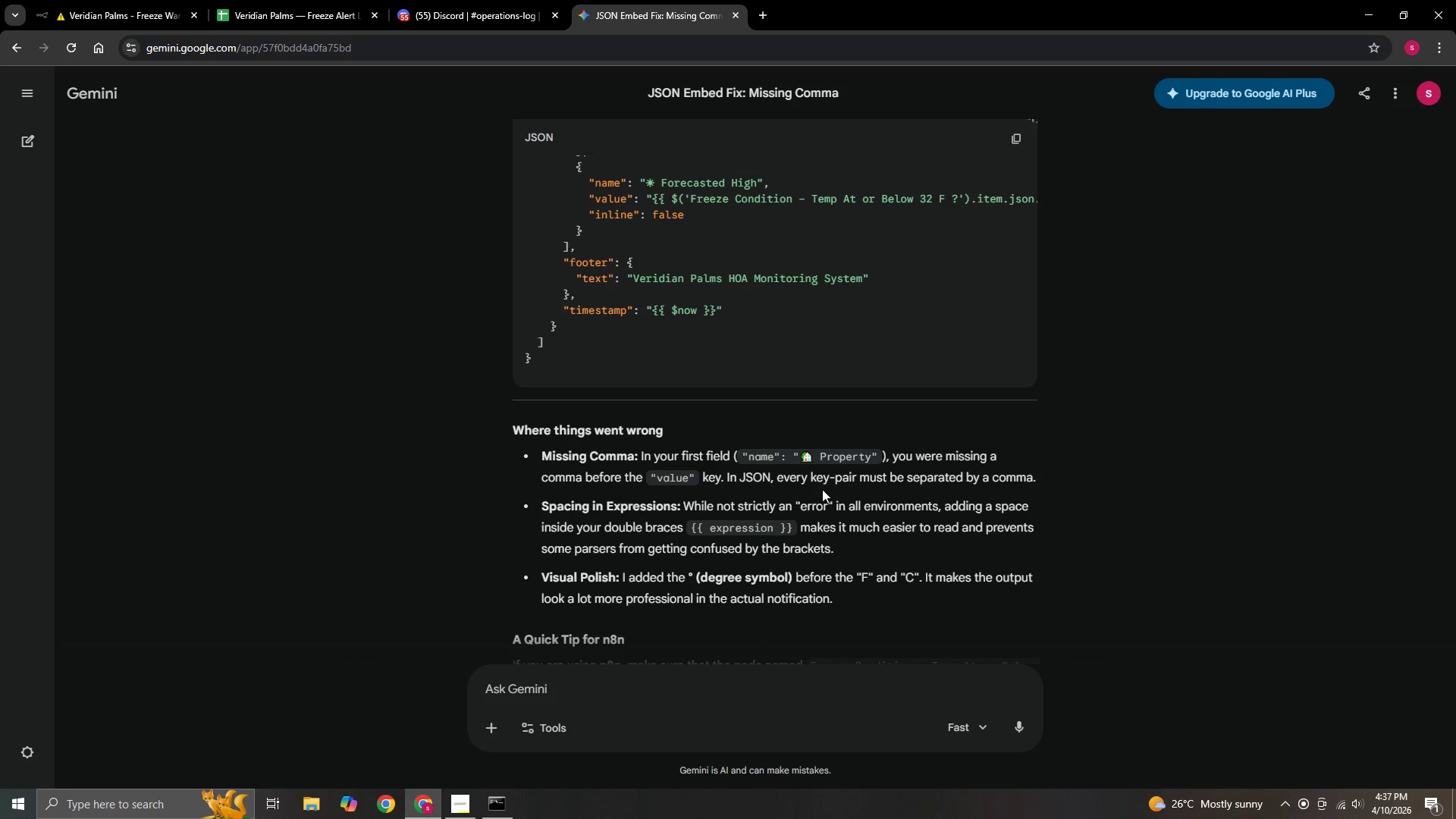 
wait(6.62)
 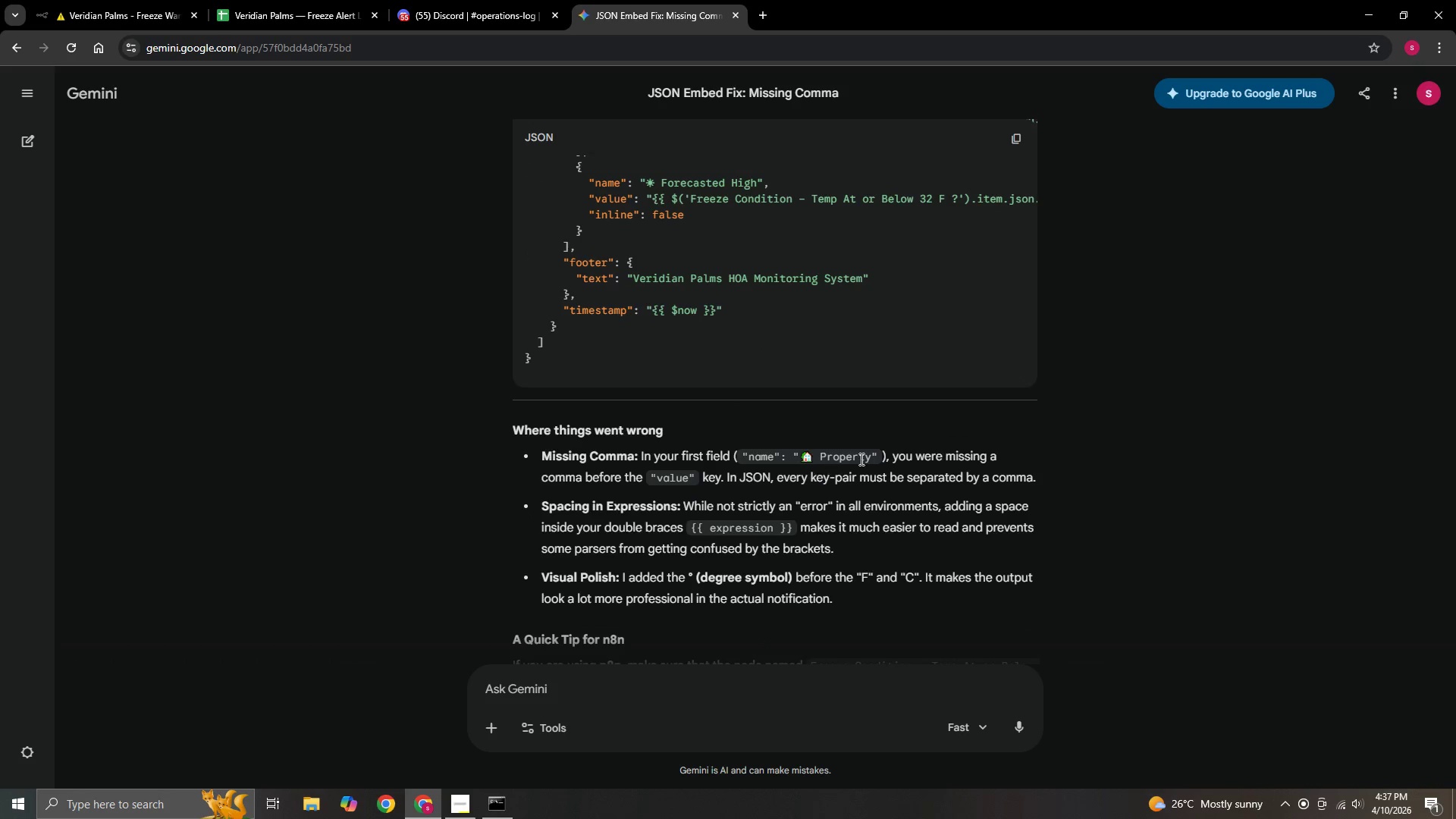 
scroll: coordinate [839, 491], scroll_direction: up, amount: 4.0
 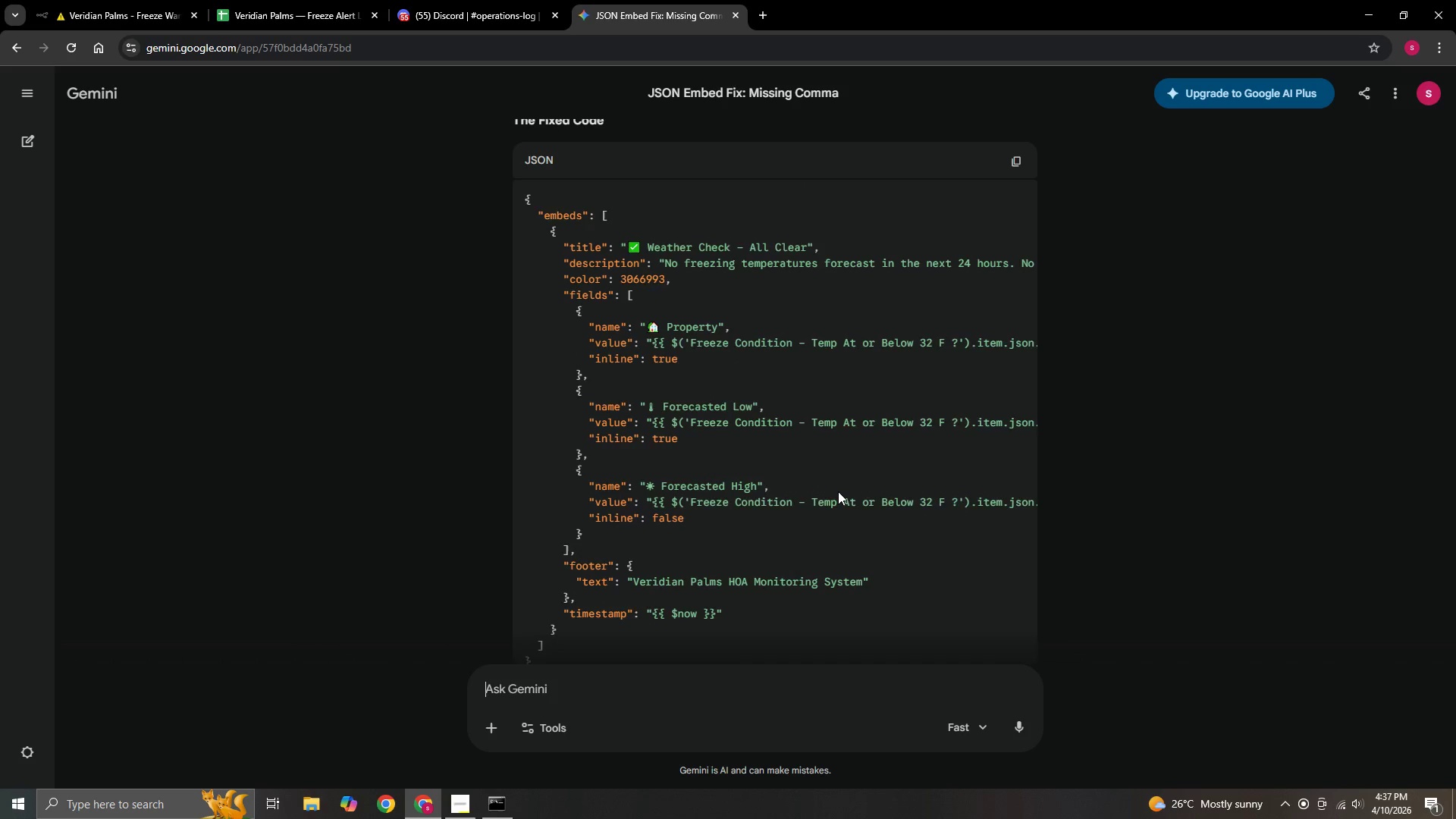 
scroll: coordinate [838, 491], scroll_direction: down, amount: 5.0
 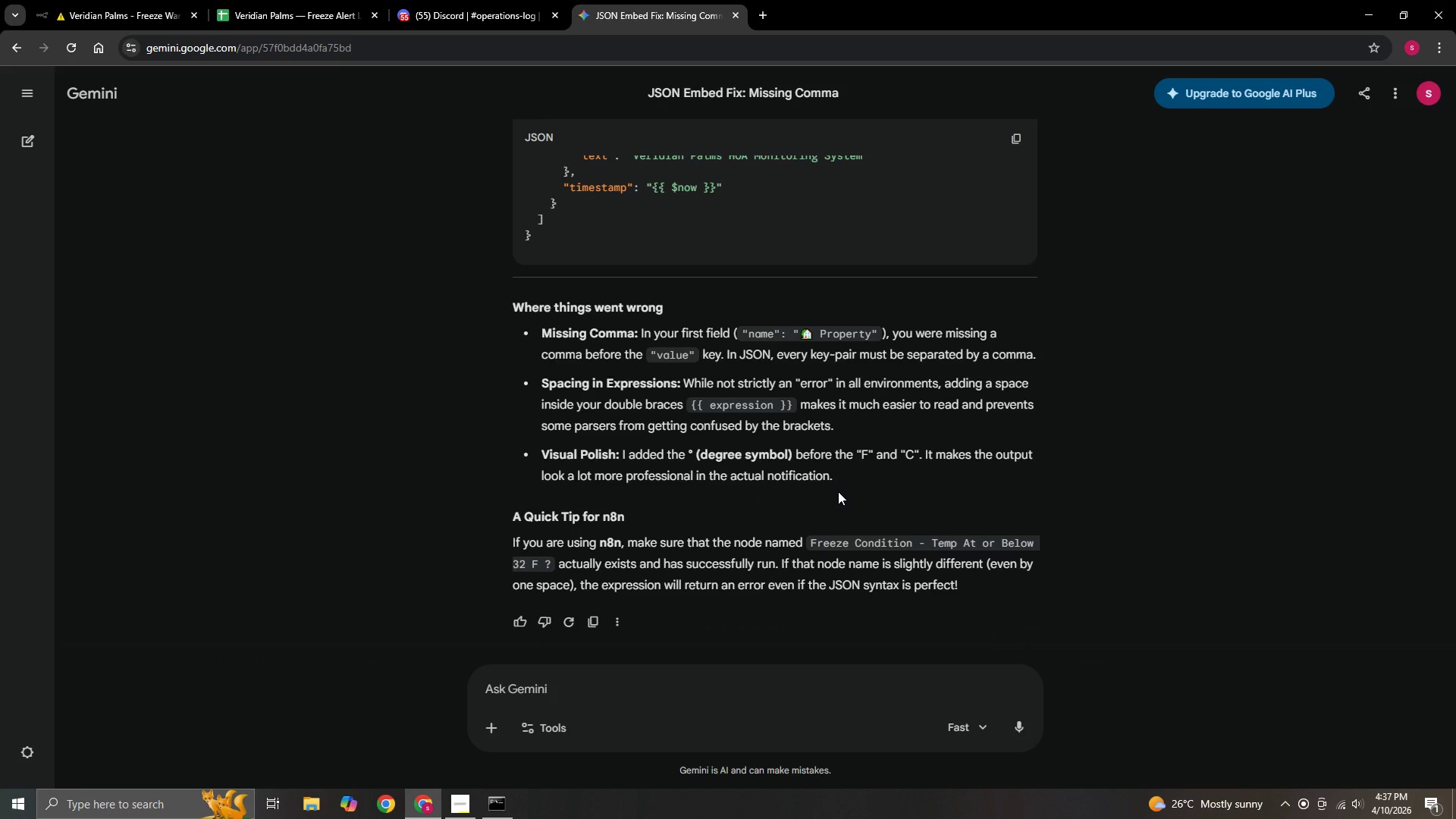 
scroll: coordinate [838, 491], scroll_direction: up, amount: 1.0
 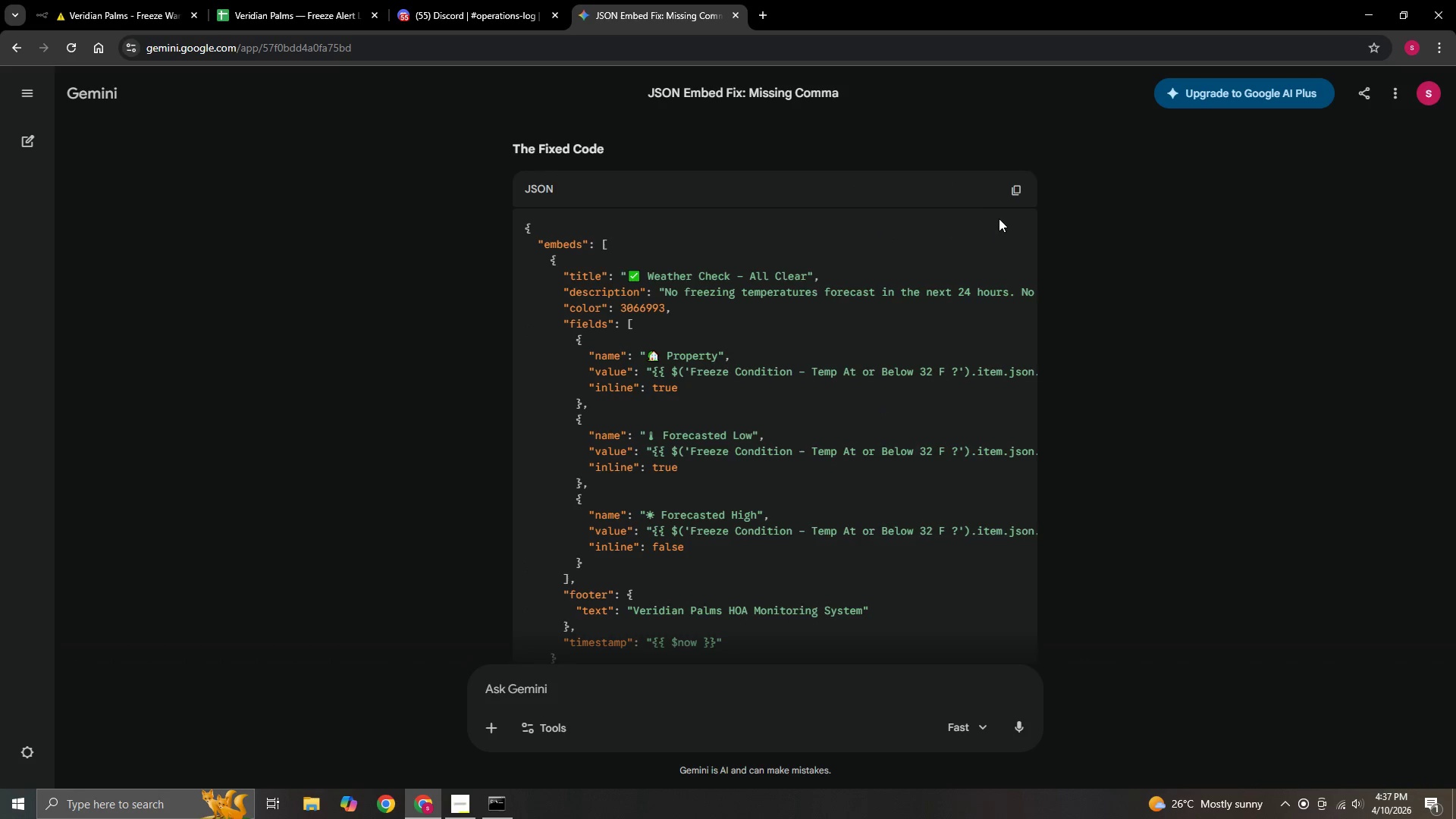 
left_click([1012, 193])
 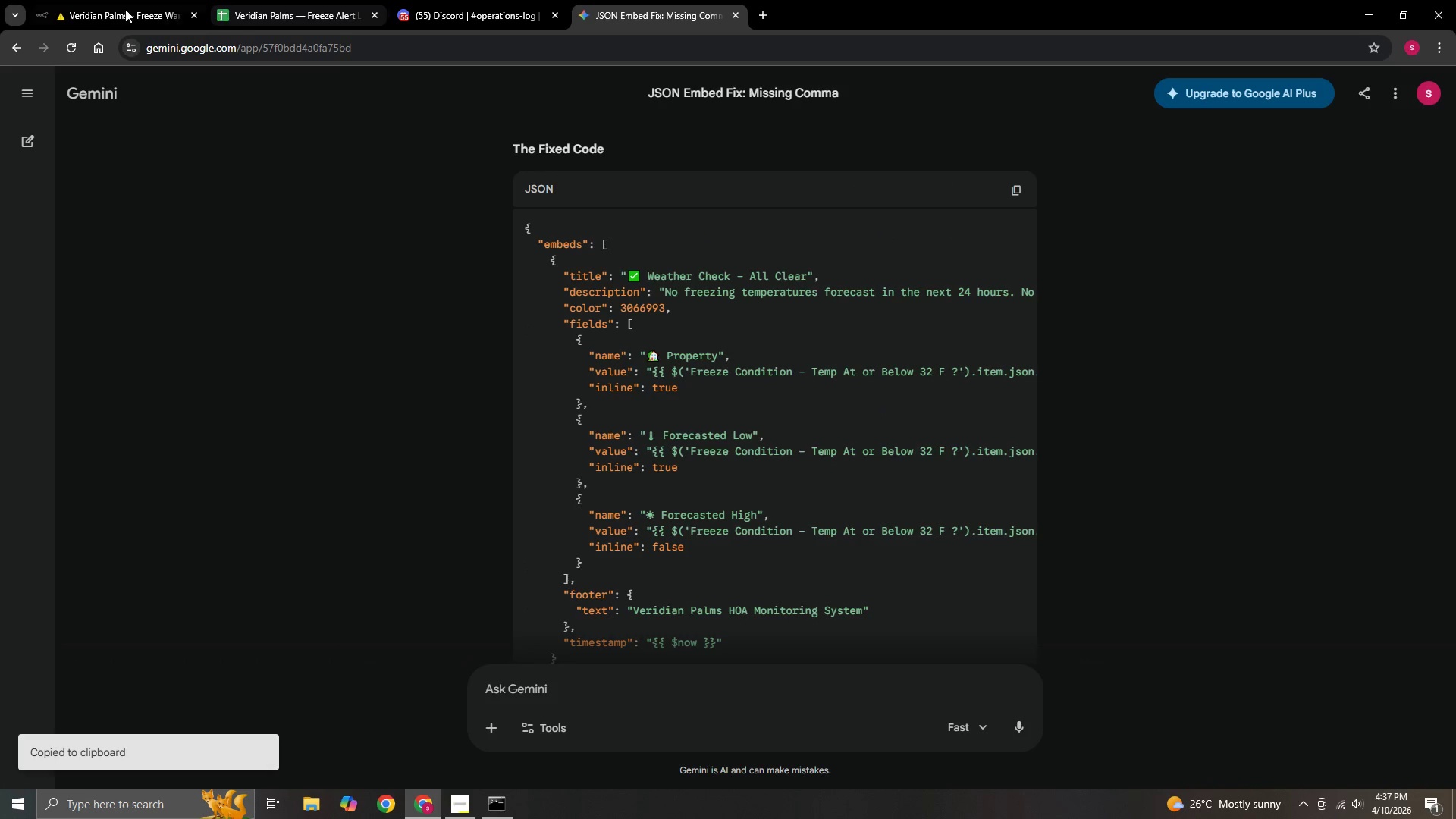 
left_click([99, 2])
 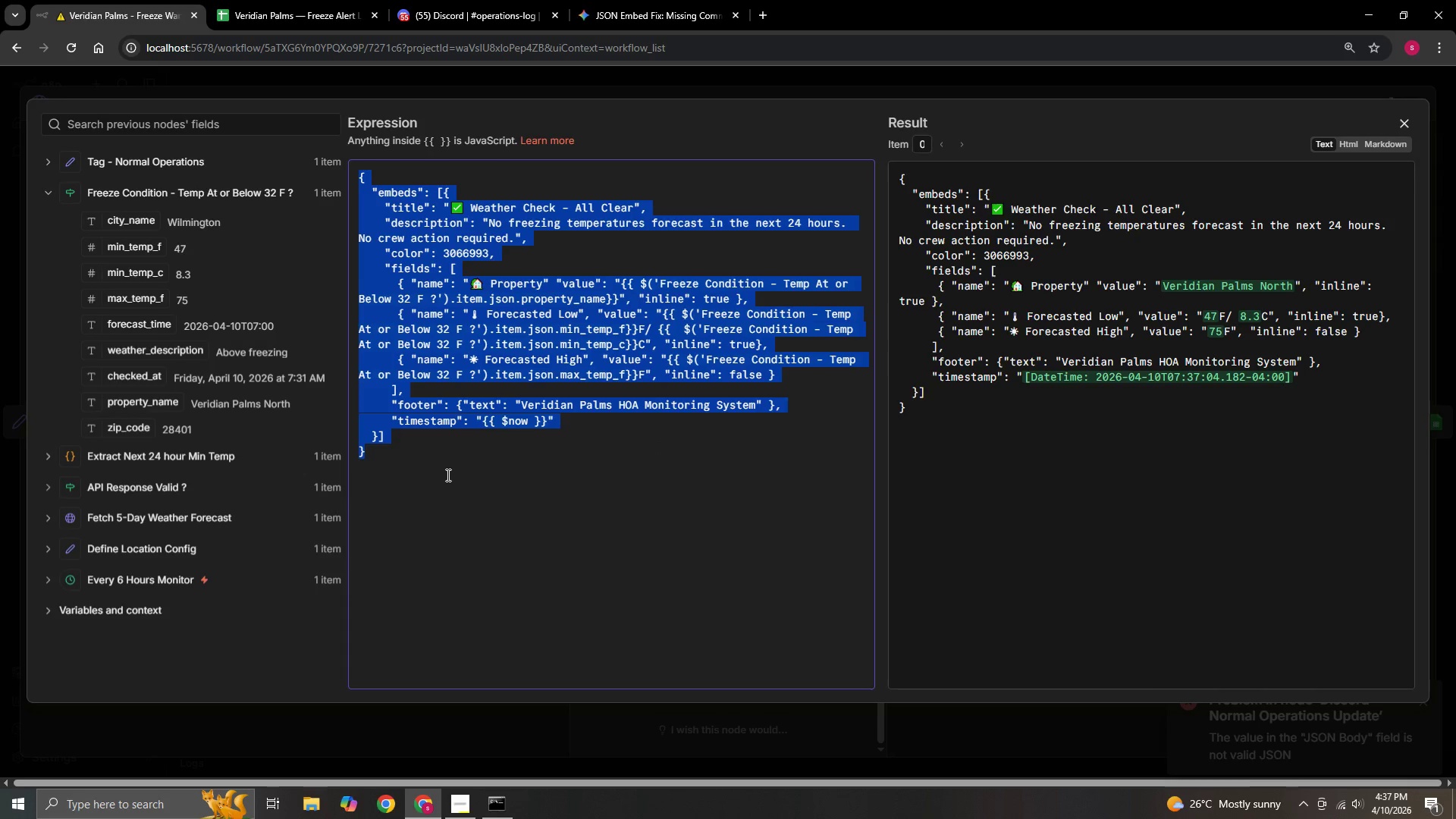 
left_click([449, 470])
 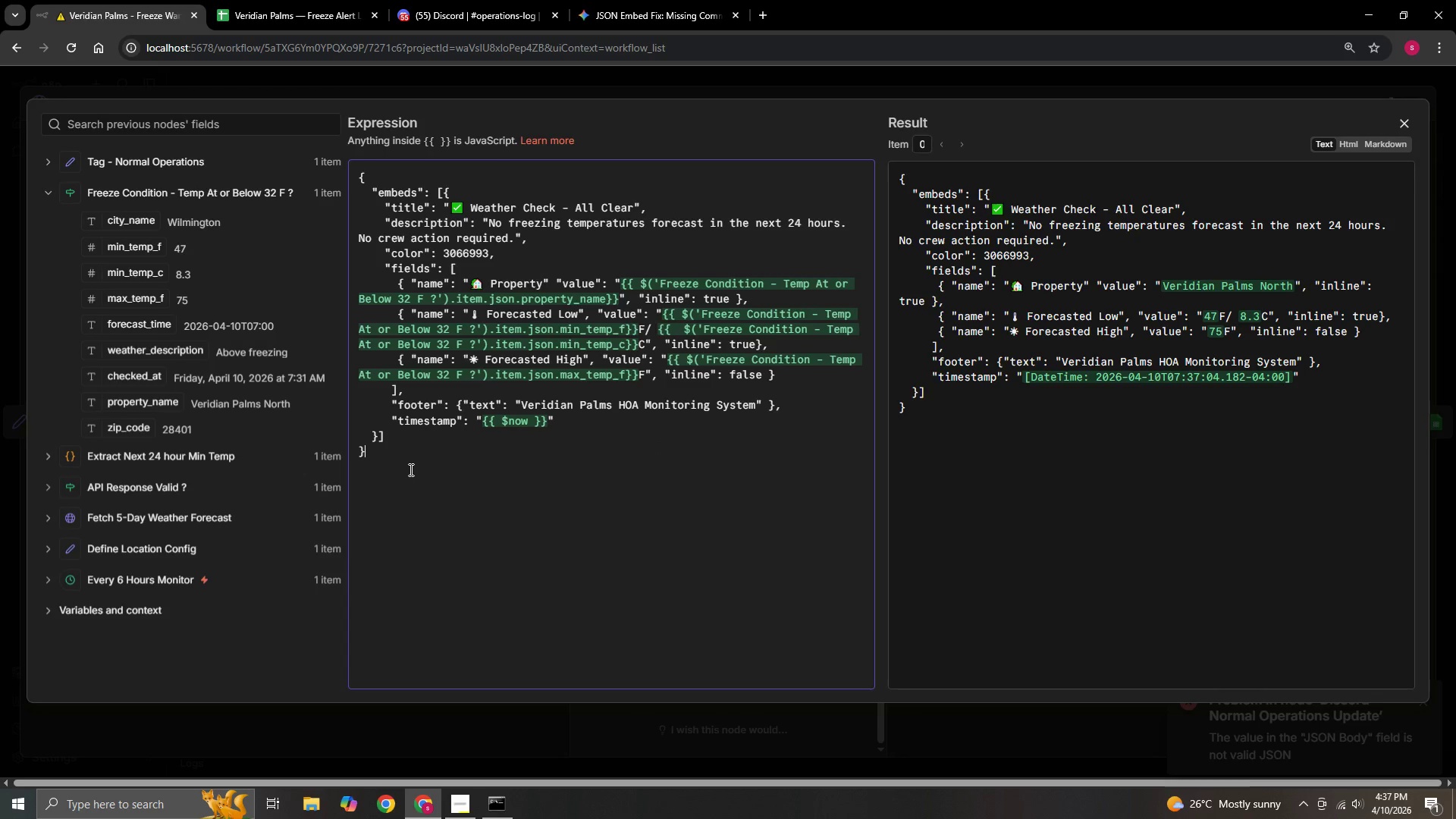 
left_click_drag(start_coordinate=[410, 470], to_coordinate=[339, 159])
 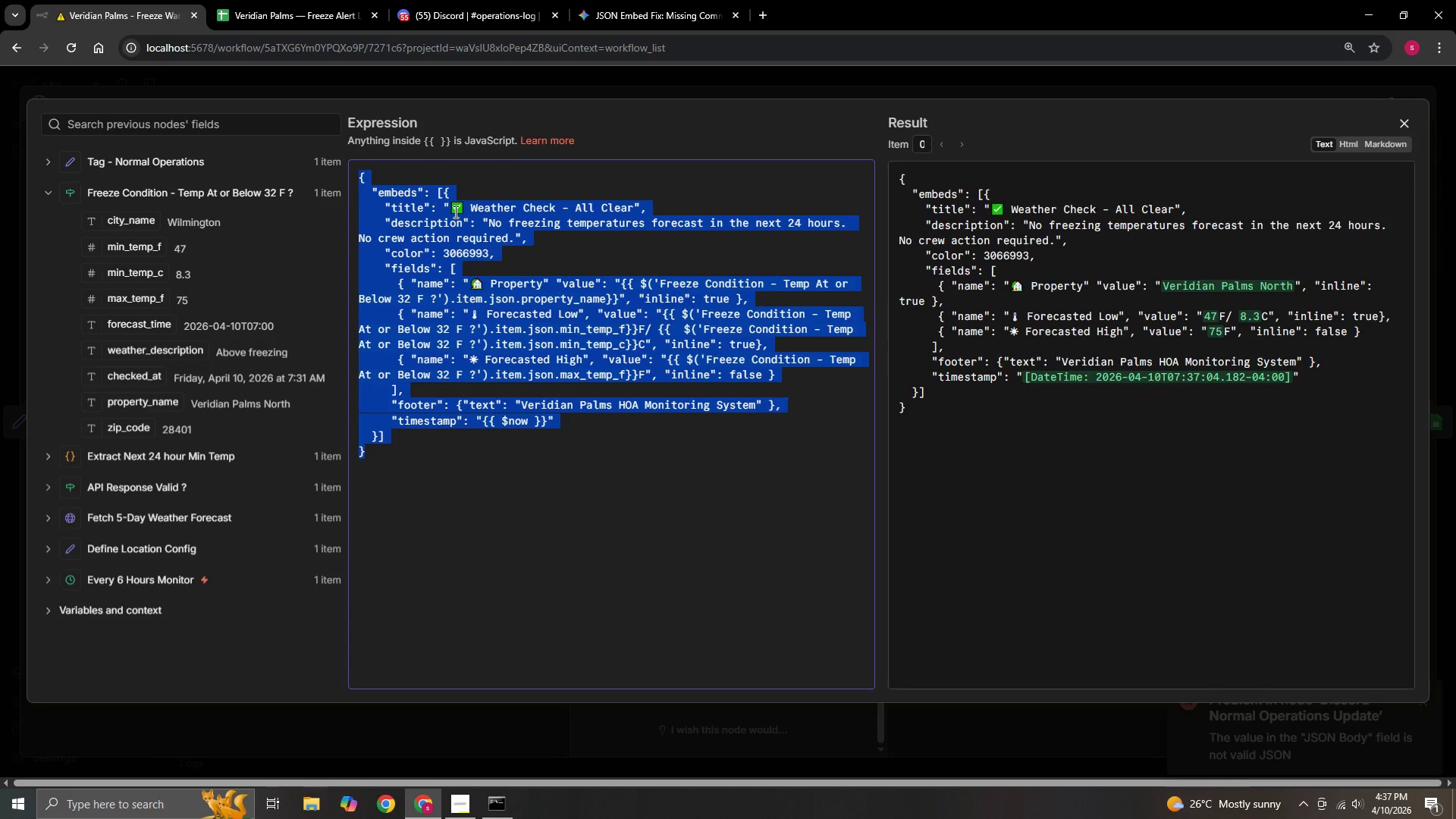 
key(Control+V)
 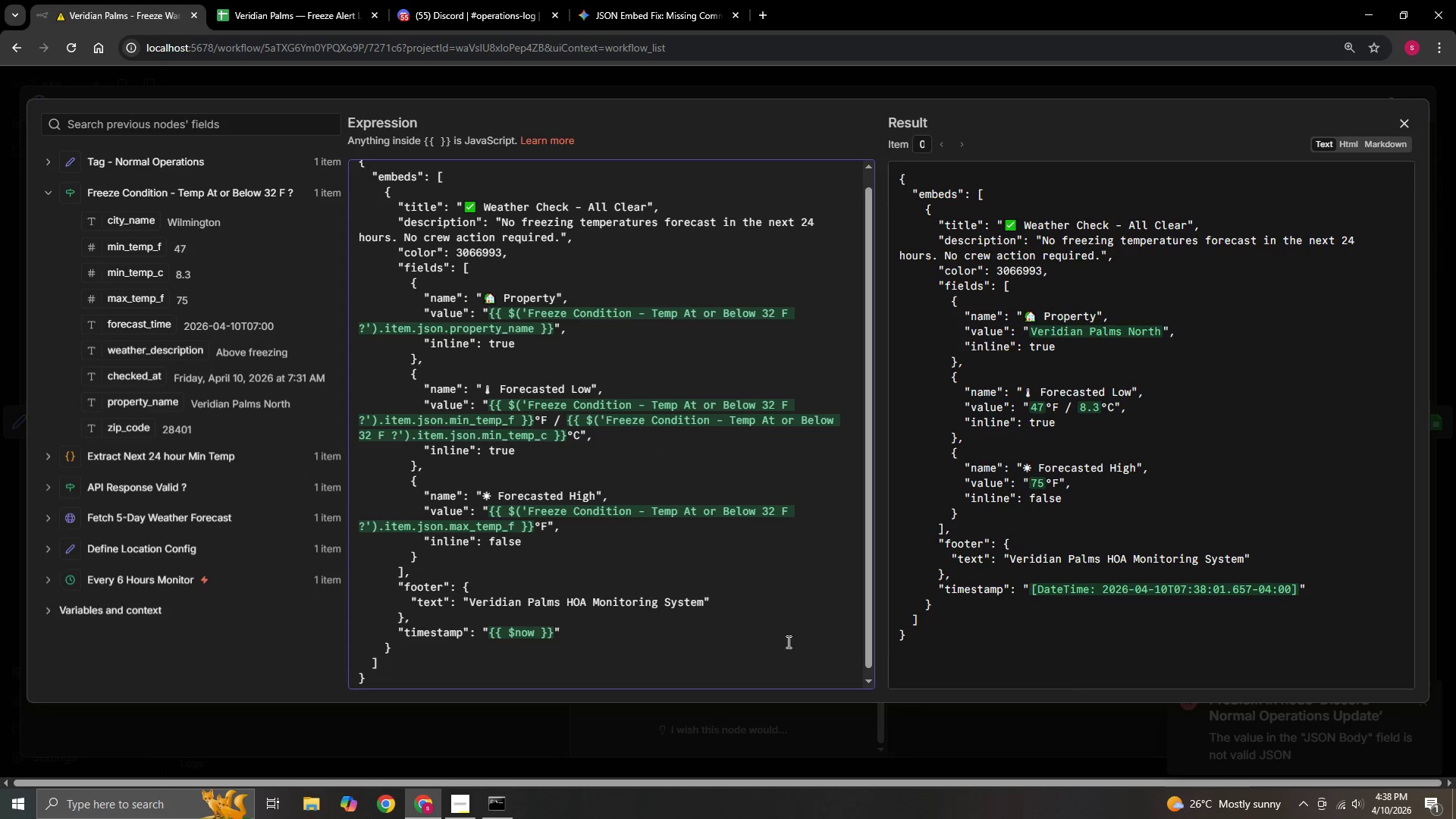 
scroll: coordinate [778, 643], scroll_direction: none, amount: 0.0
 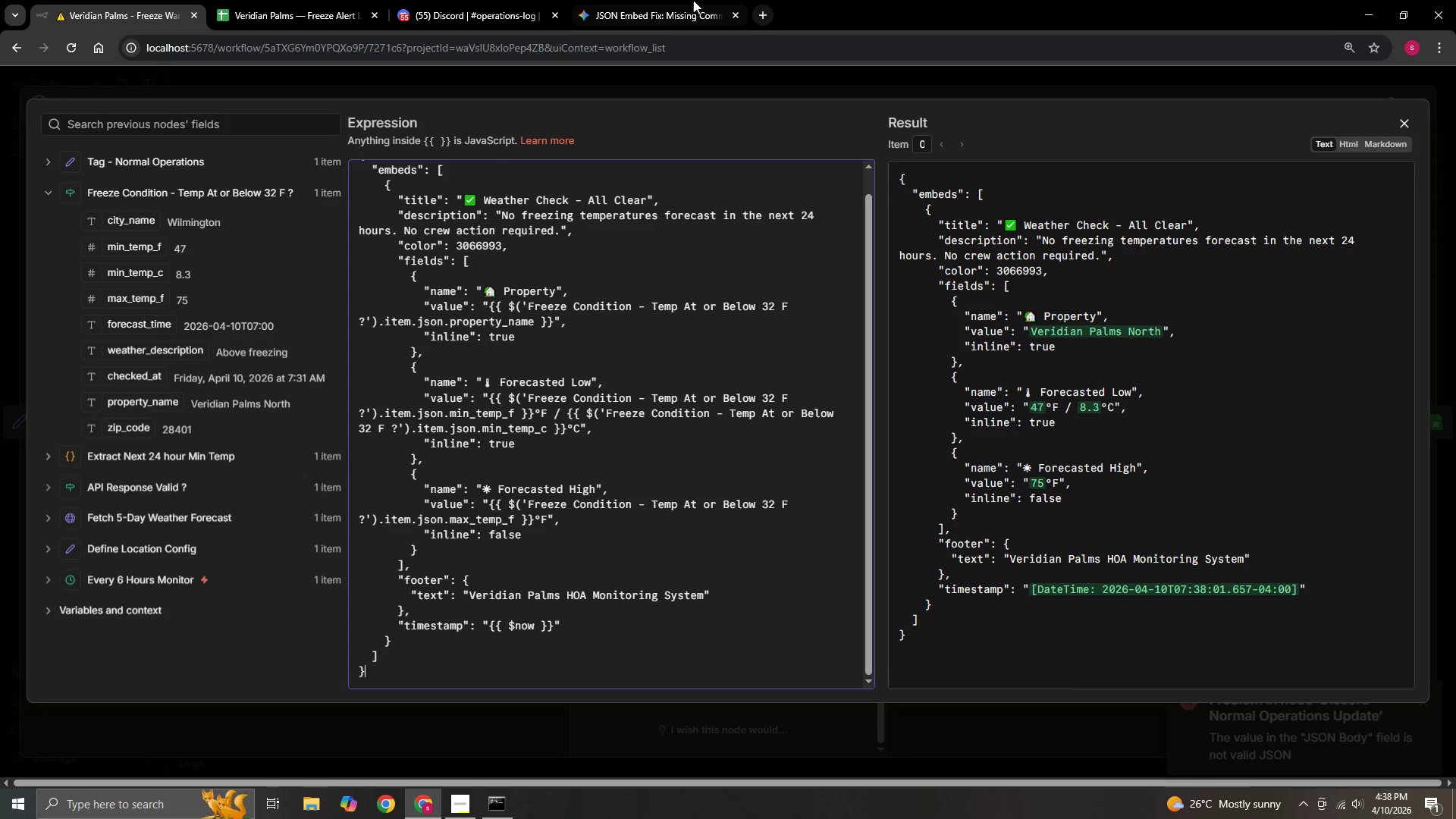 
left_click([655, 0])
 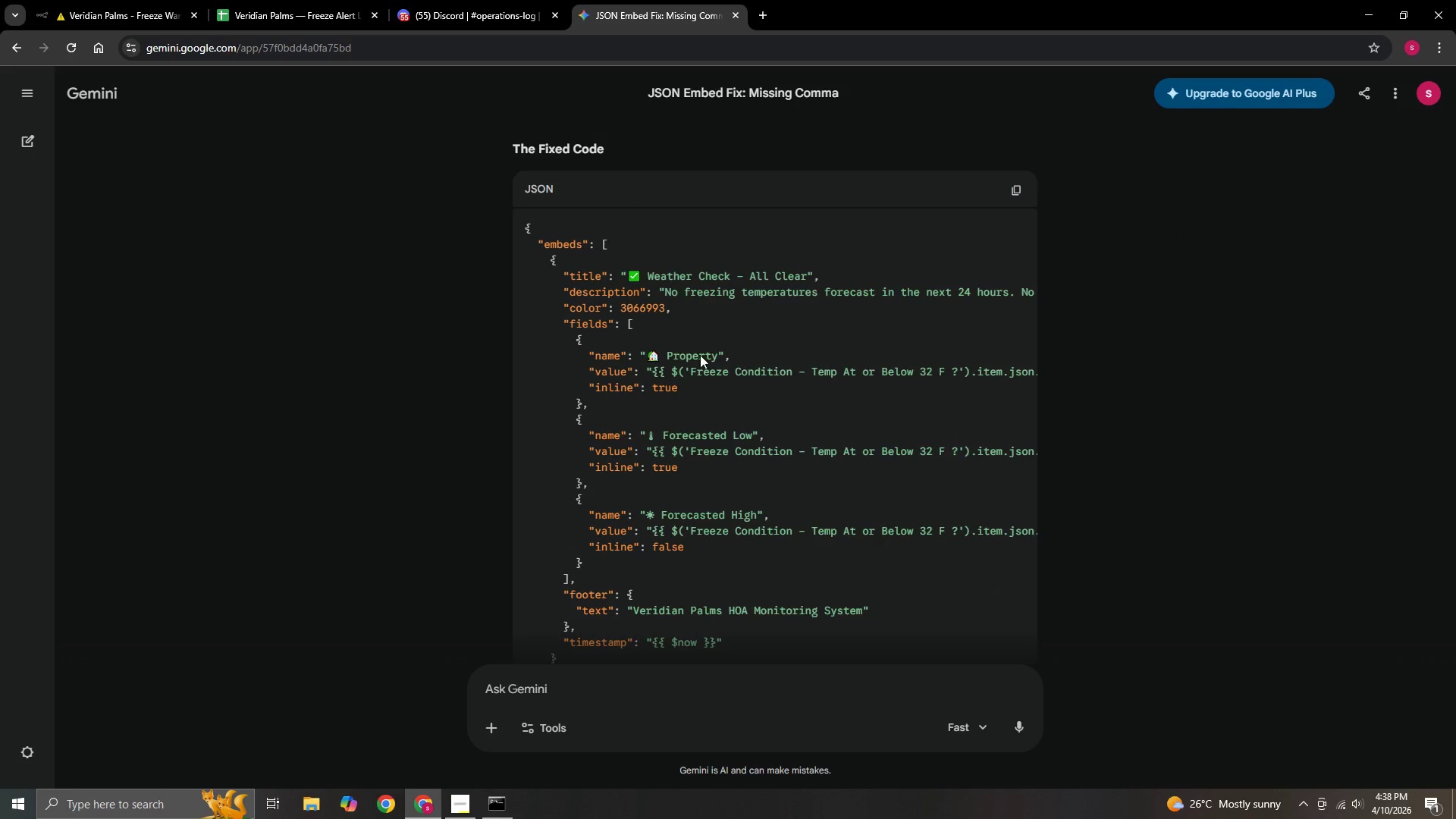 
scroll: coordinate [739, 417], scroll_direction: up, amount: 4.0
 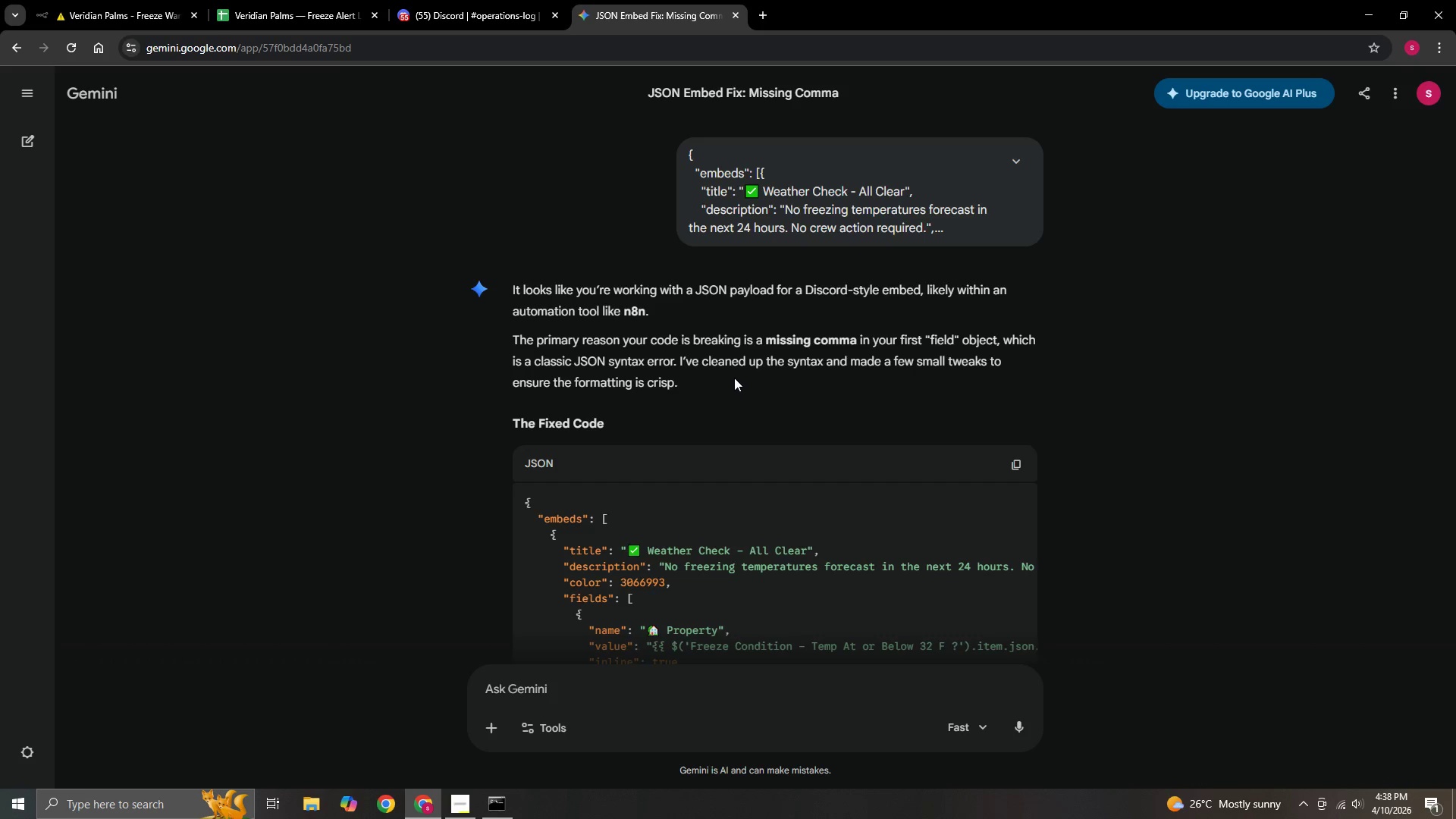 
wait(9.43)
 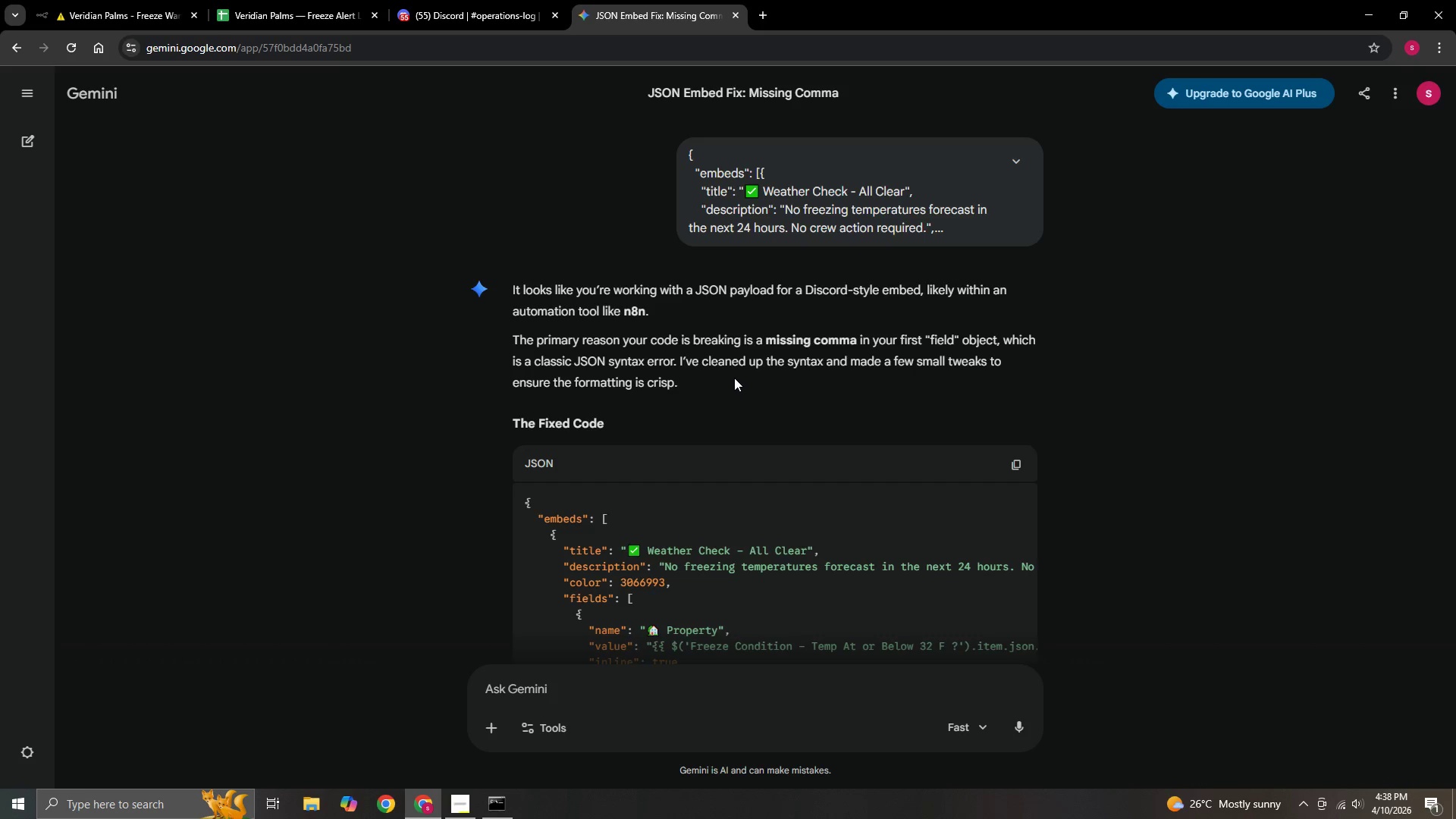 
scroll: coordinate [667, 485], scroll_direction: down, amount: 2.0
 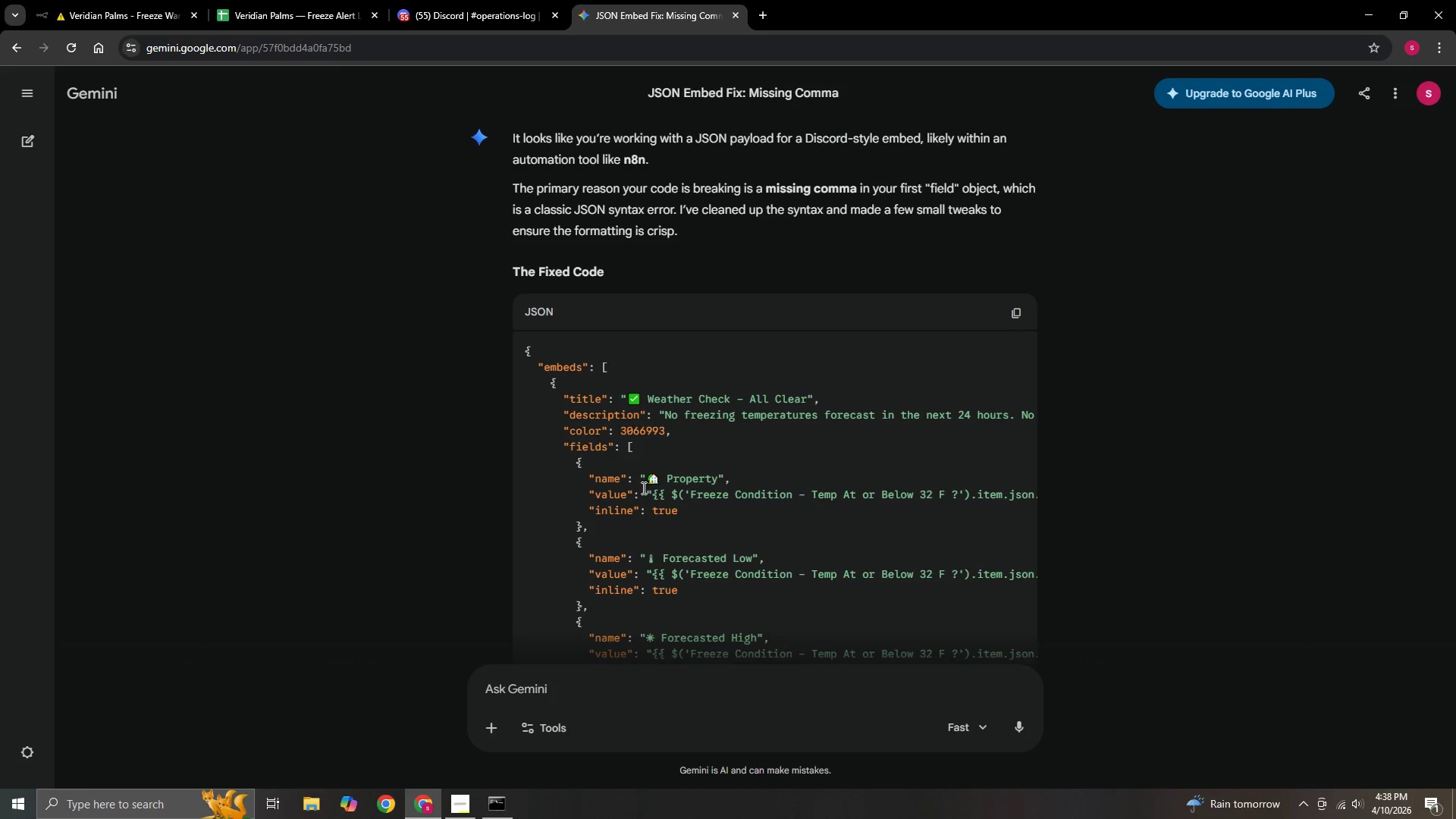 
scroll: coordinate [642, 488], scroll_direction: up, amount: 2.0
 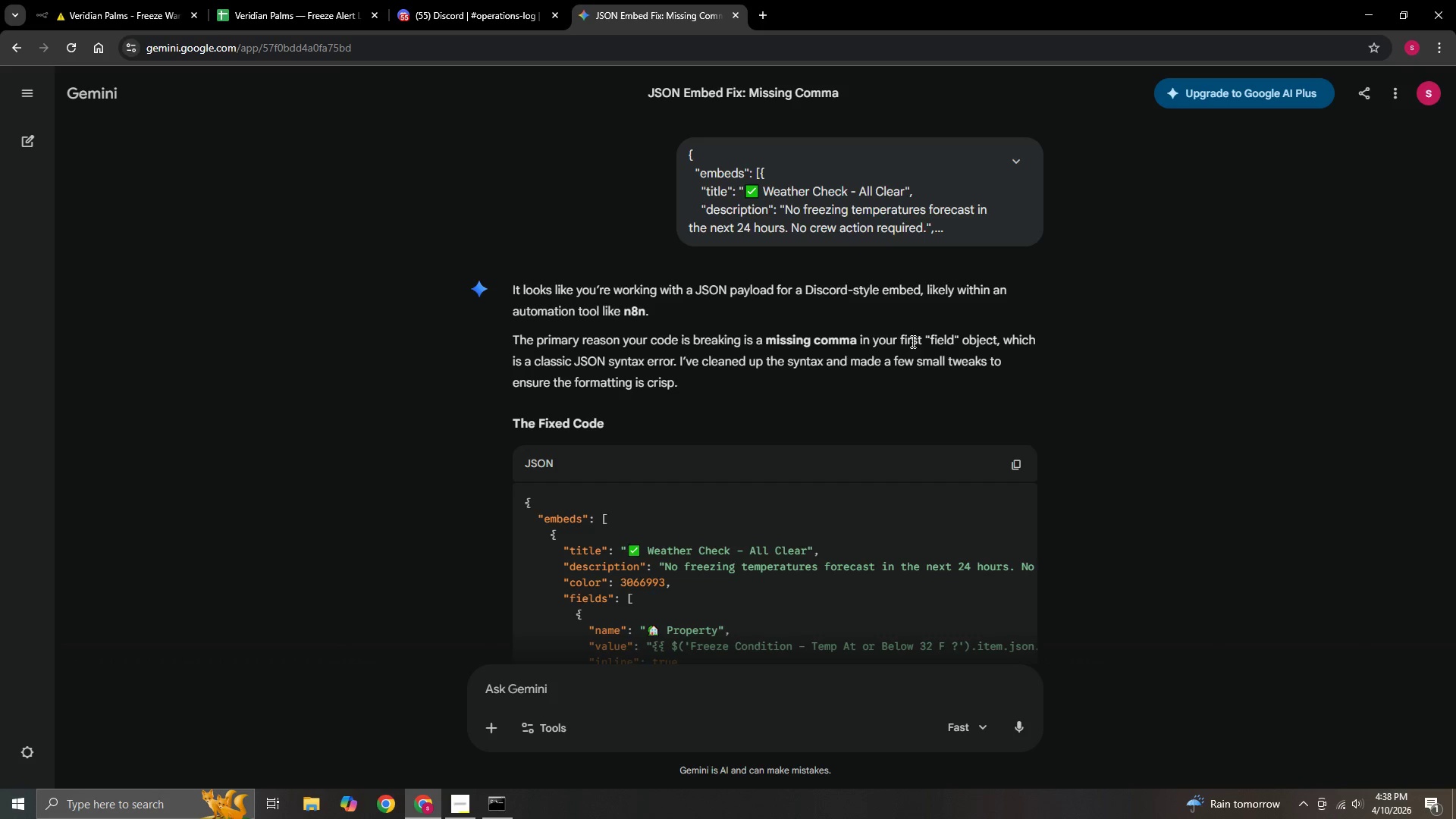 
scroll: coordinate [743, 570], scroll_direction: down, amount: 2.0
 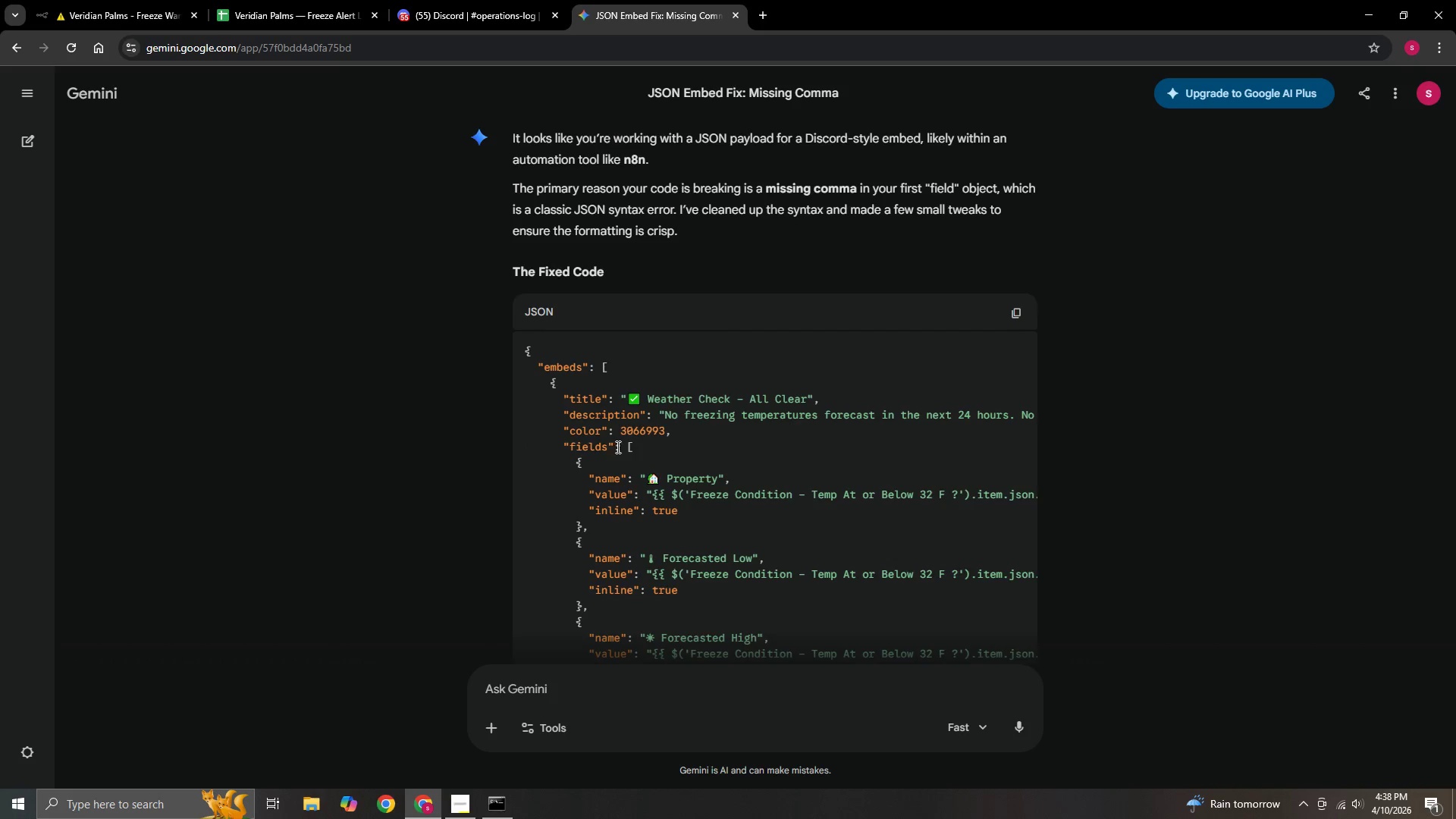 
wait(5.92)
 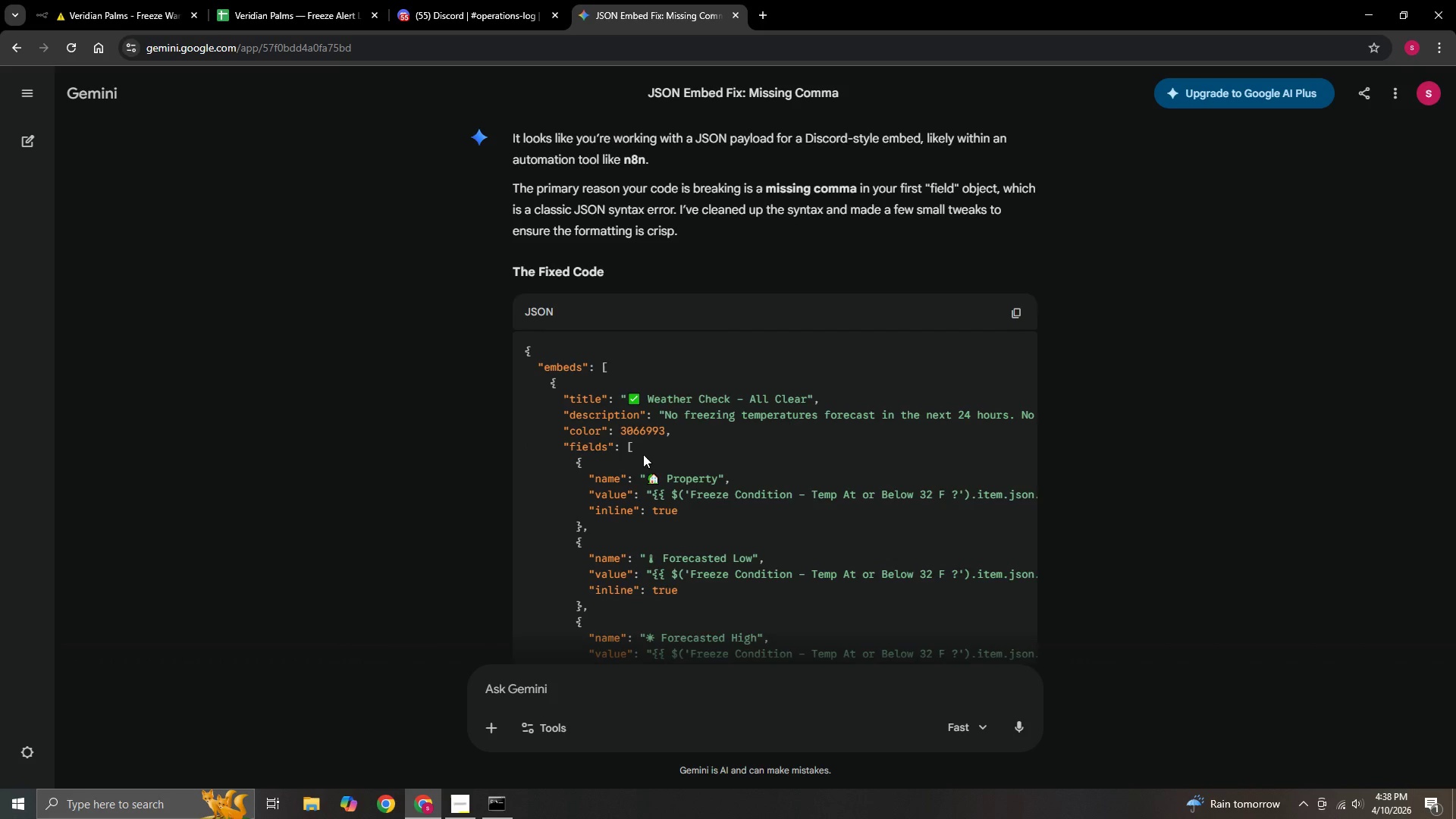 
scroll: coordinate [907, 621], scroll_direction: down, amount: 4.0
 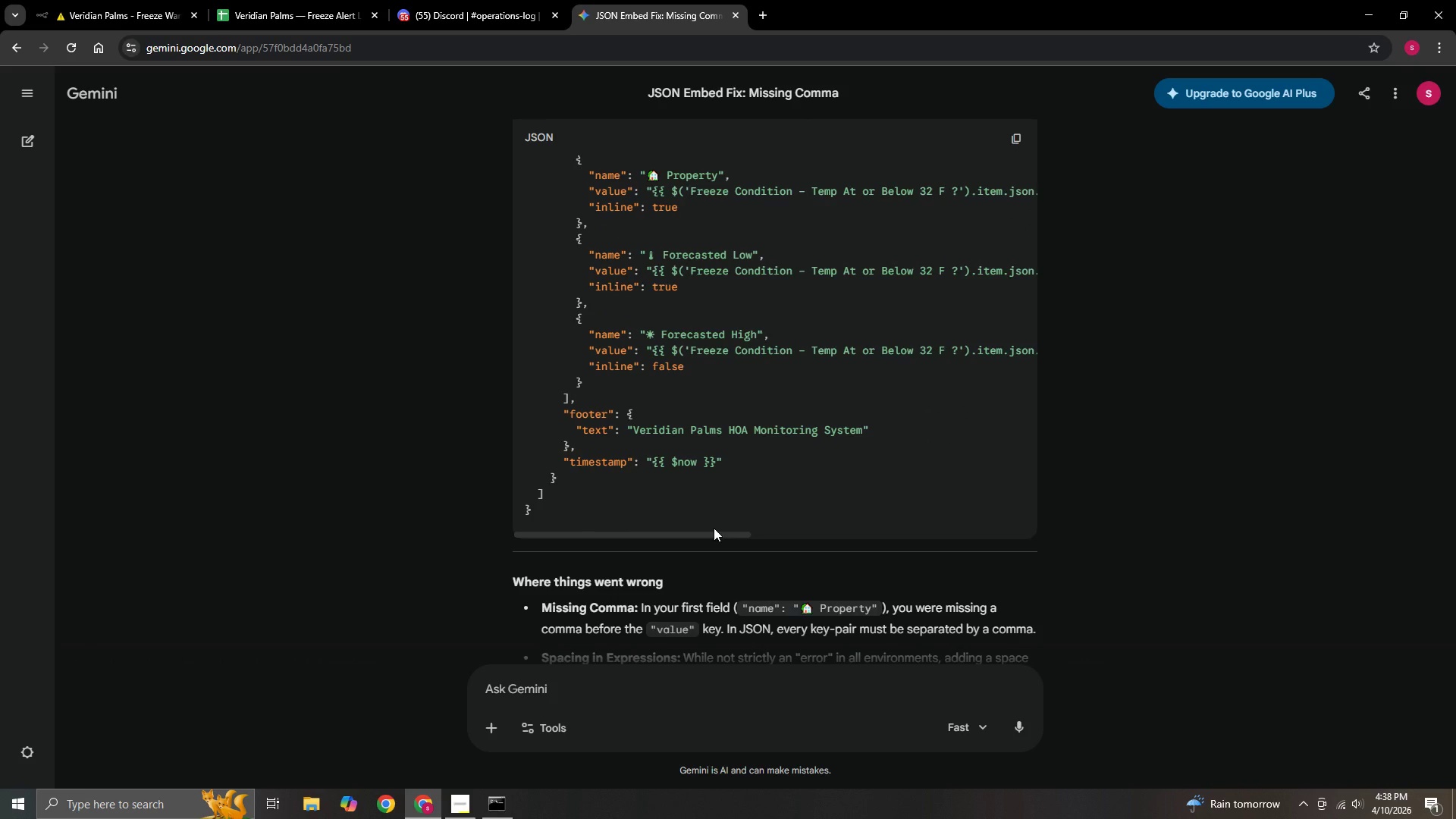 
left_click_drag(start_coordinate=[714, 528], to_coordinate=[830, 534])
 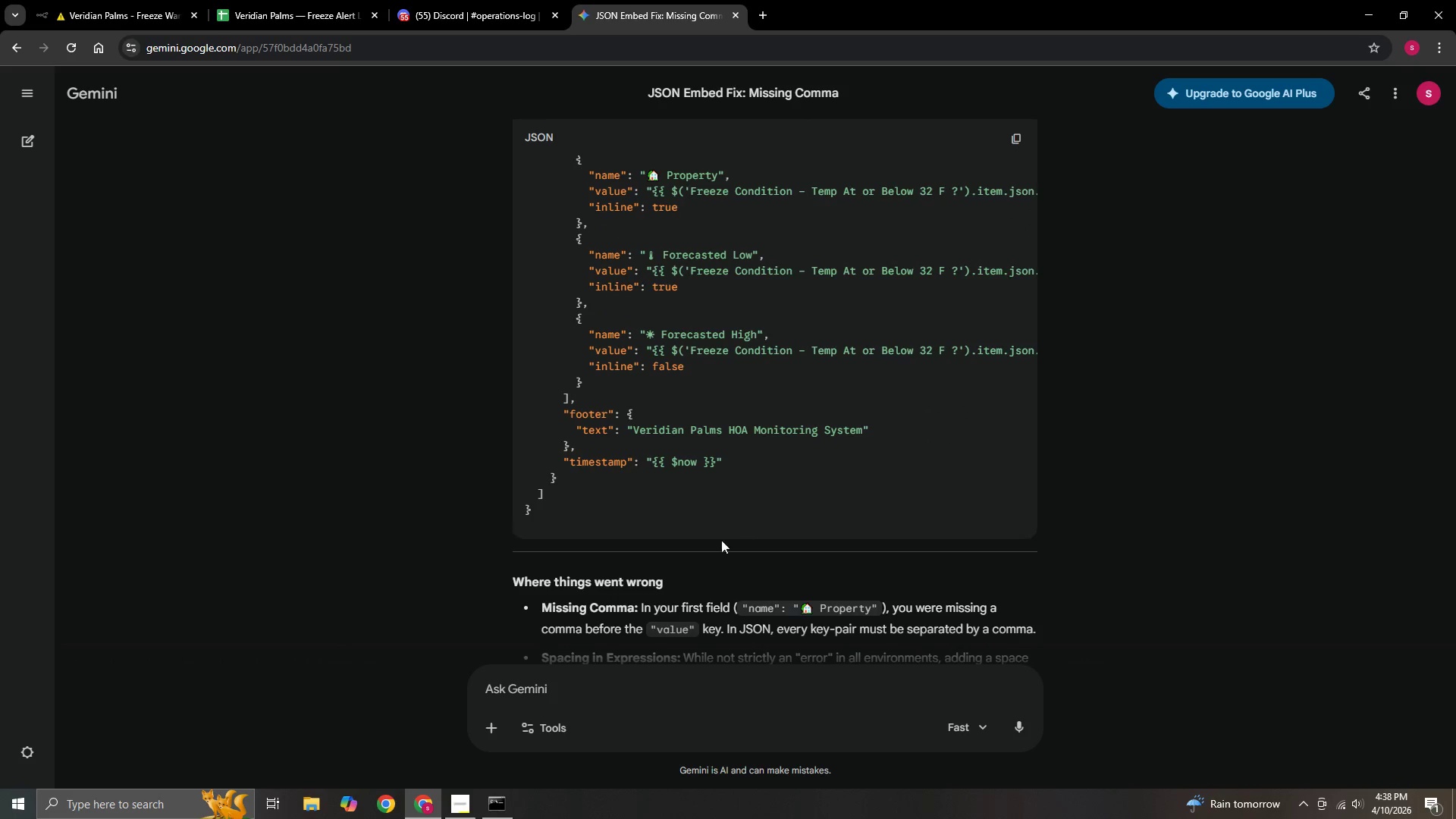 
left_click_drag(start_coordinate=[723, 538], to_coordinate=[788, 544])
 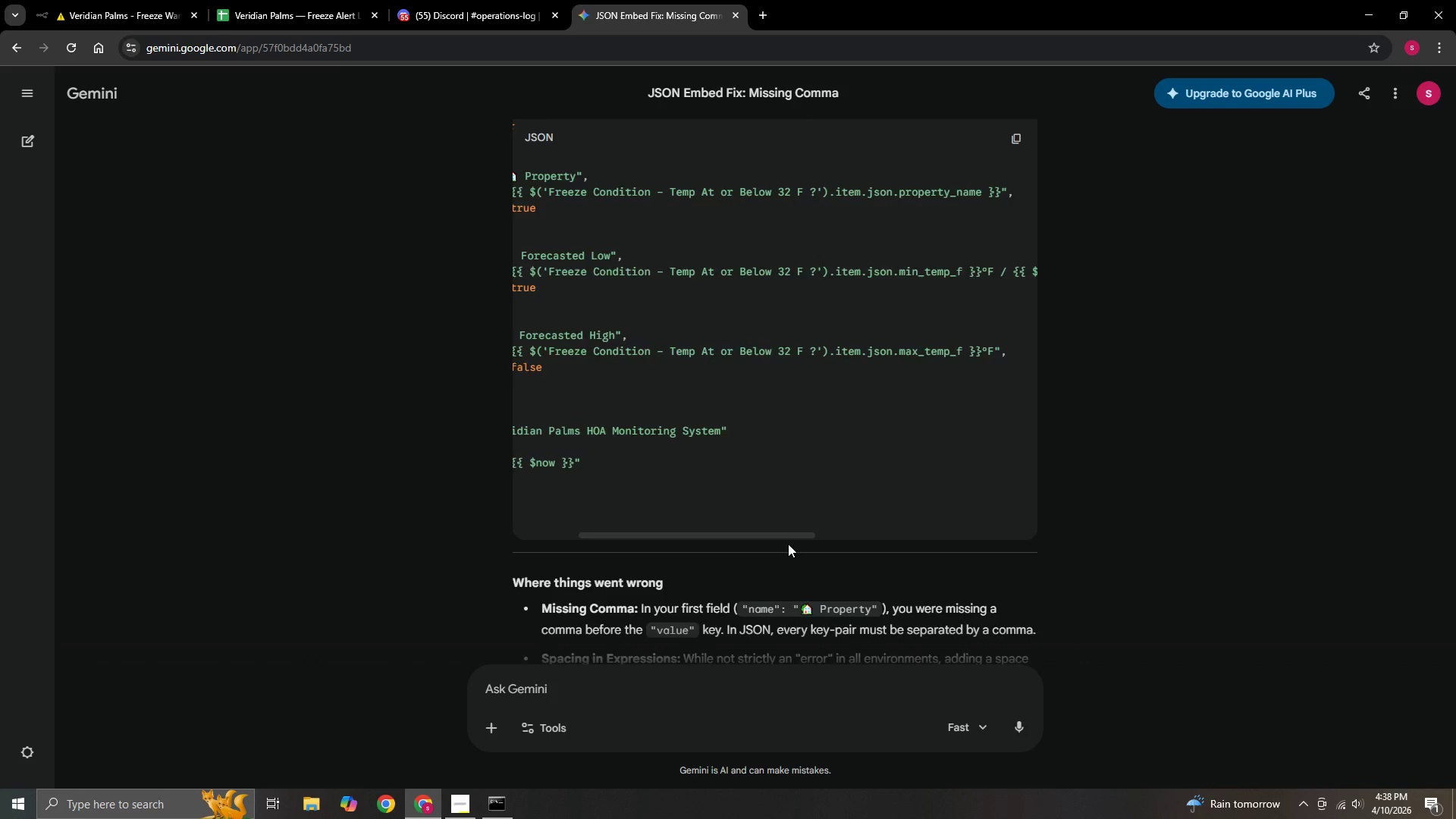 
scroll: coordinate [785, 546], scroll_direction: up, amount: 2.0
 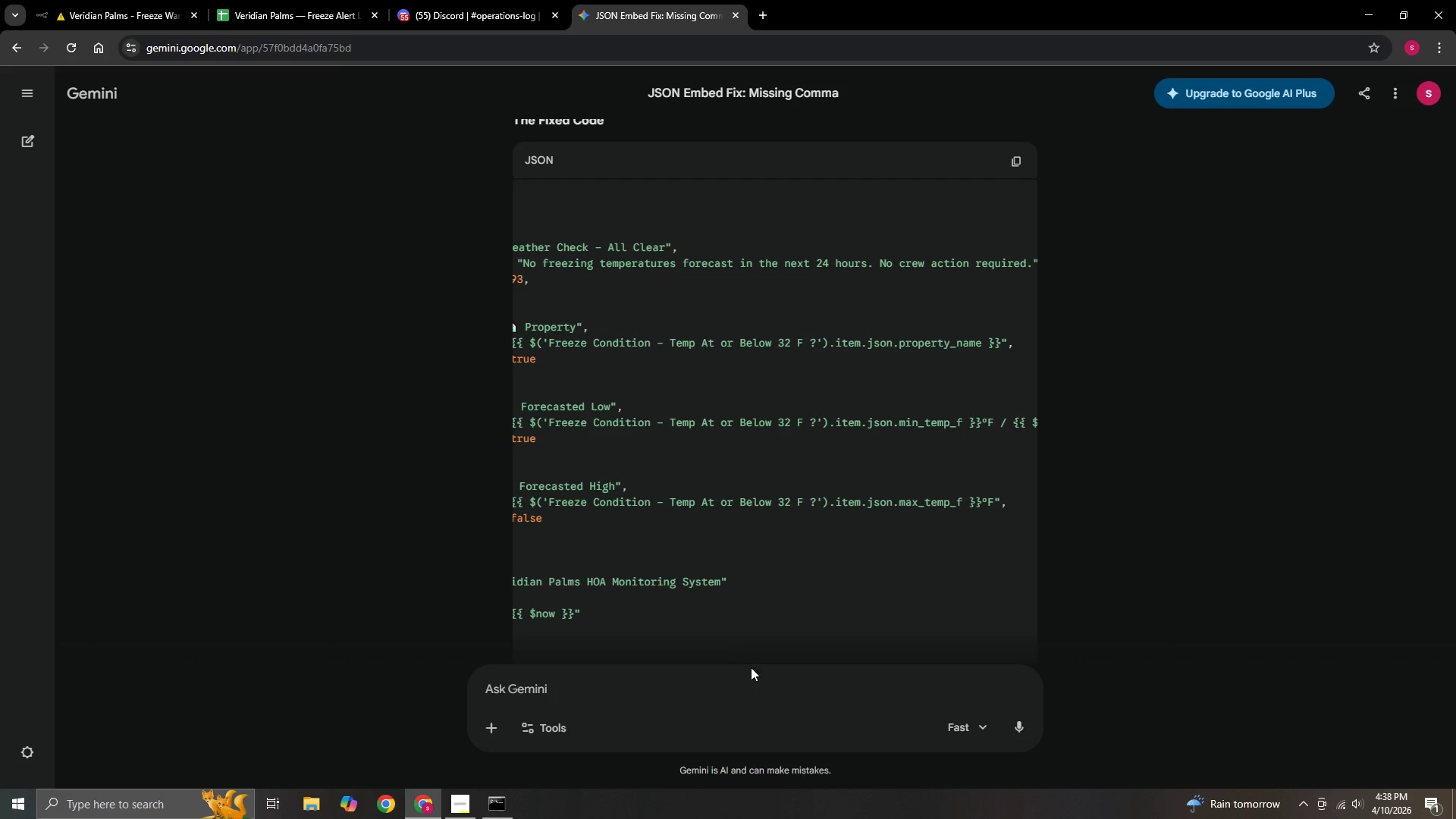 
scroll: coordinate [743, 654], scroll_direction: down, amount: 1.0
 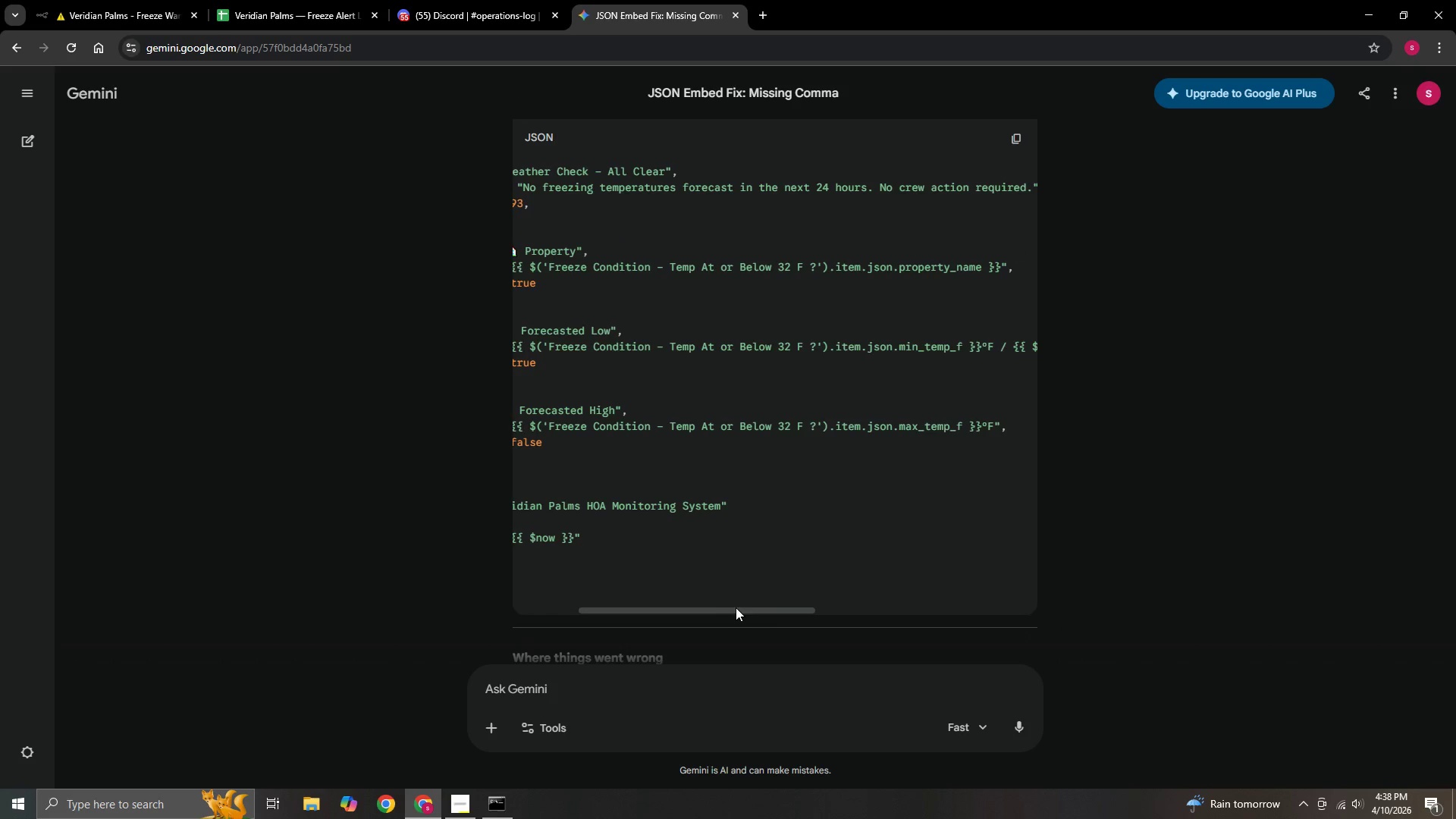 
left_click_drag(start_coordinate=[736, 607], to_coordinate=[666, 620])
 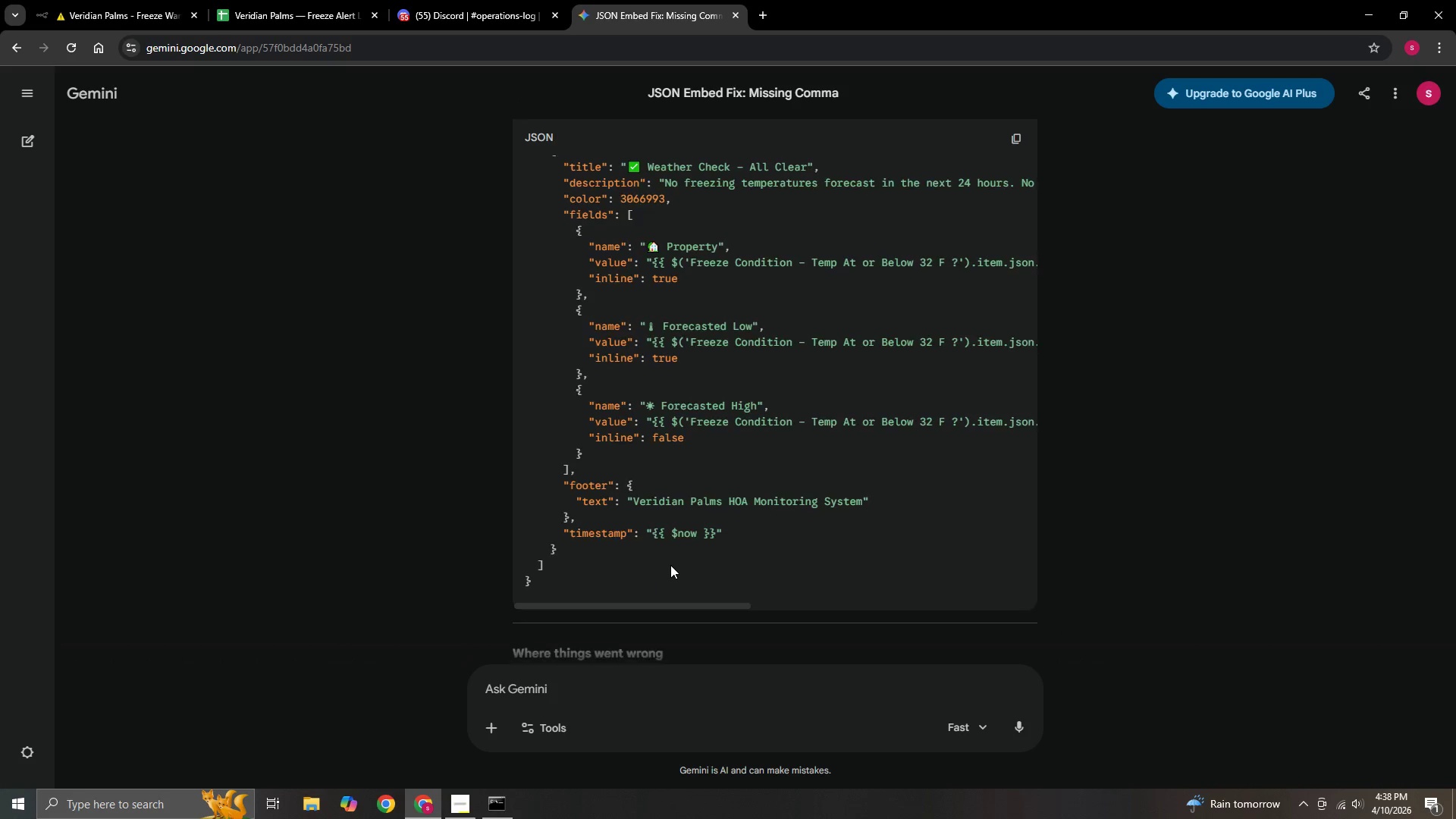 
scroll: coordinate [670, 565], scroll_direction: down, amount: 4.0
 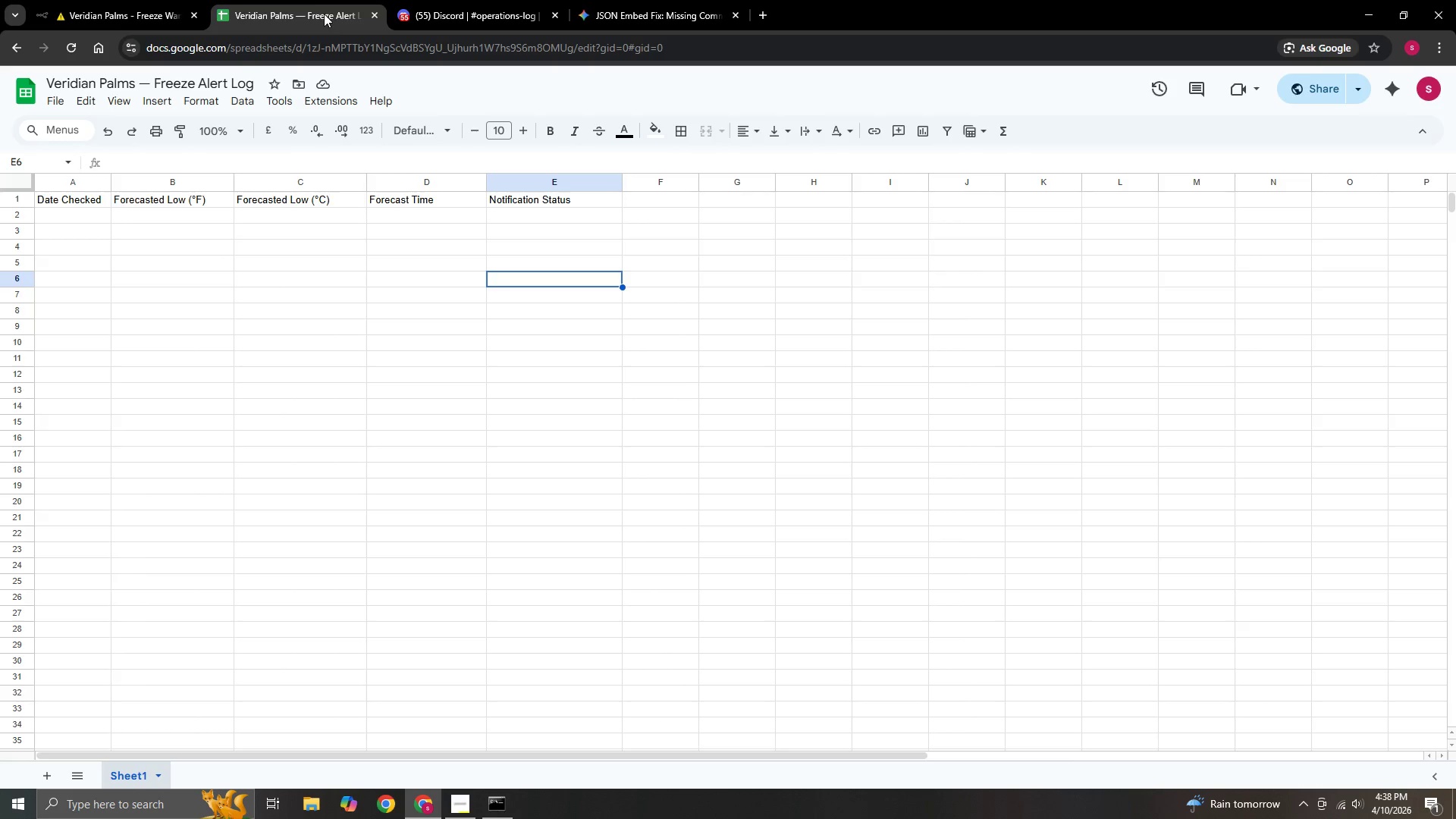 
left_click([160, 9])
 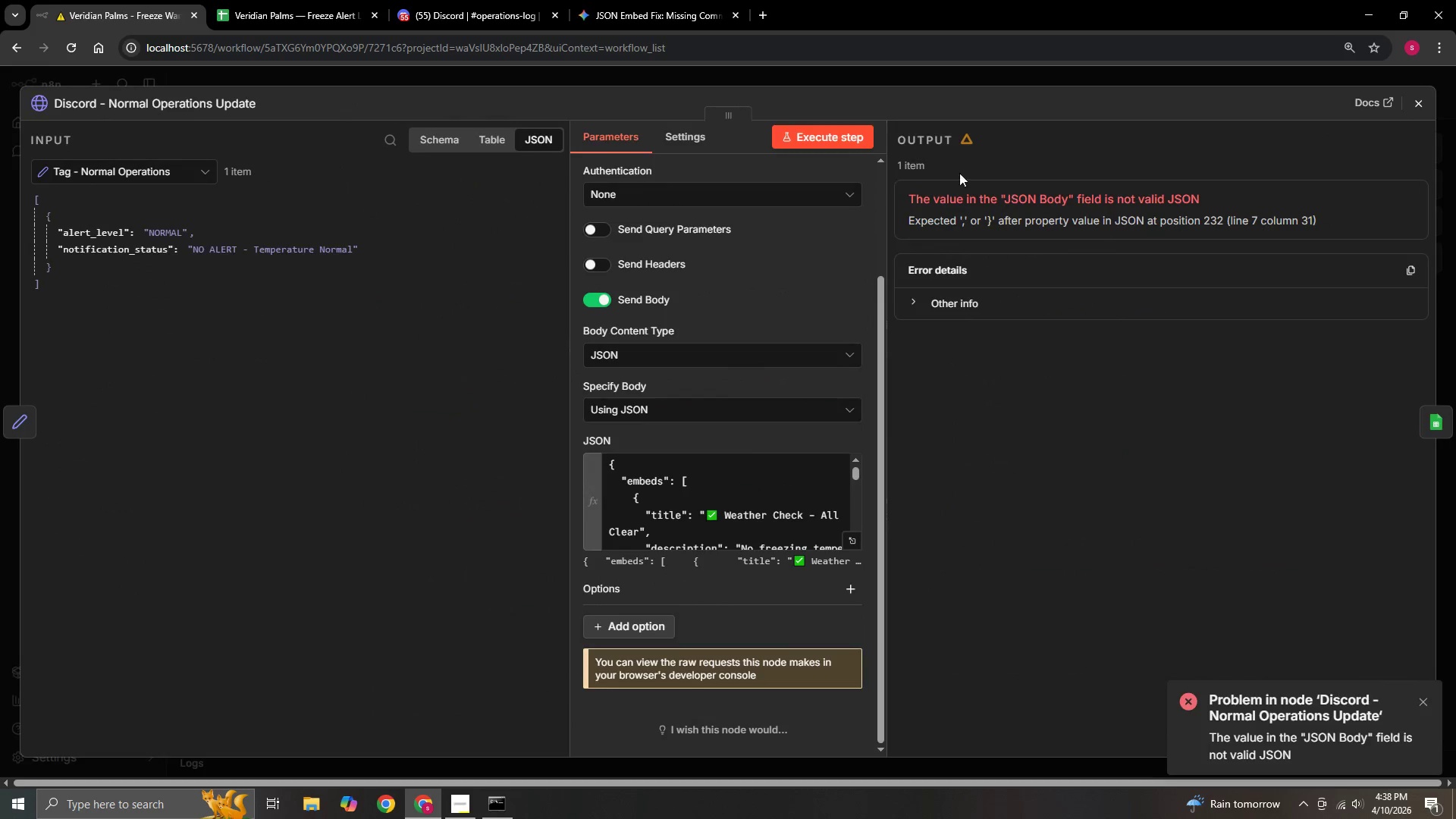 
left_click([854, 135])
 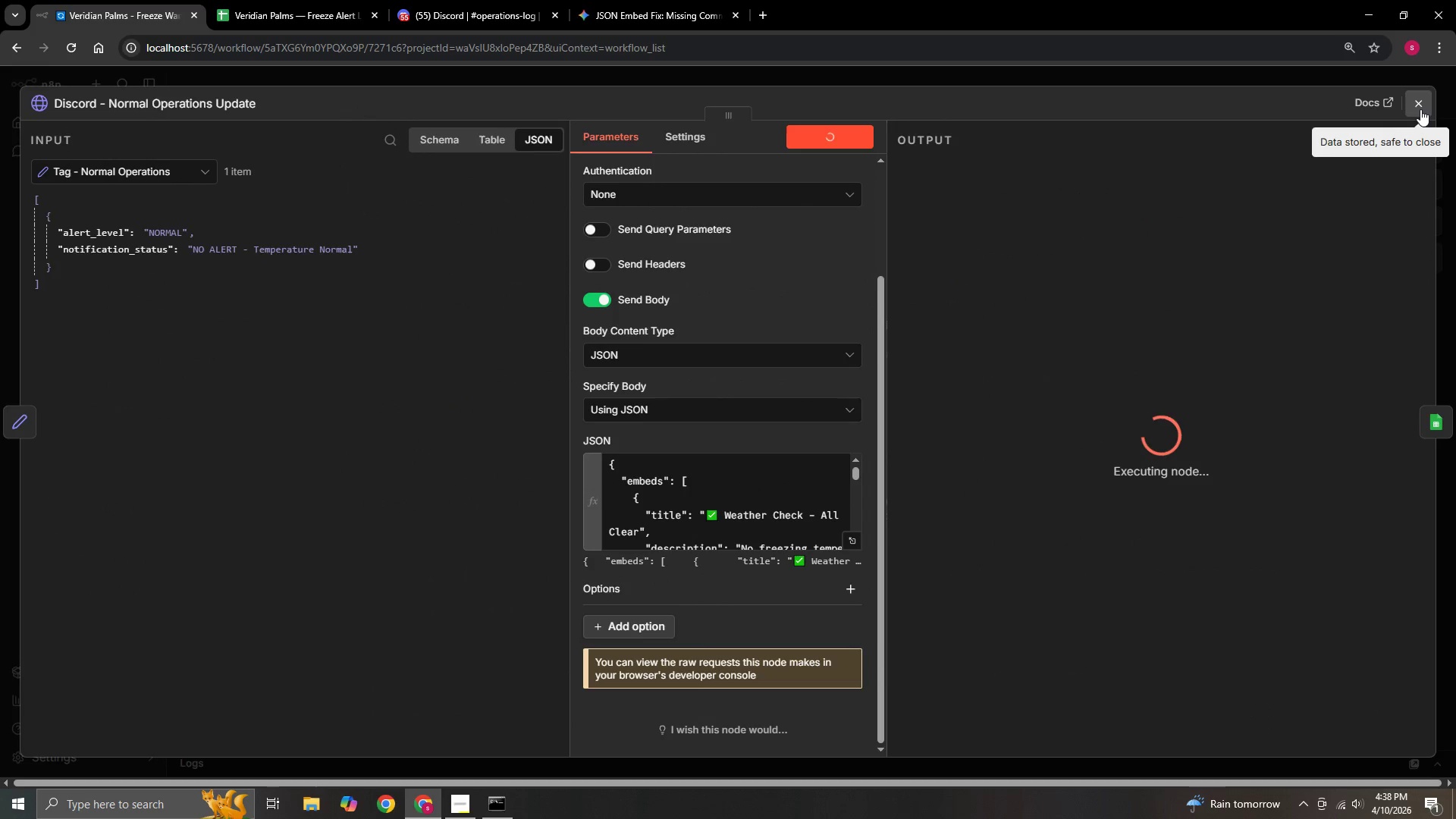 
left_click([1423, 108])
 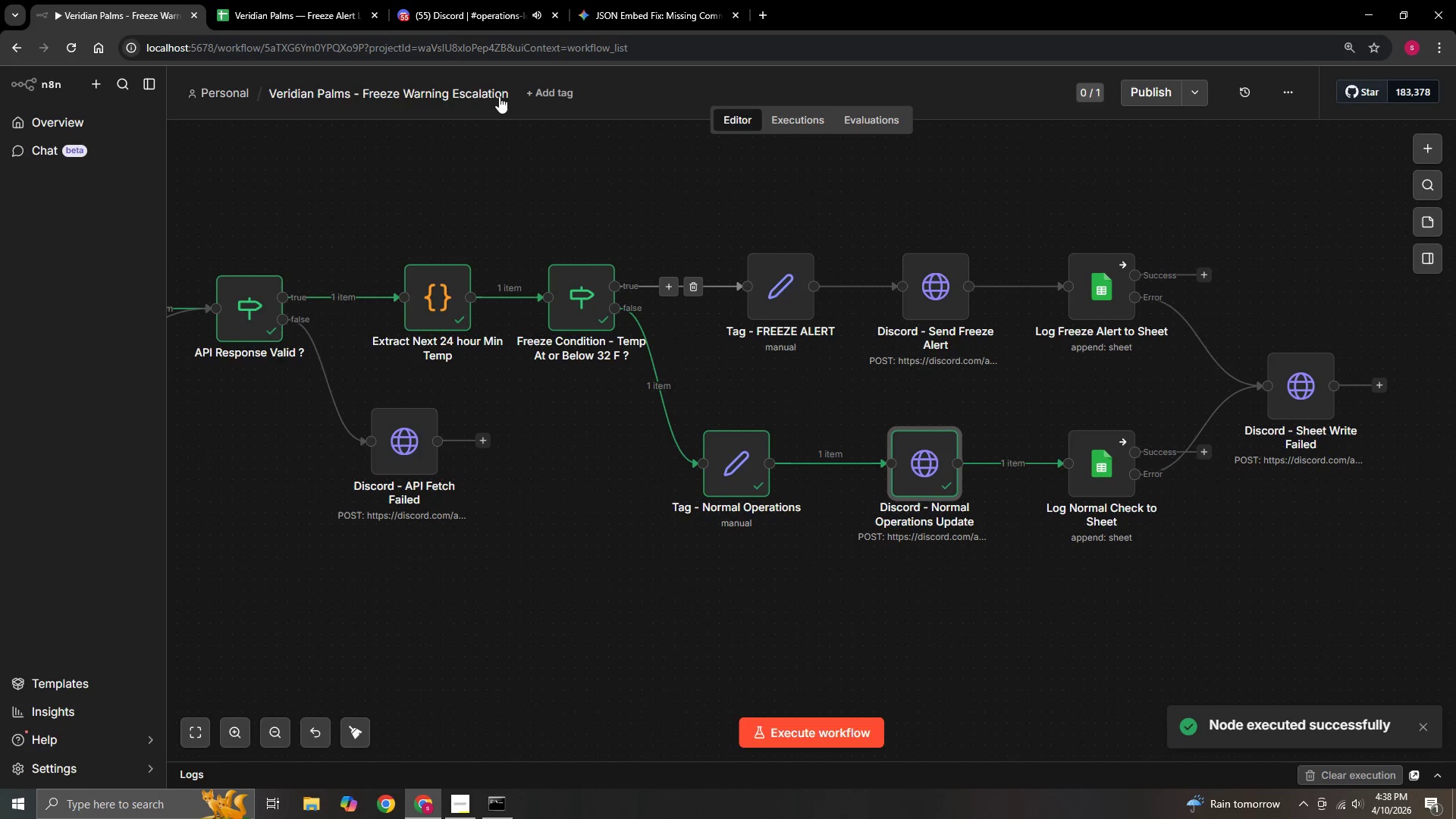 
left_click([476, 0])
 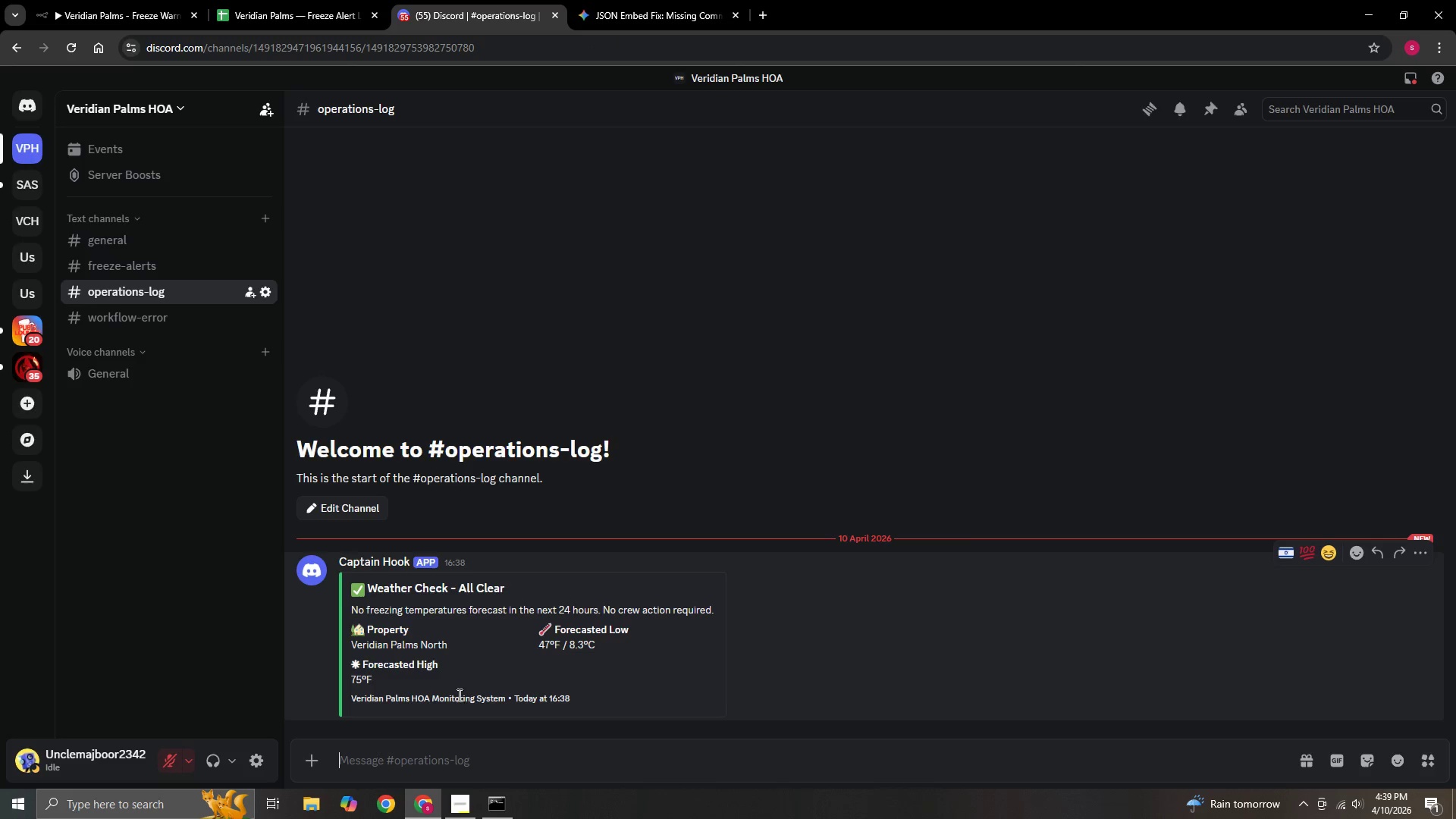 
wait(7.47)
 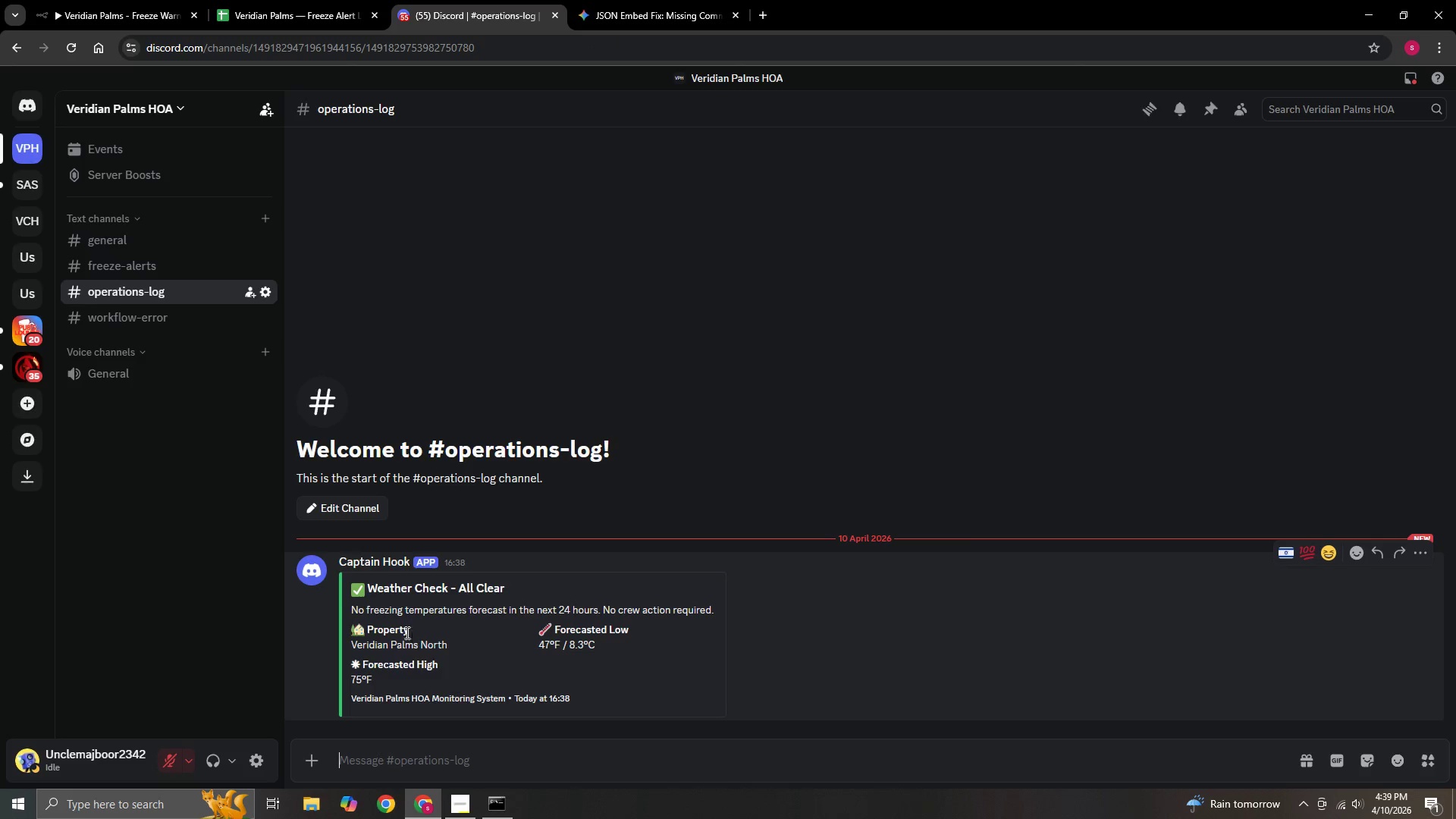 
left_click([300, 0])
 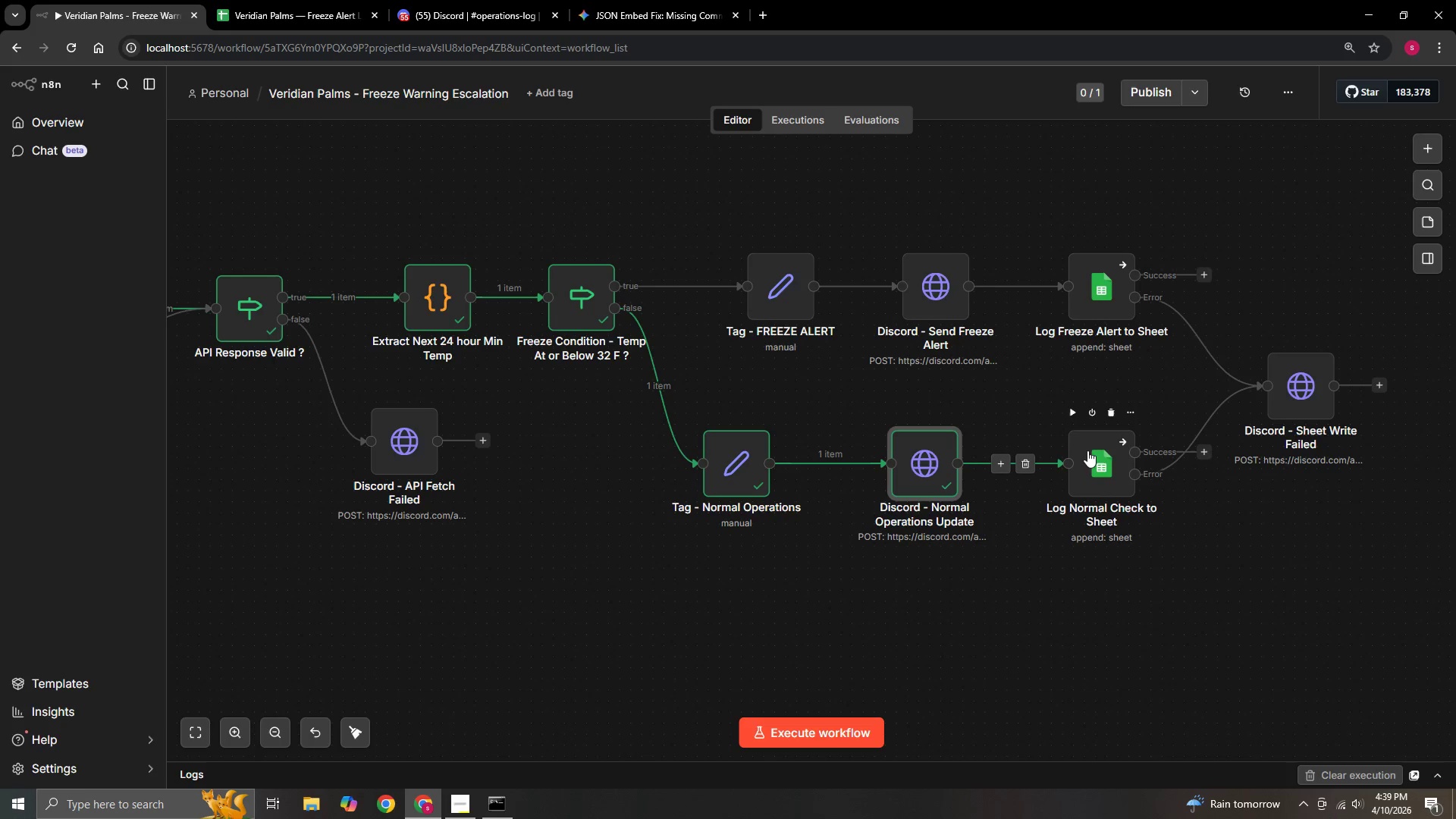 
left_click([1069, 419])
 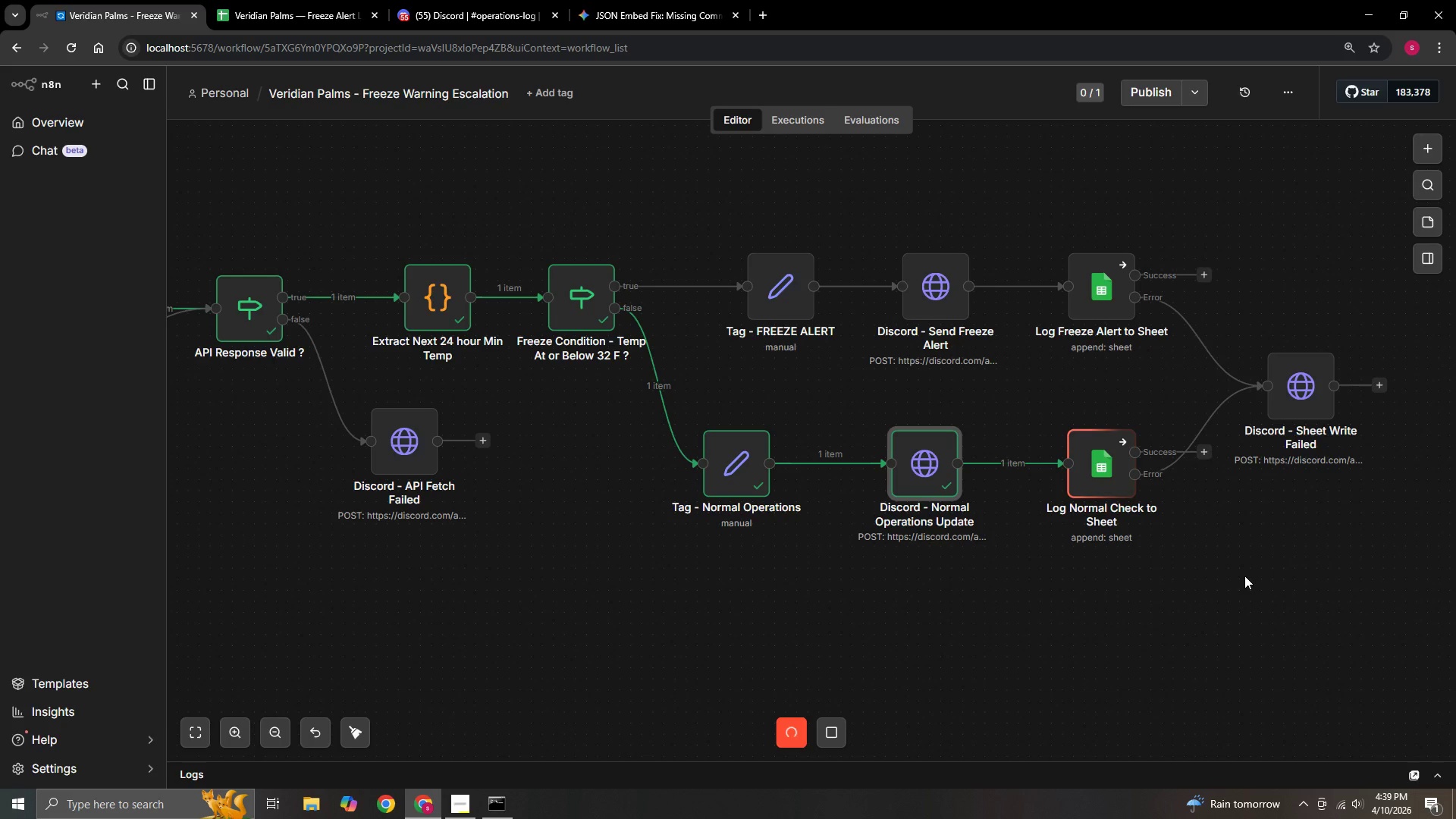 
hold_key(key=ControlLeft, duration=1.27)
left_click_drag(start_coordinate=[1244, 576], to_coordinate=[855, 575])
 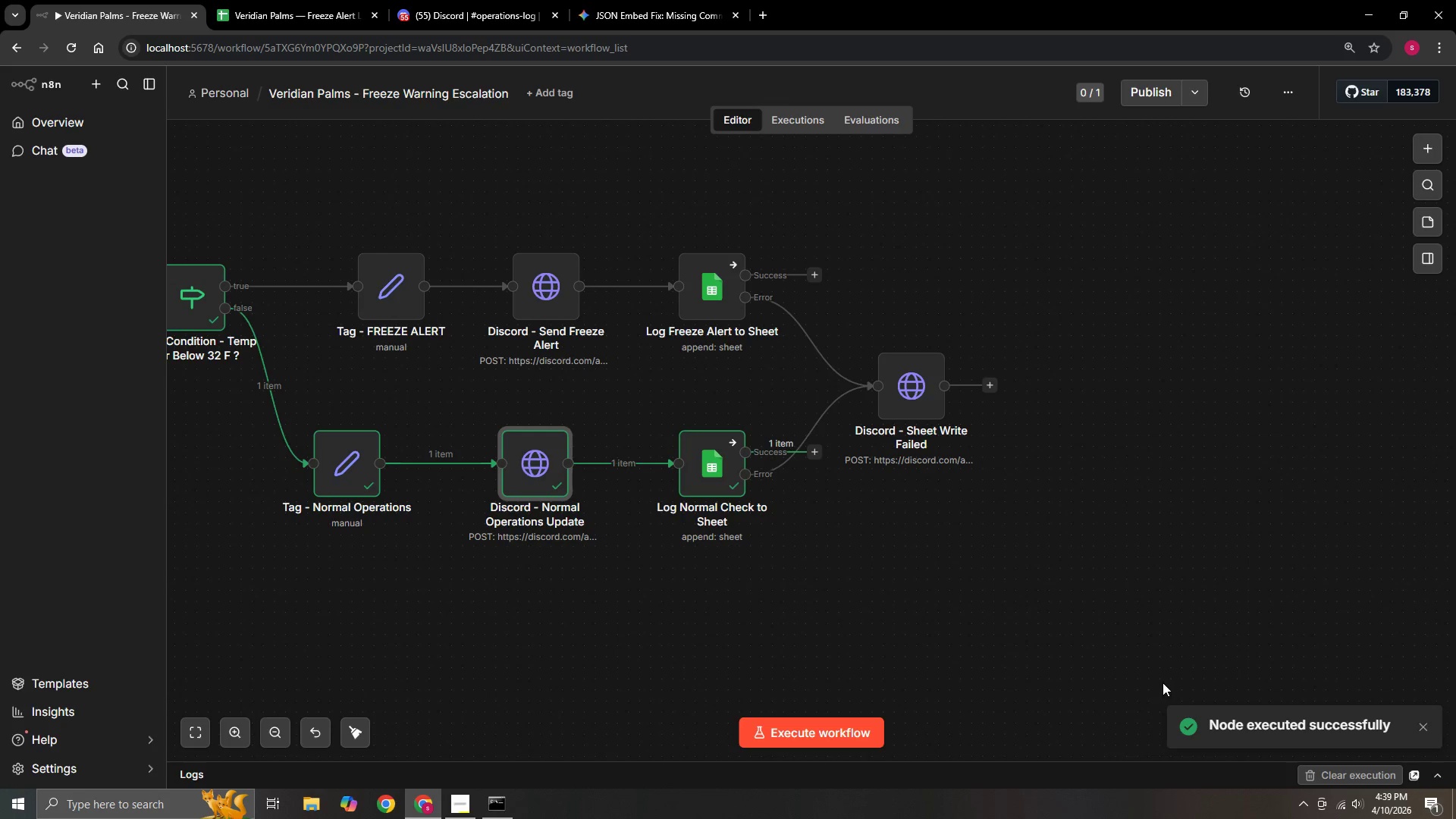 
wait(8.44)
 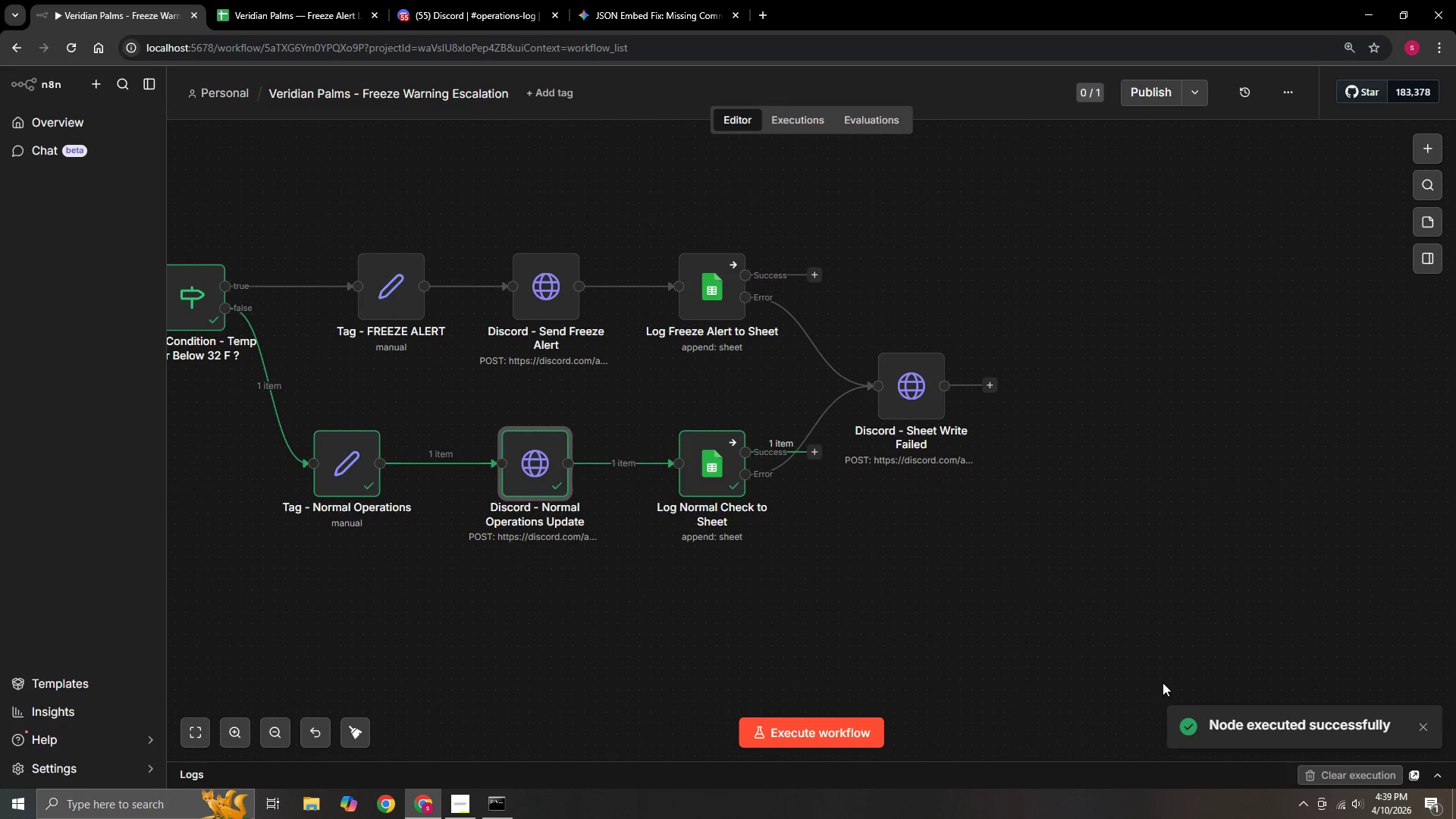 
left_click([70, 50])
 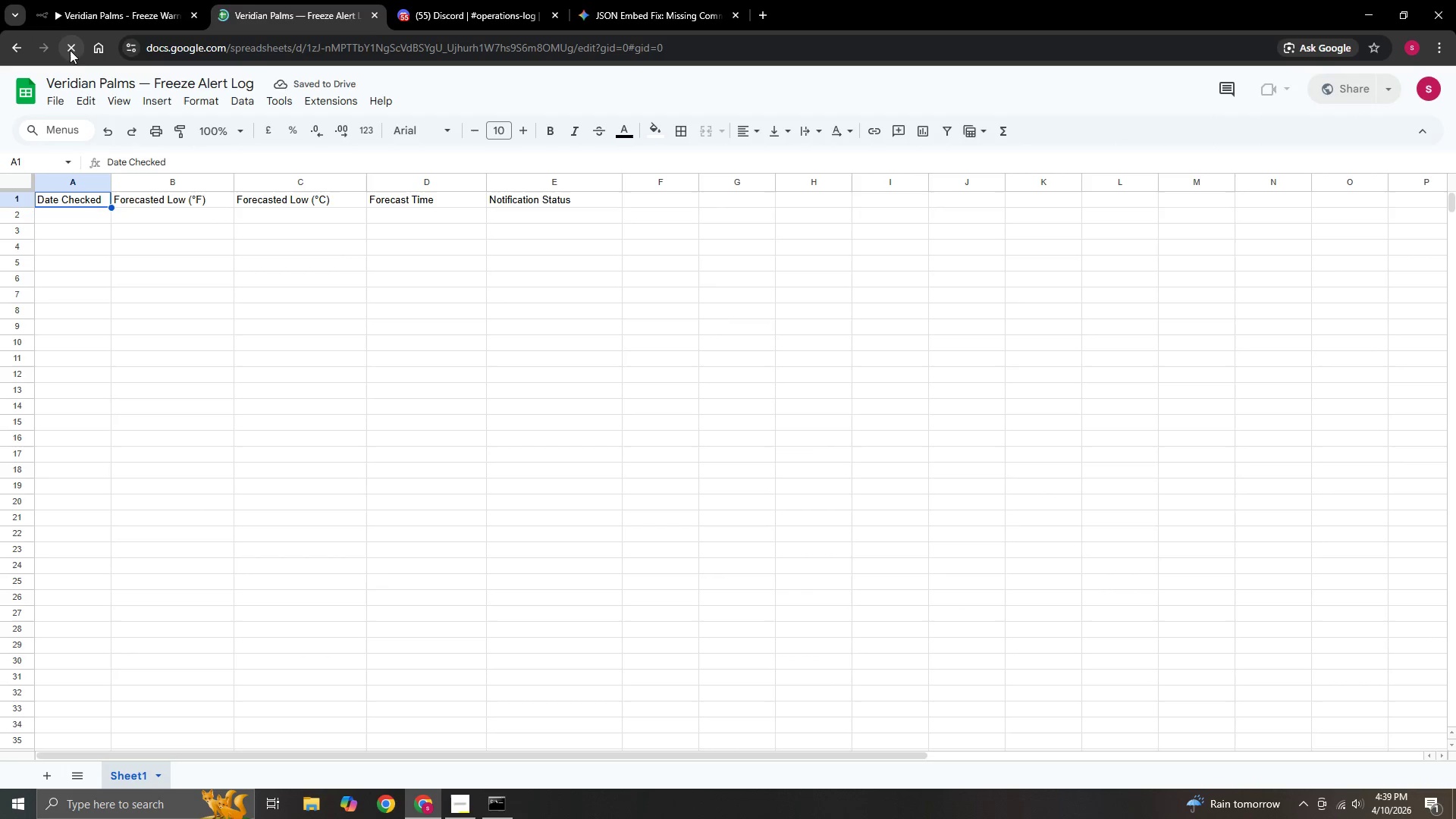 
left_click([115, 8])
 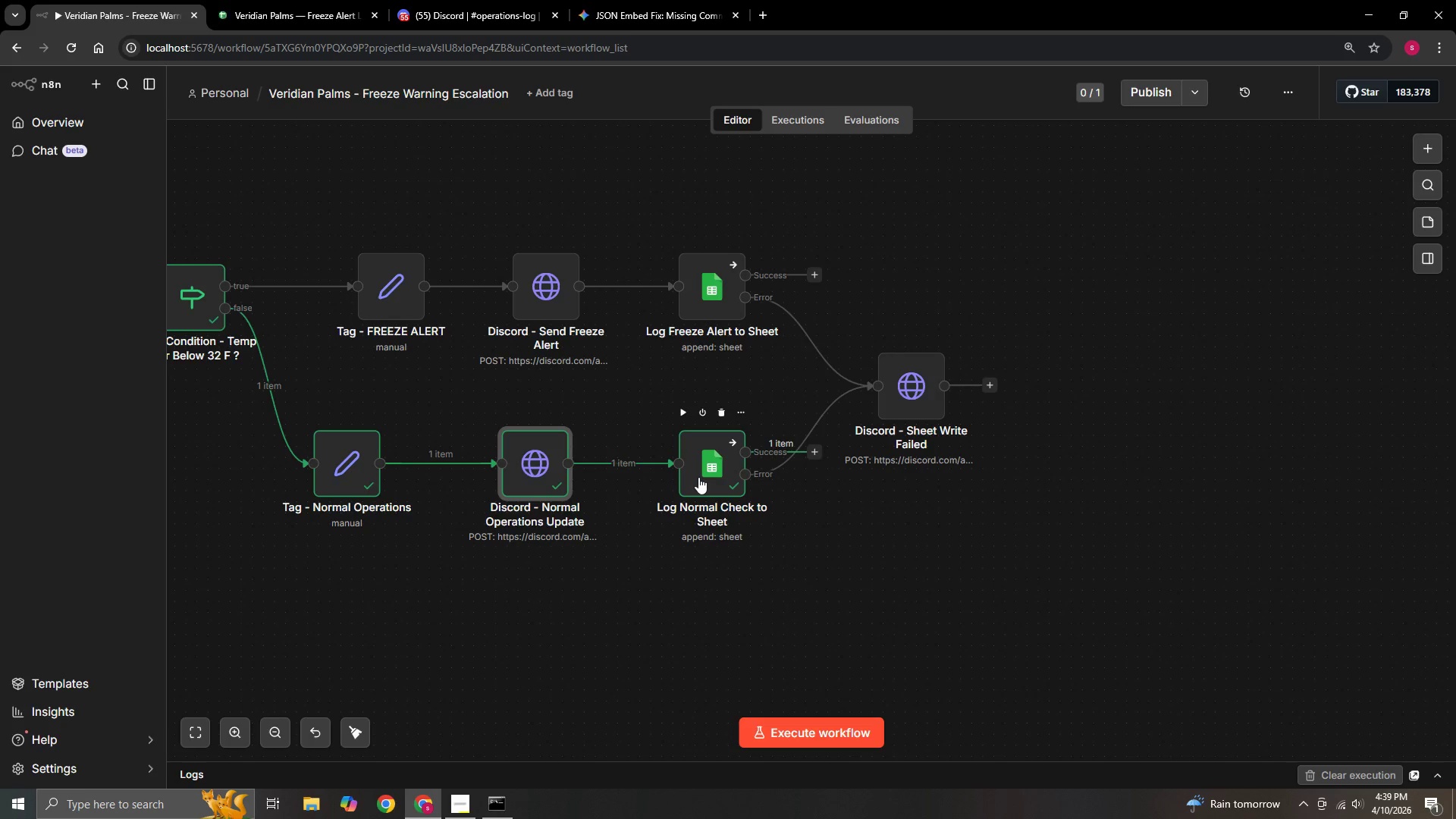 
double_click([698, 477])
 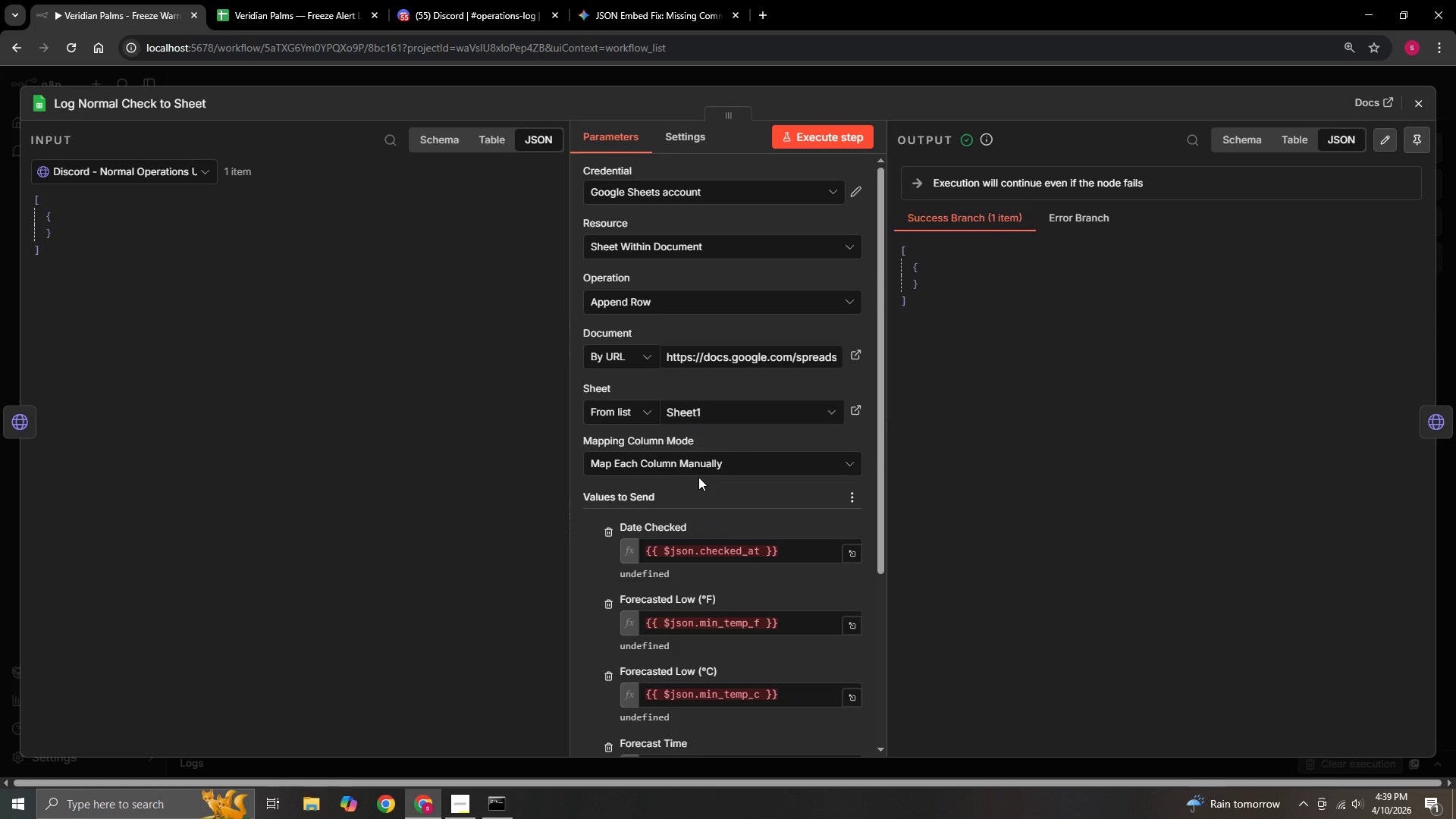 
scroll: coordinate [686, 576], scroll_direction: down, amount: 5.0
 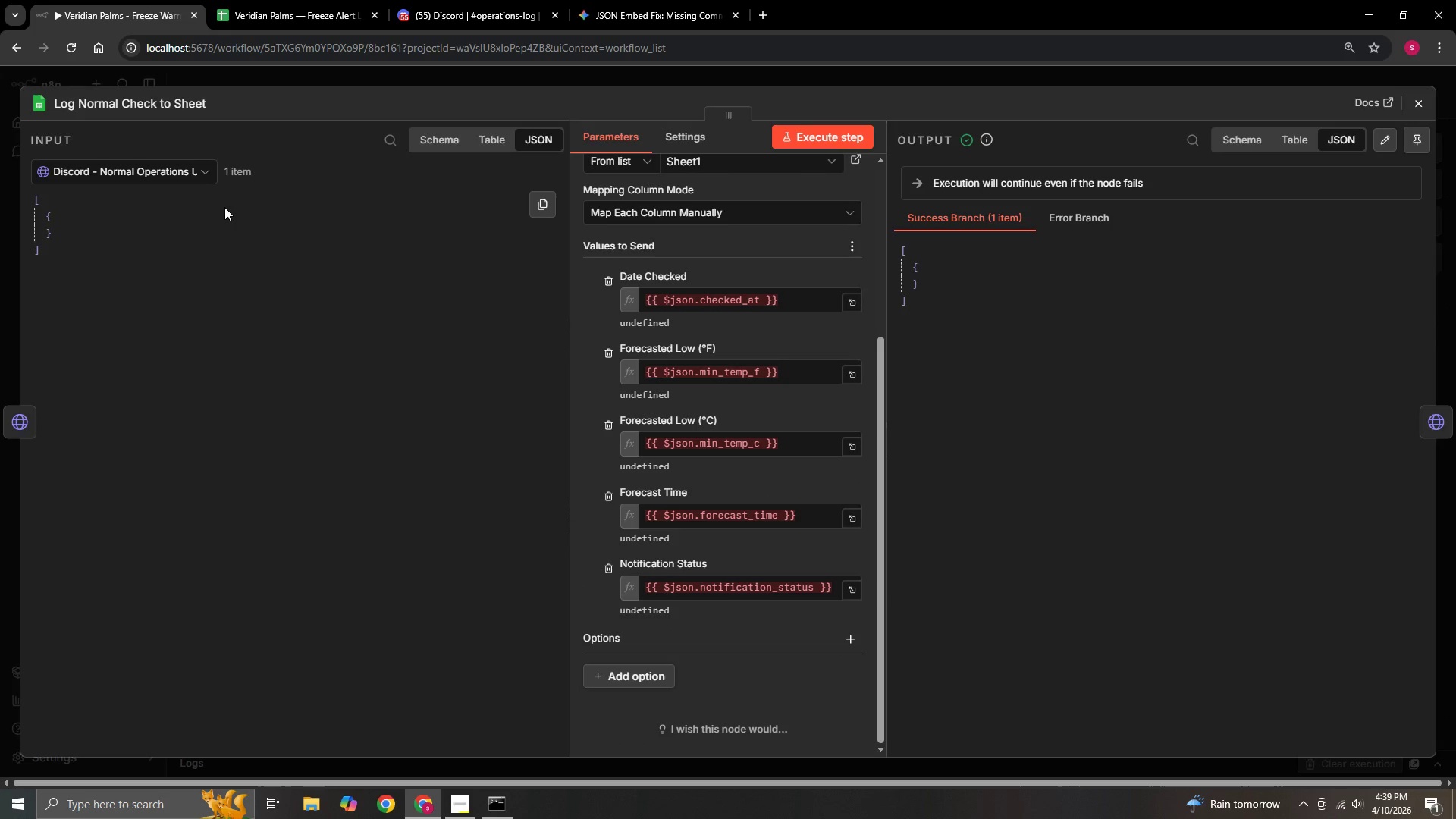 
left_click([199, 177])
 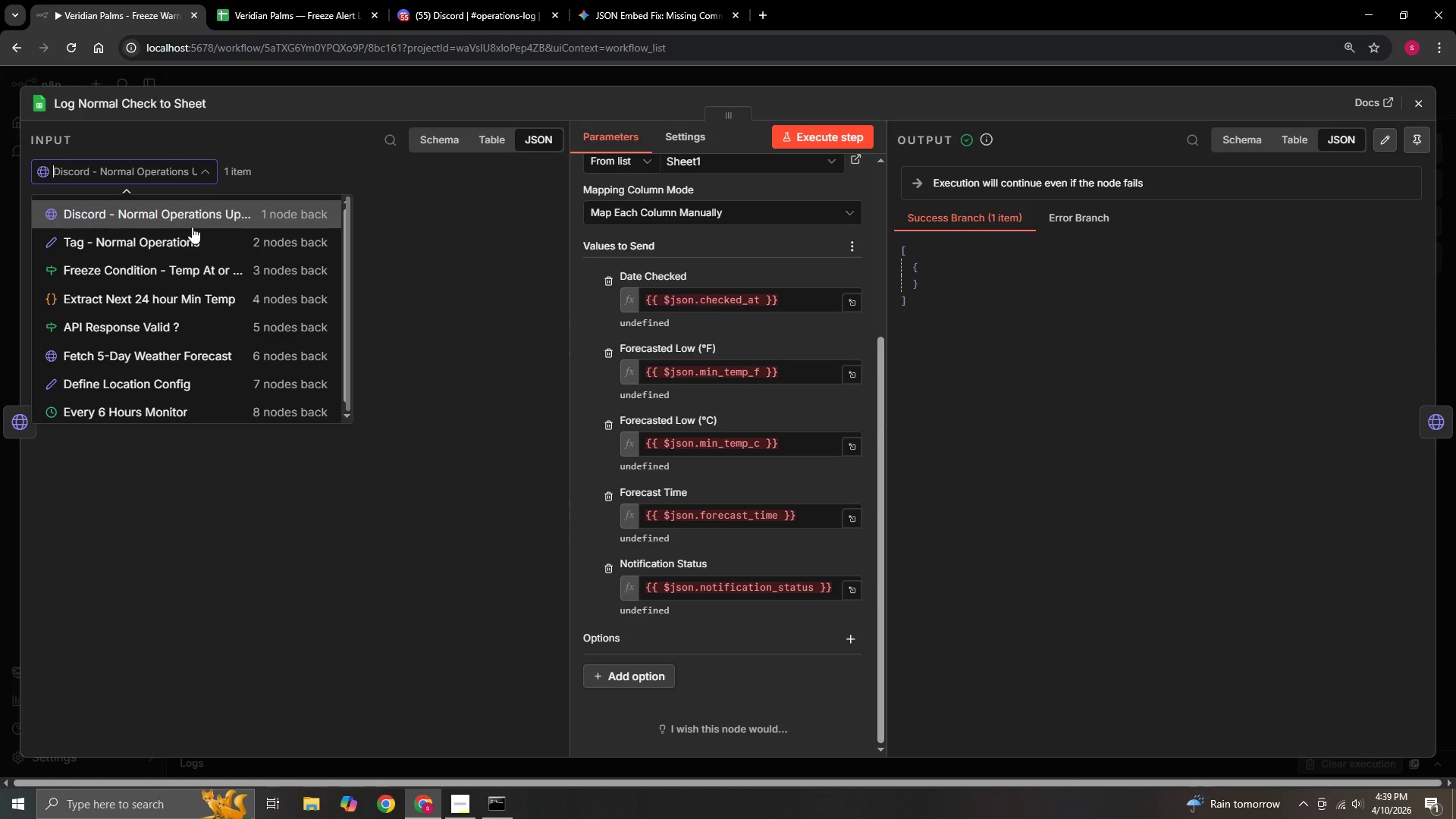 
left_click([192, 227])
 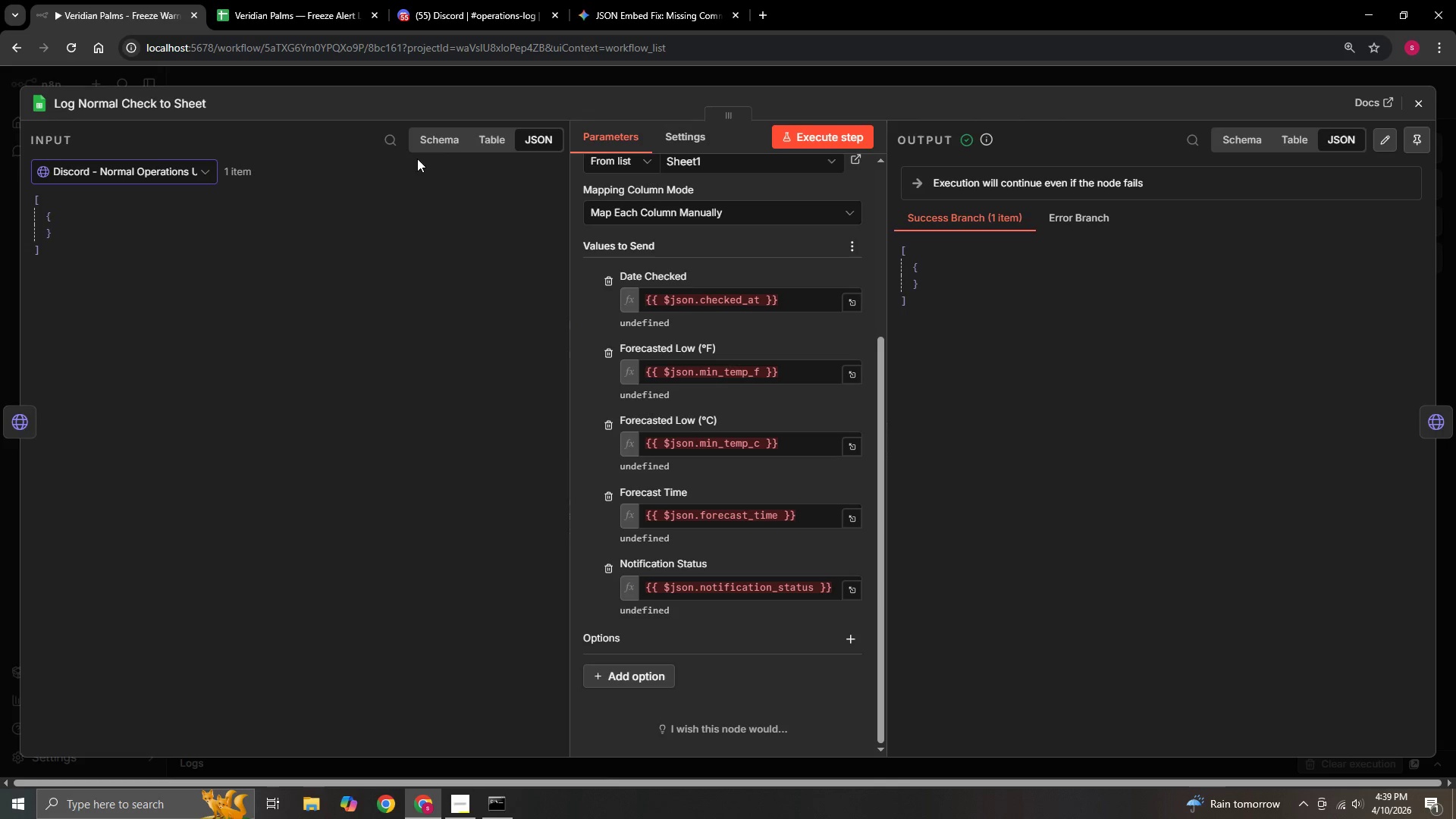 
left_click([179, 168])
 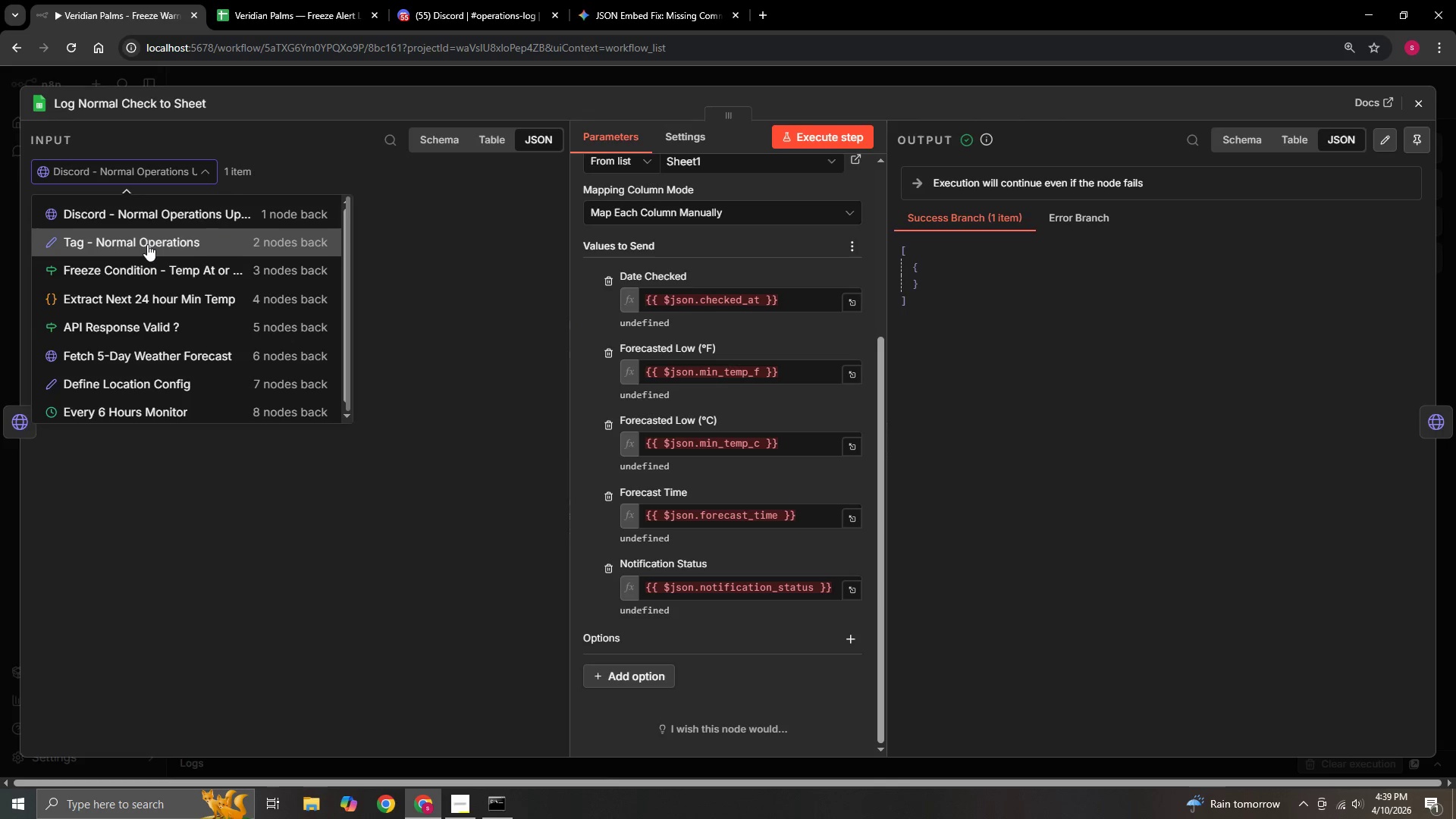 
left_click([147, 244])
 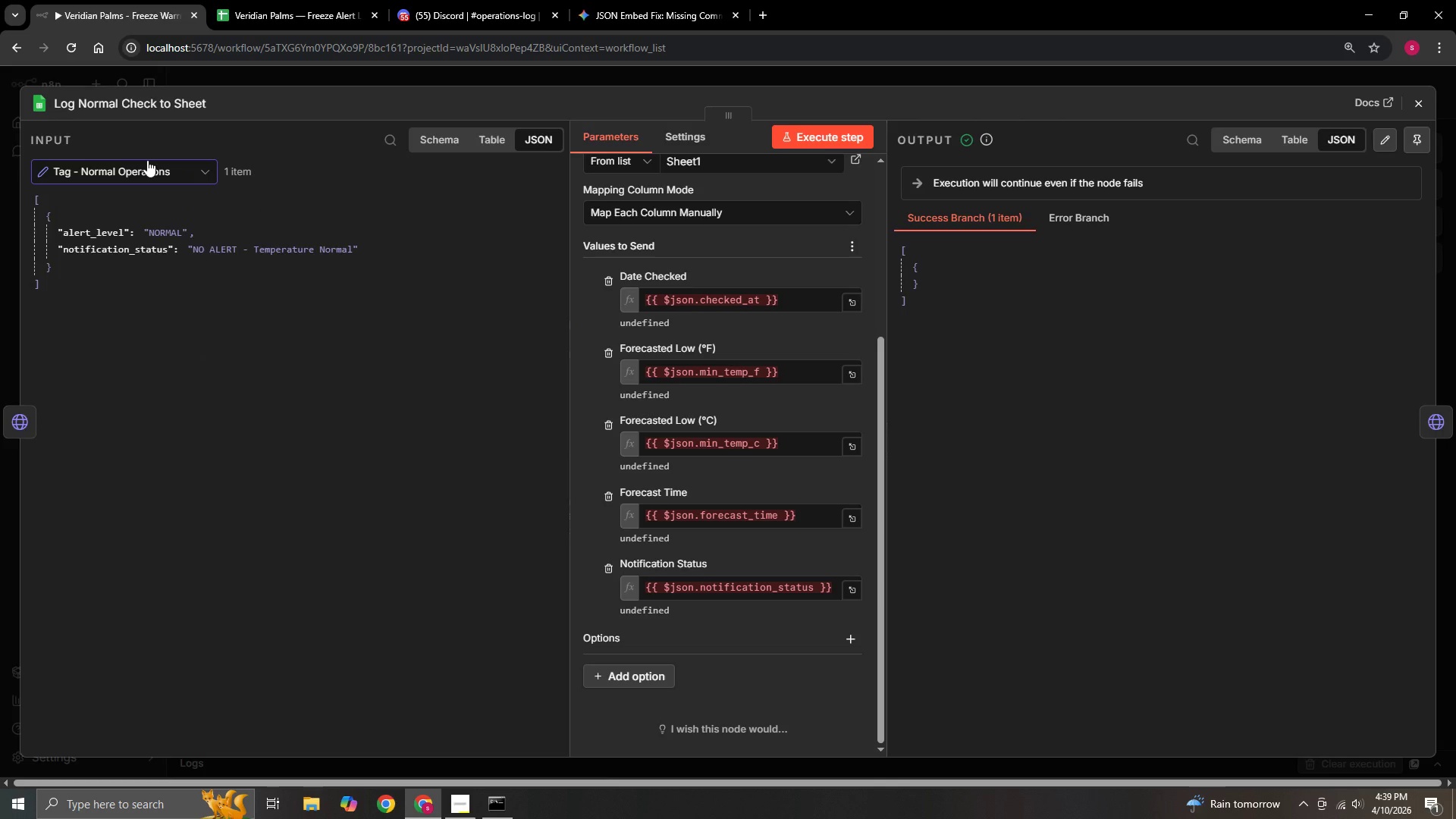 
left_click([133, 165])
 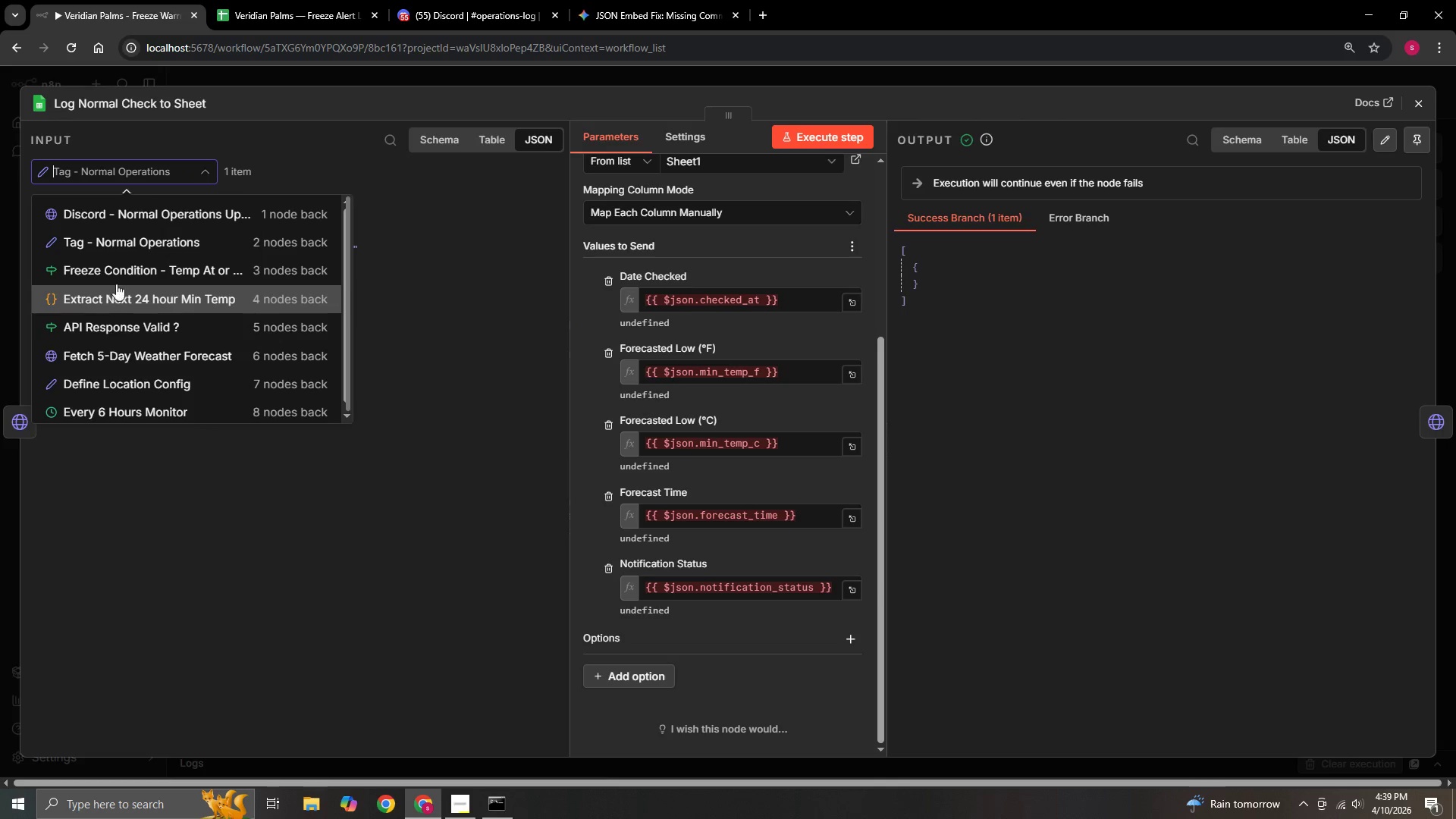 
left_click([122, 268])
 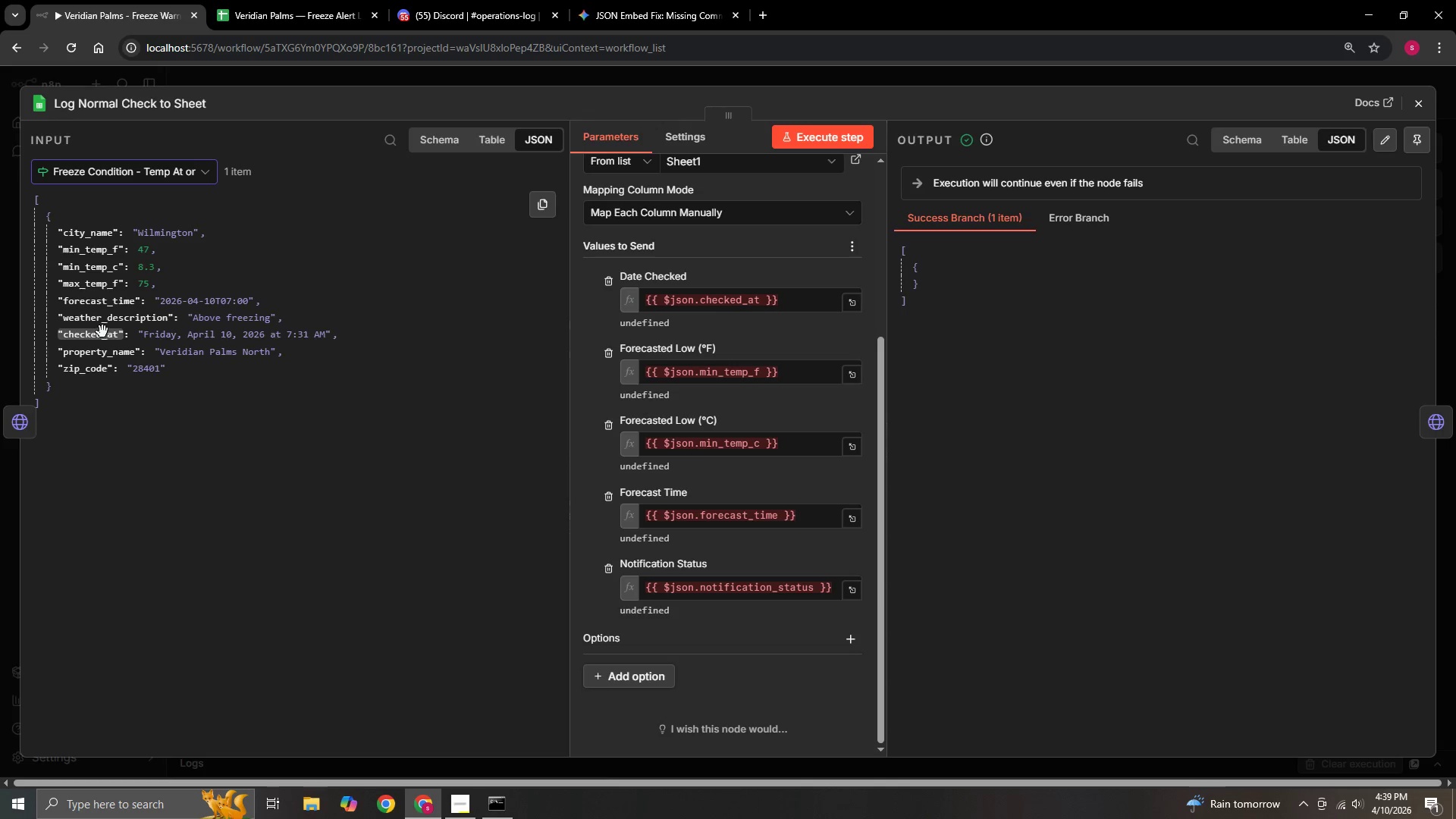 
wait(7.61)
 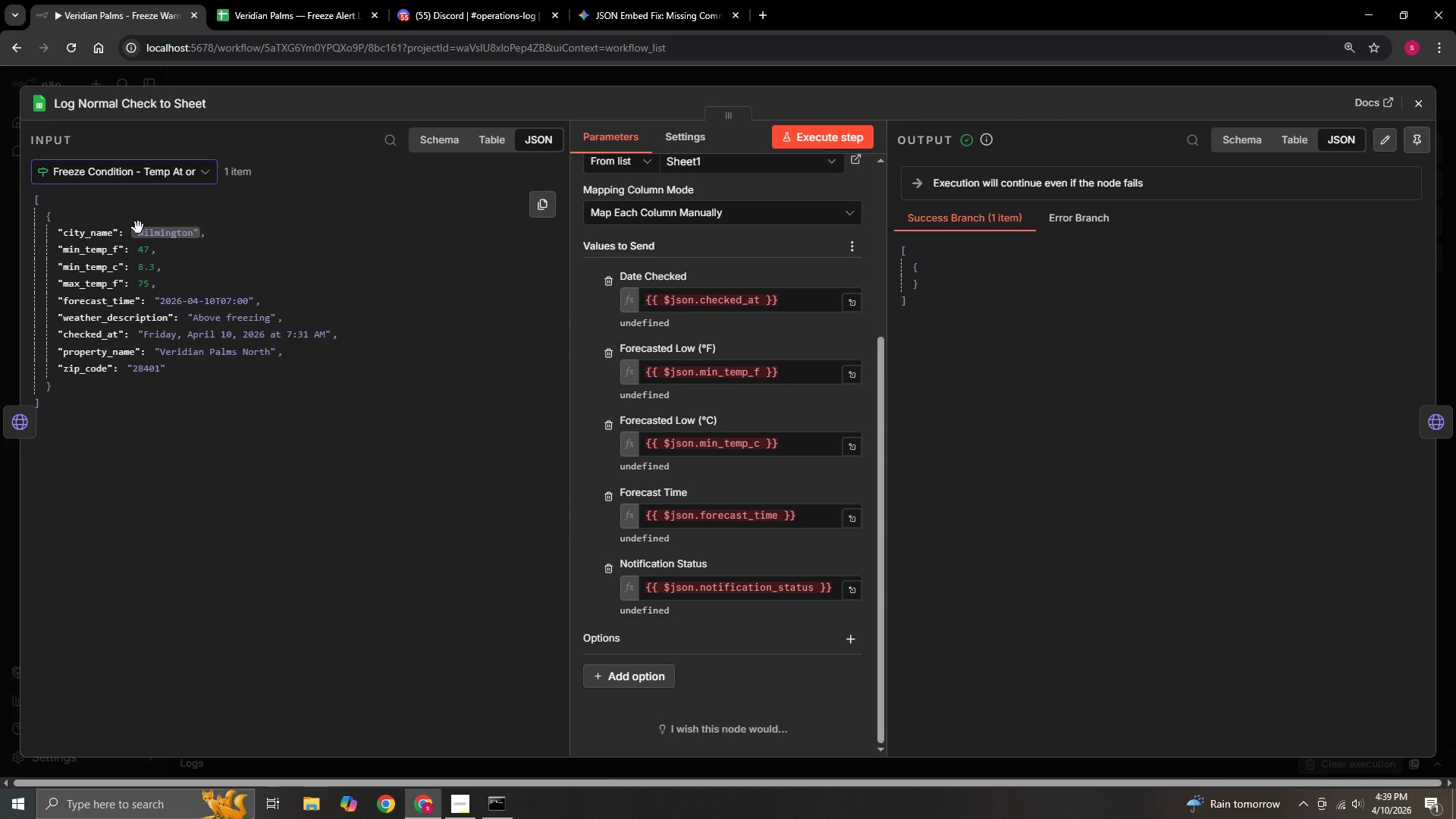 
left_click([152, 177])
 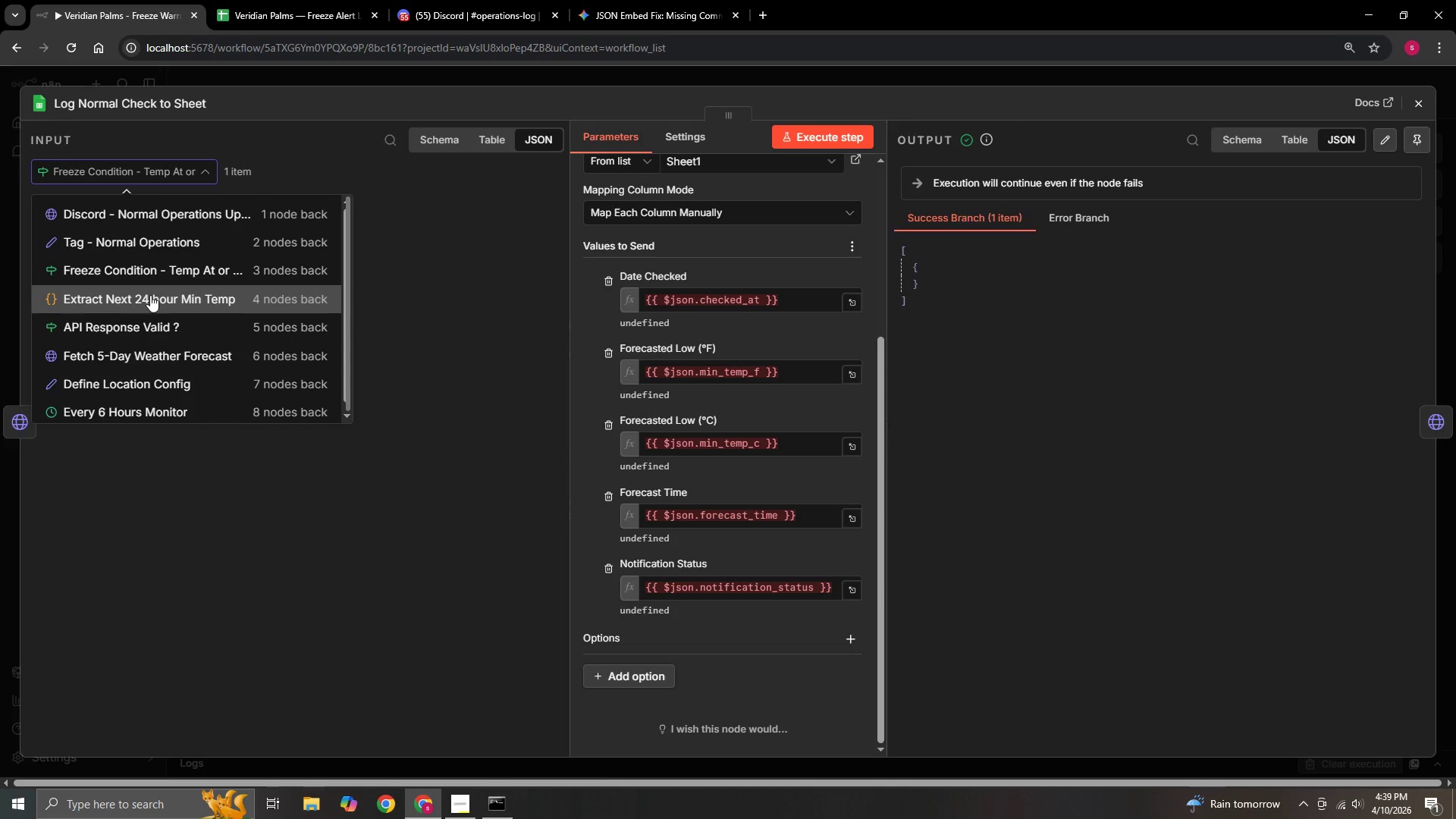 
left_click([149, 303])
 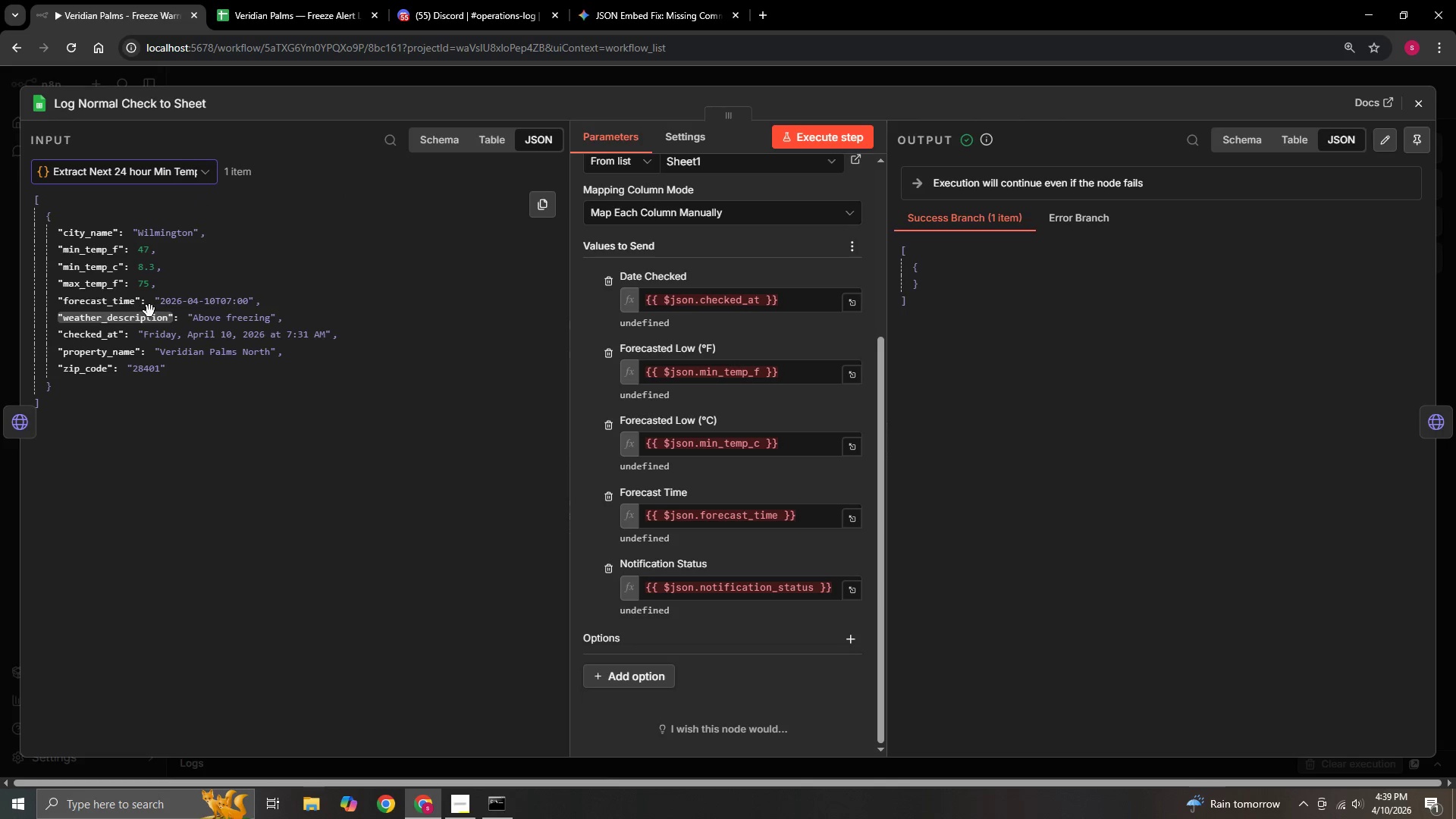 
left_click([157, 171])
 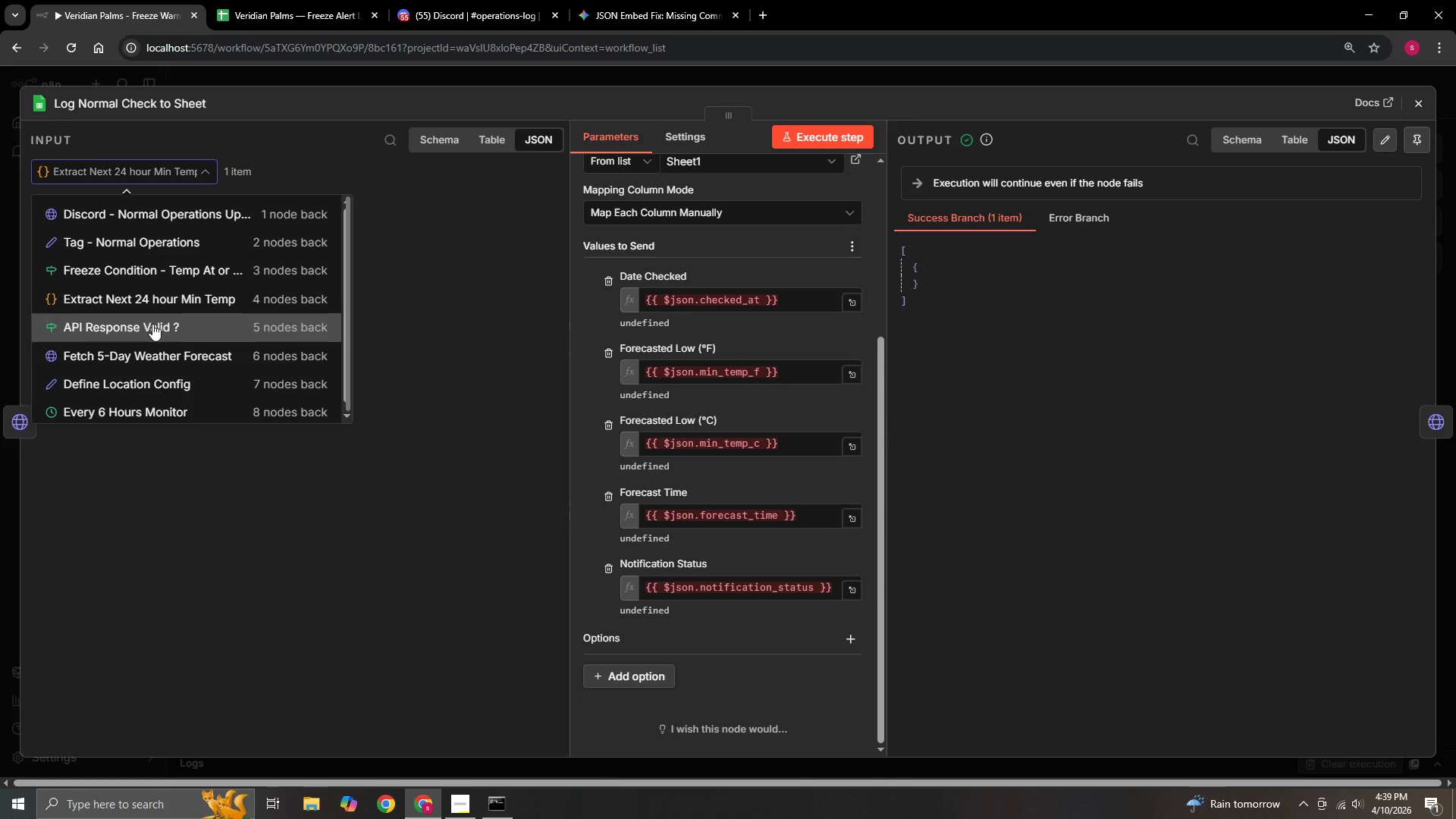 
left_click([152, 327])
 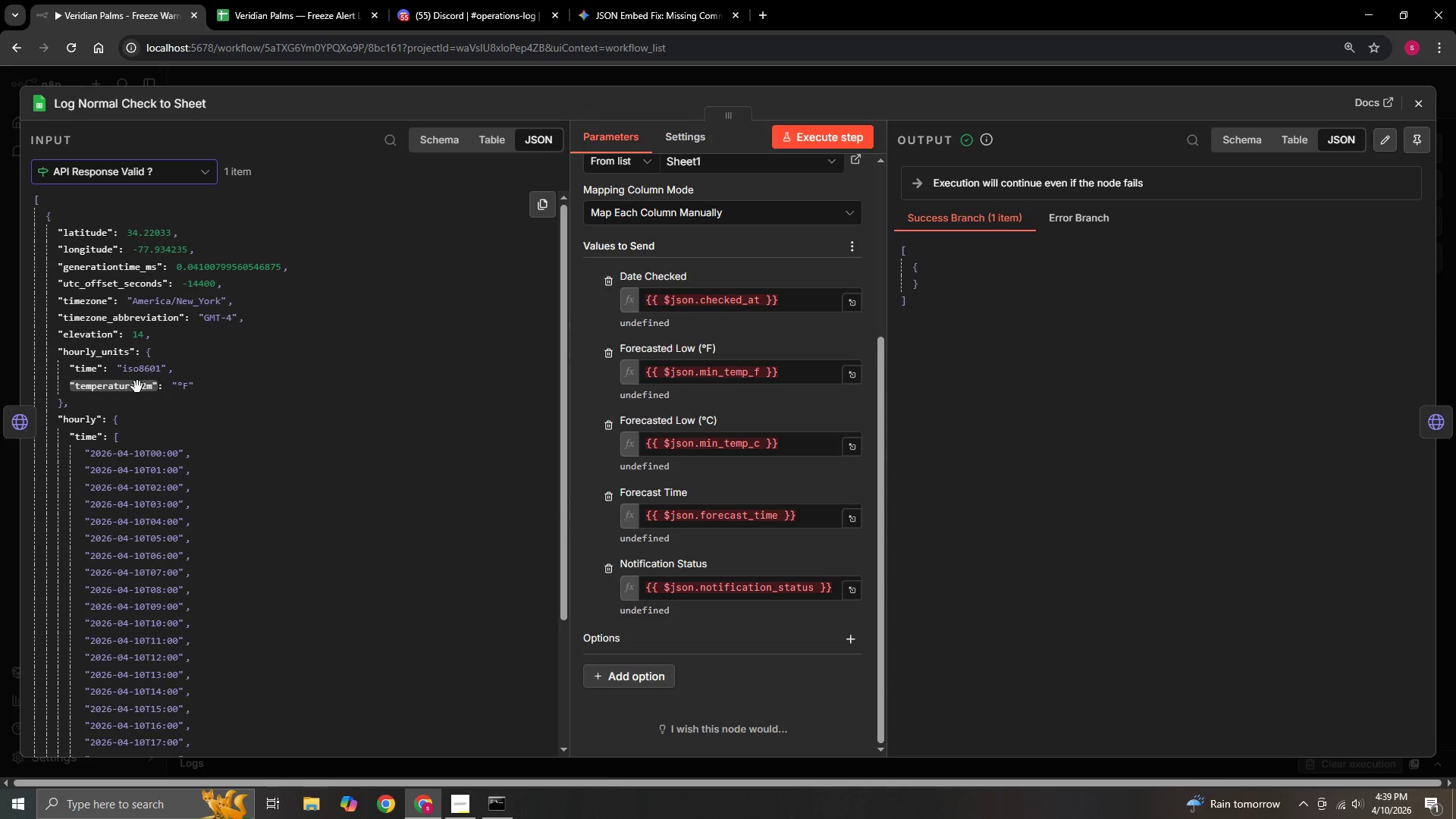 
wait(8.62)
 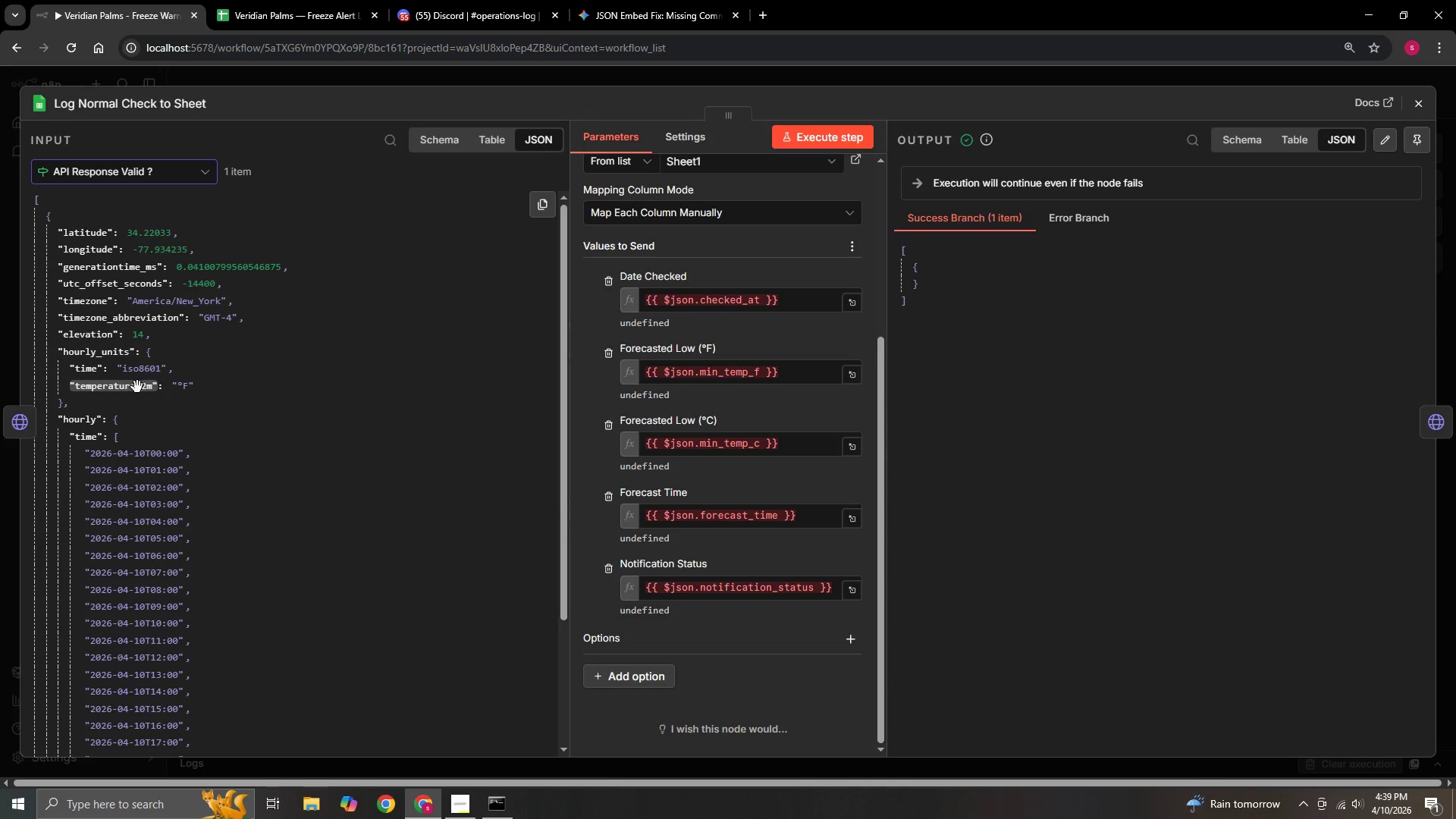 
left_click([164, 168])
 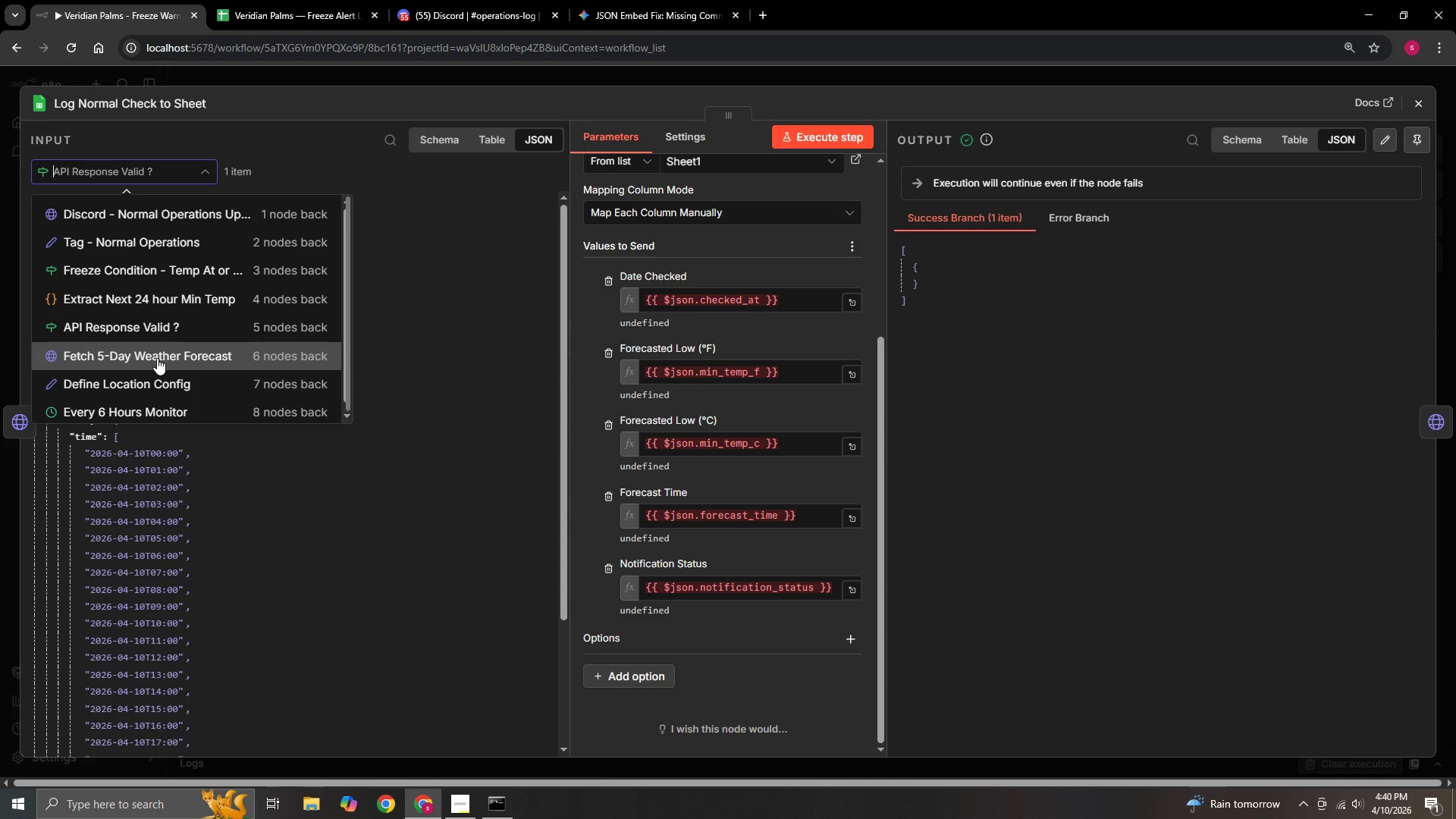 
left_click([157, 358])
 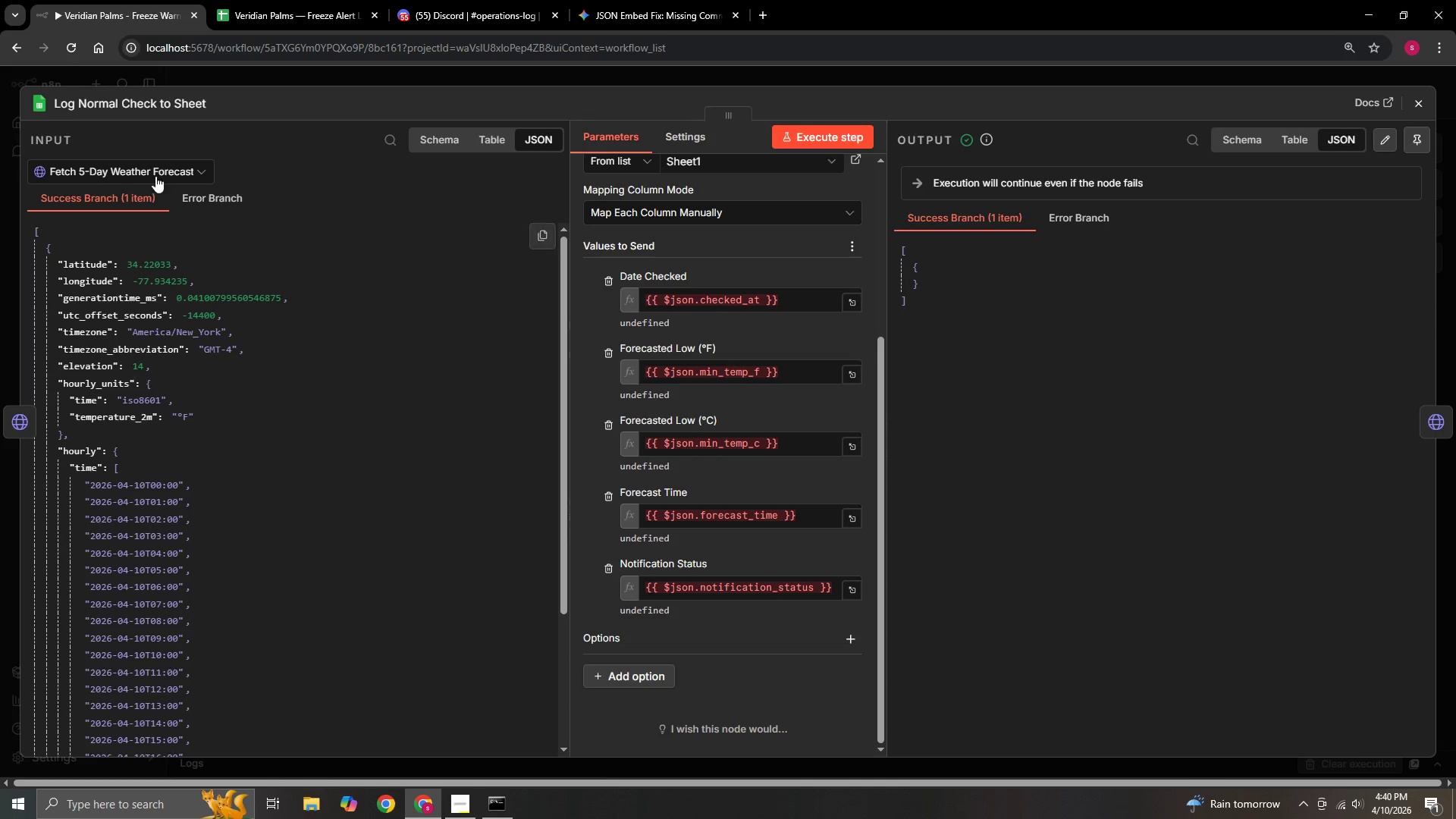 
left_click([158, 165])
 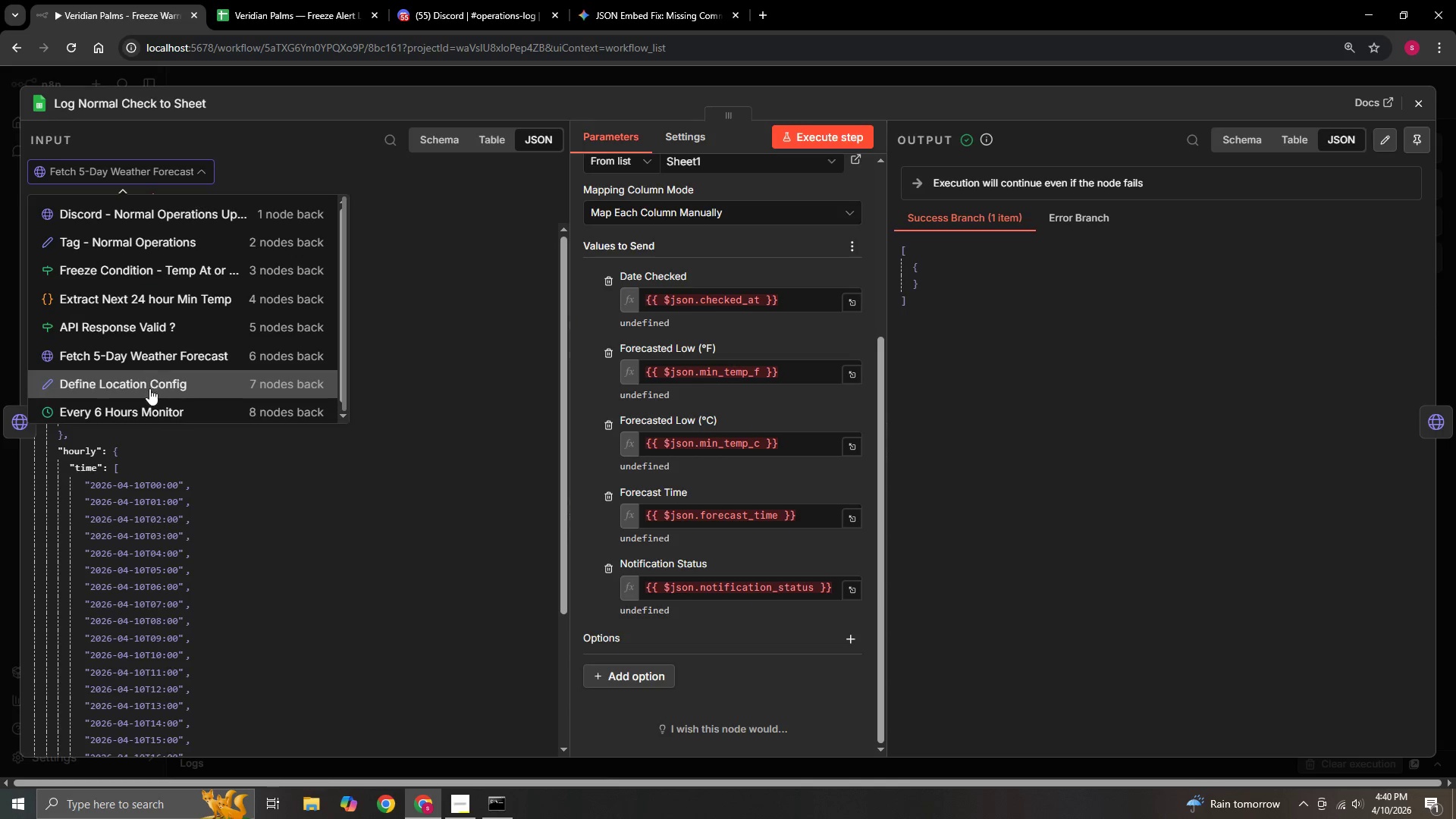 
left_click([149, 388])
 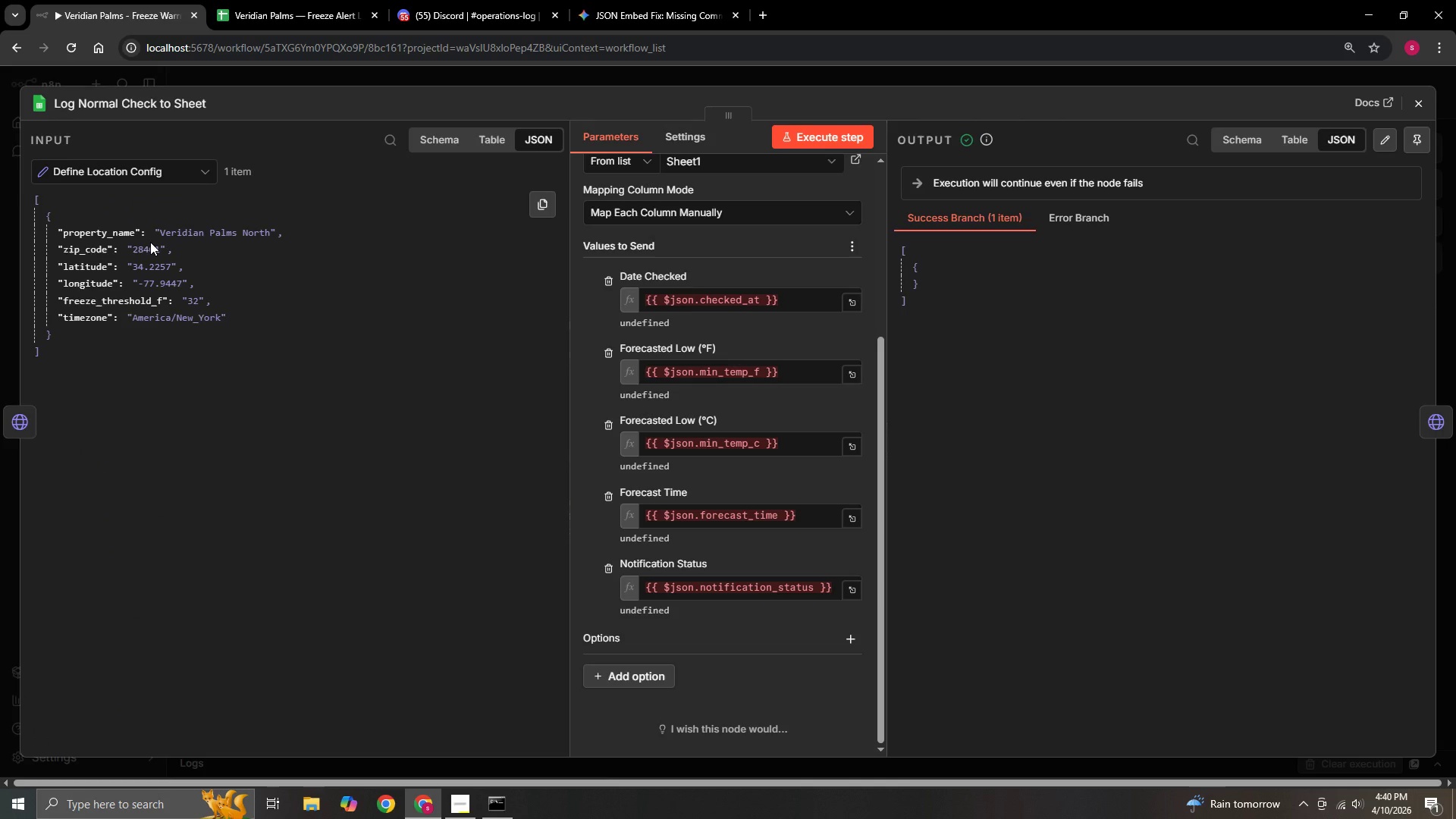 
wait(8.05)
 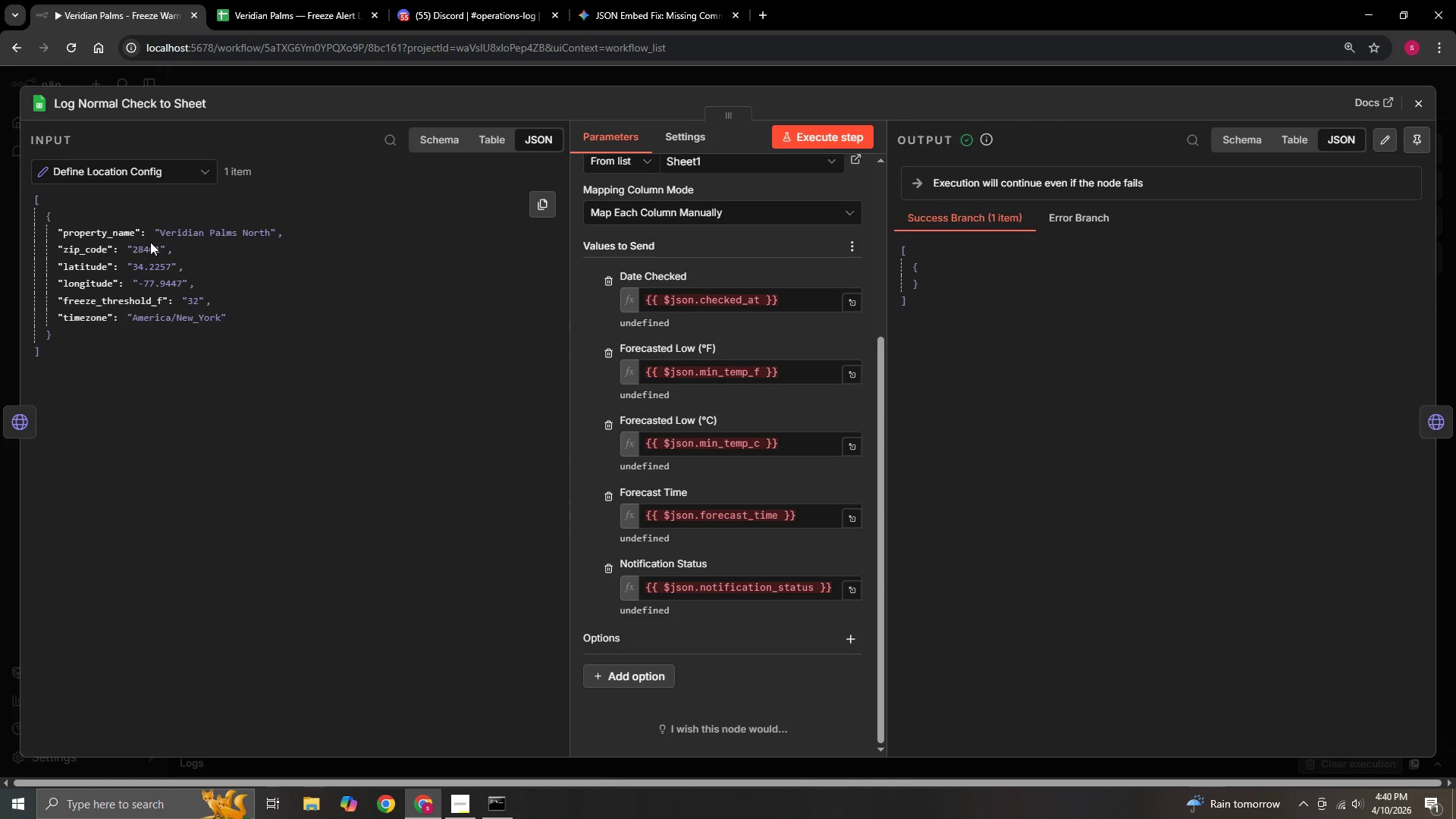 
left_click([184, 165])
 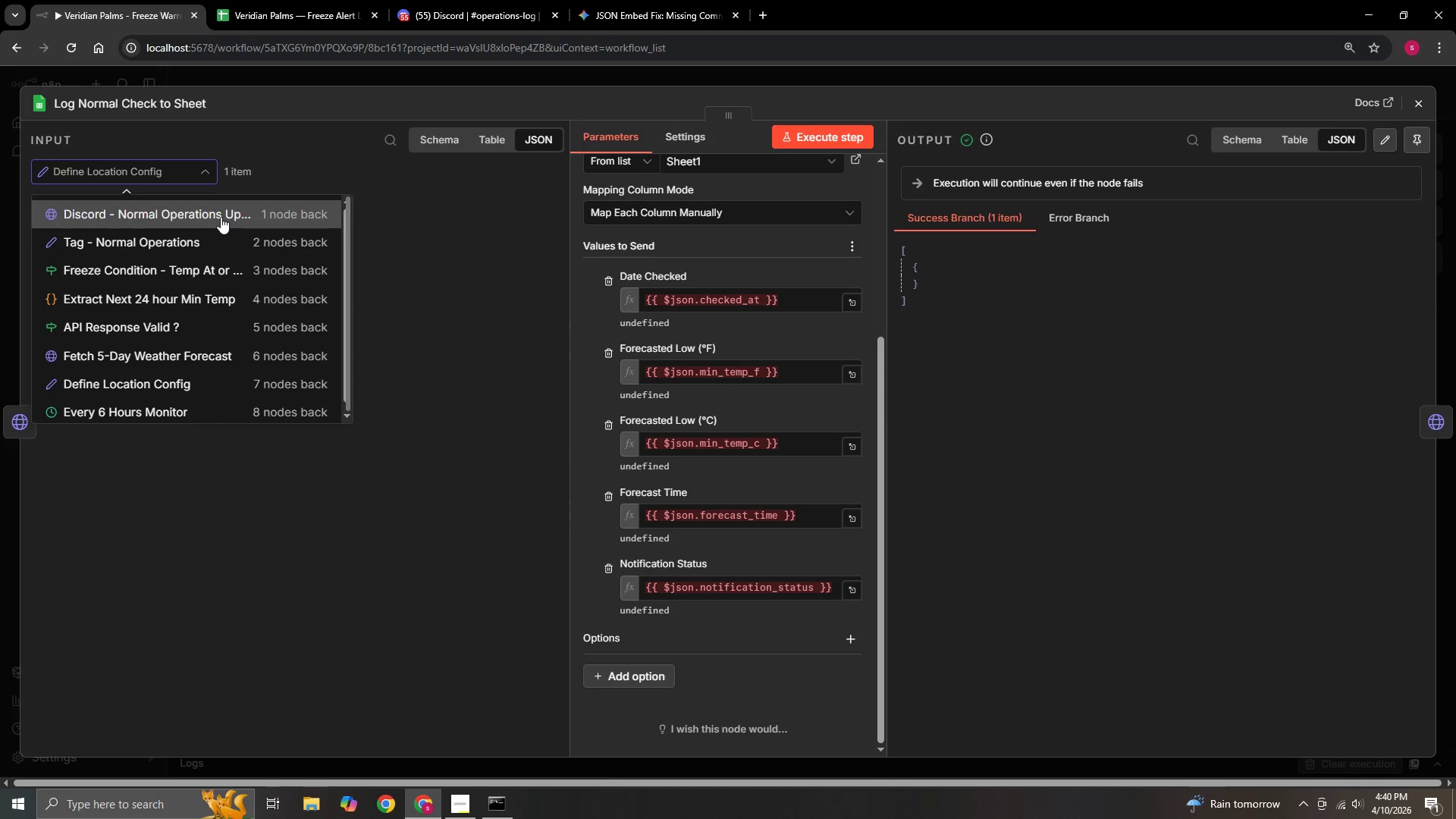 
left_click([221, 217])
 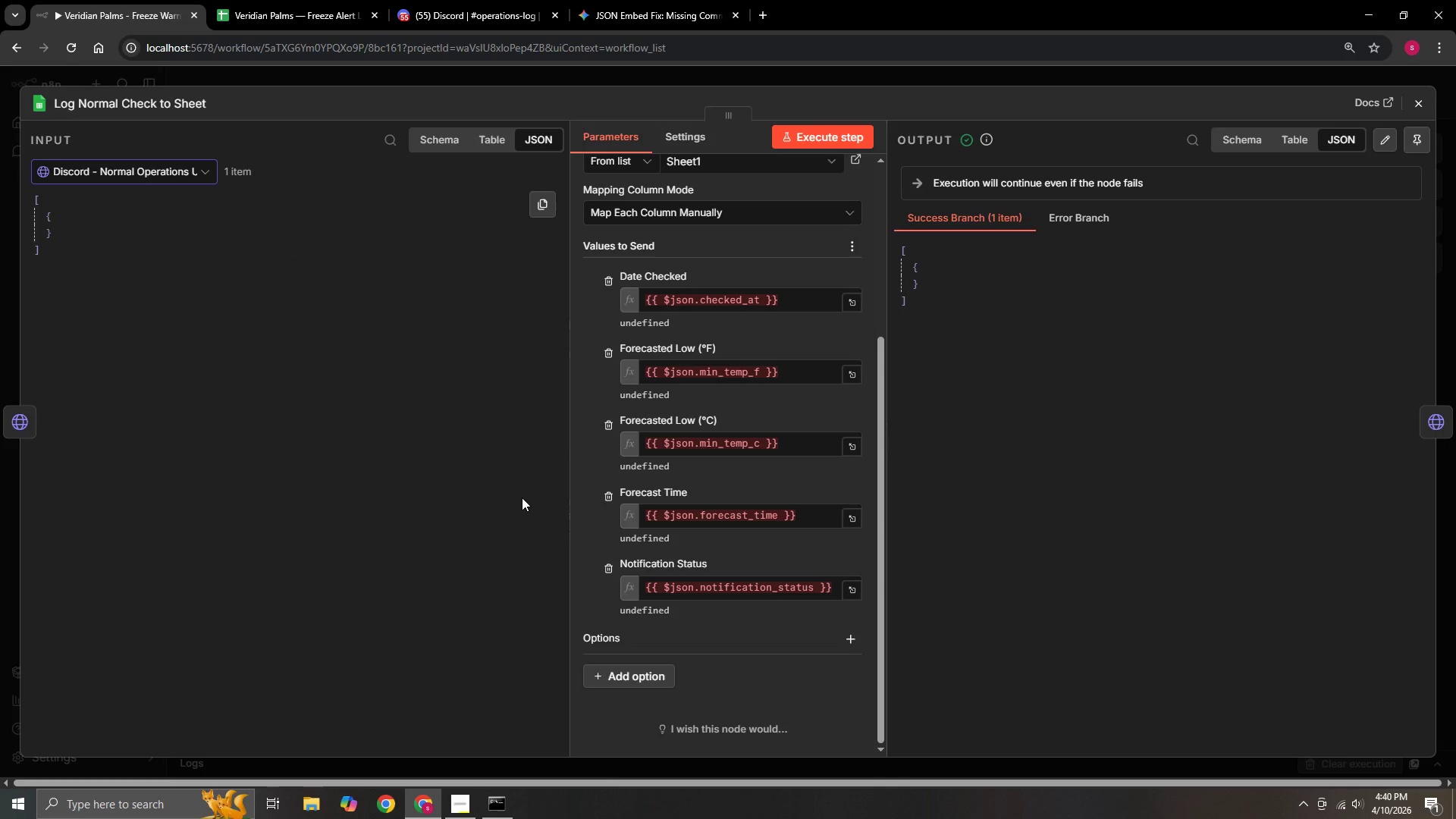 
scroll: coordinate [704, 418], scroll_direction: up, amount: 3.0
 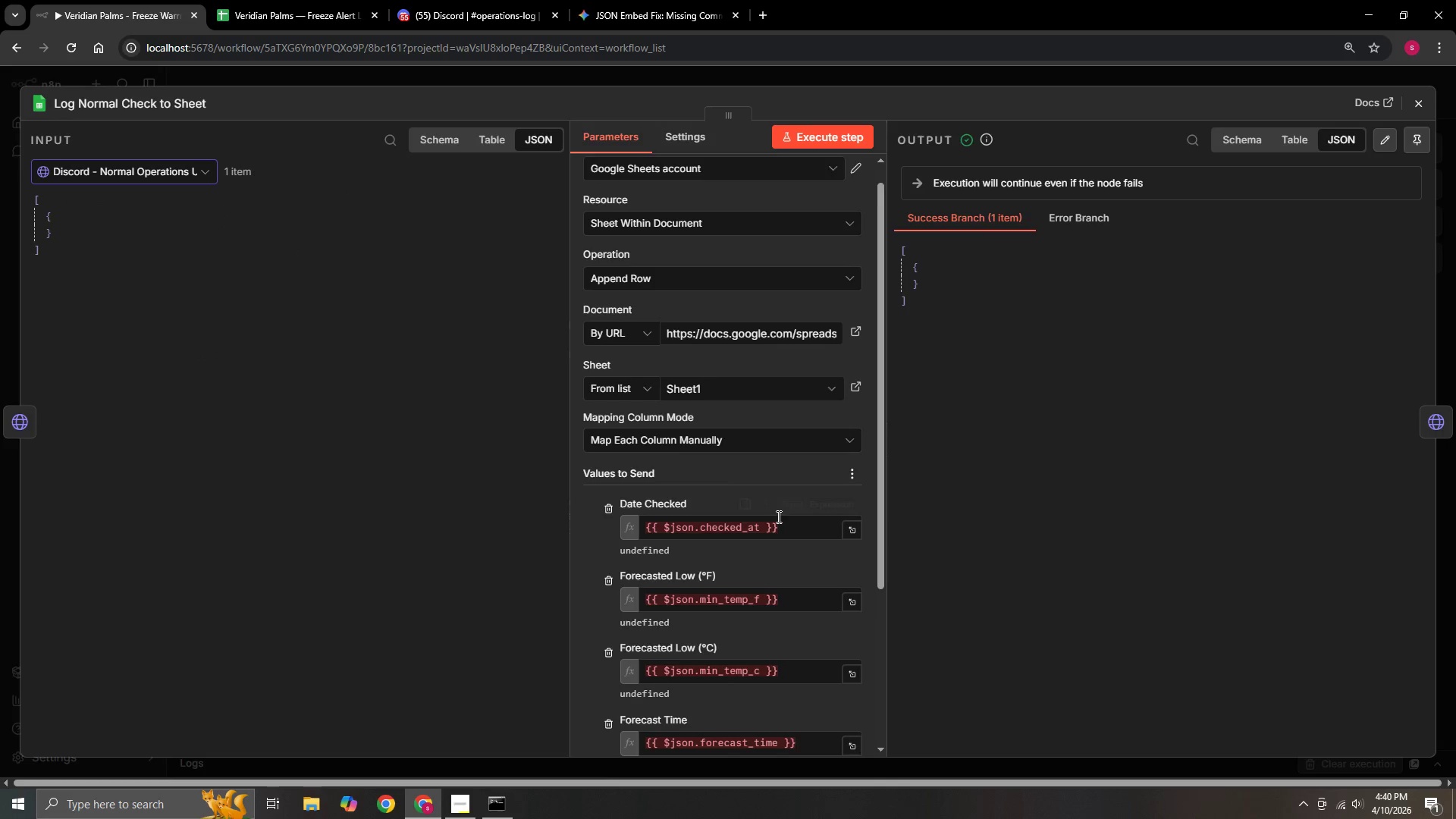 
scroll: coordinate [777, 519], scroll_direction: down, amount: 2.0
 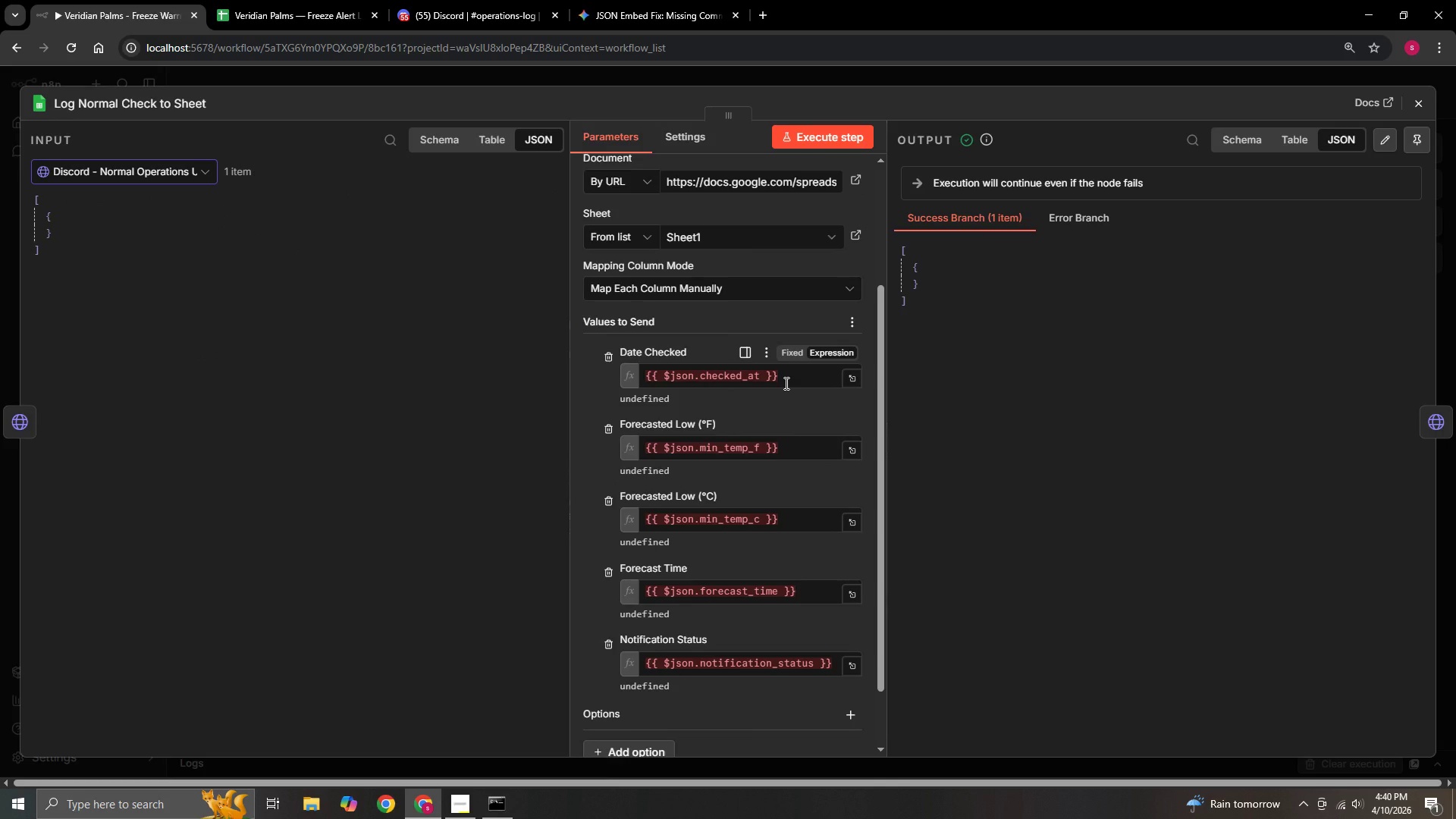 
wait(40.85)
 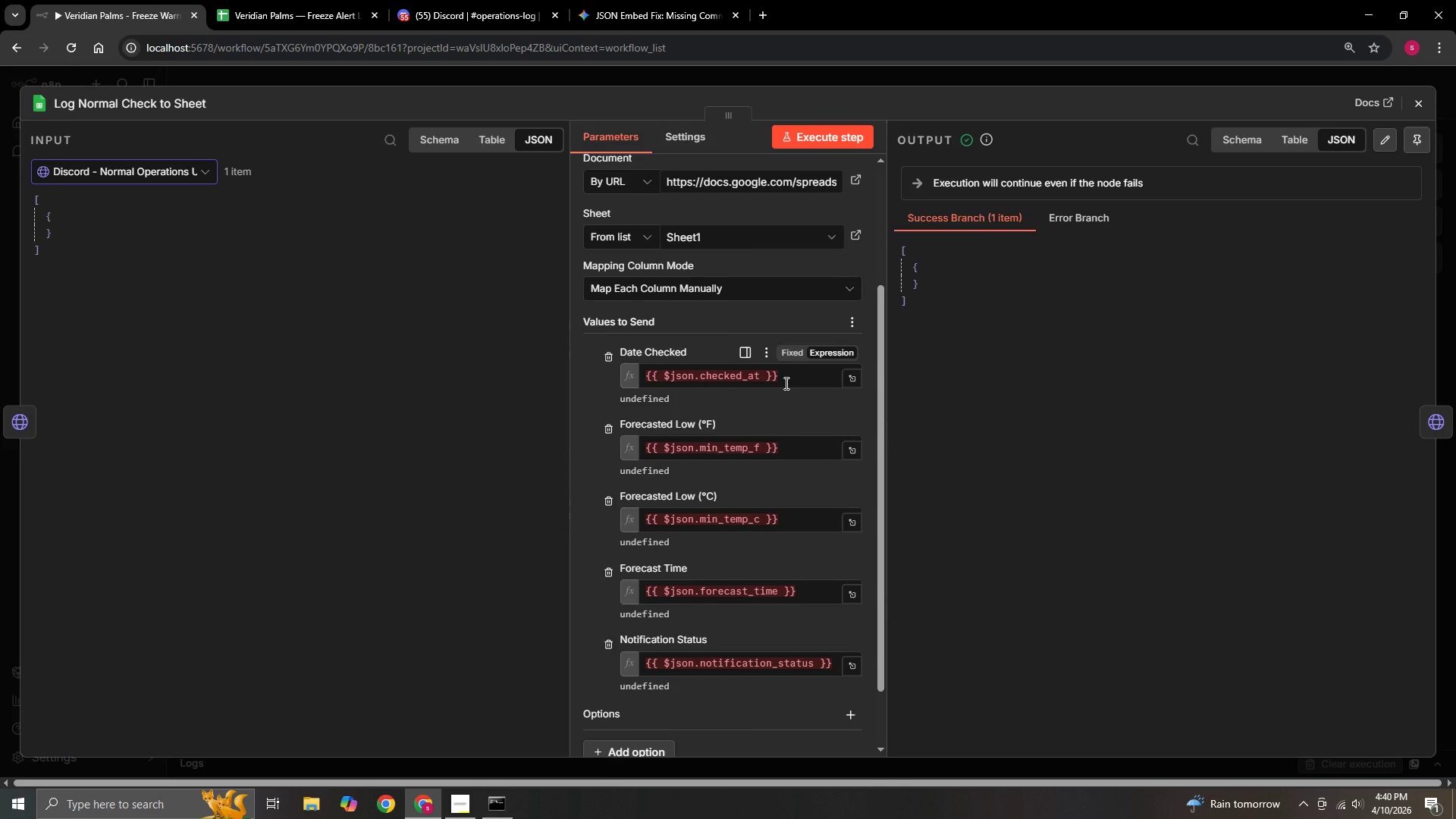 
left_click([722, 282])
 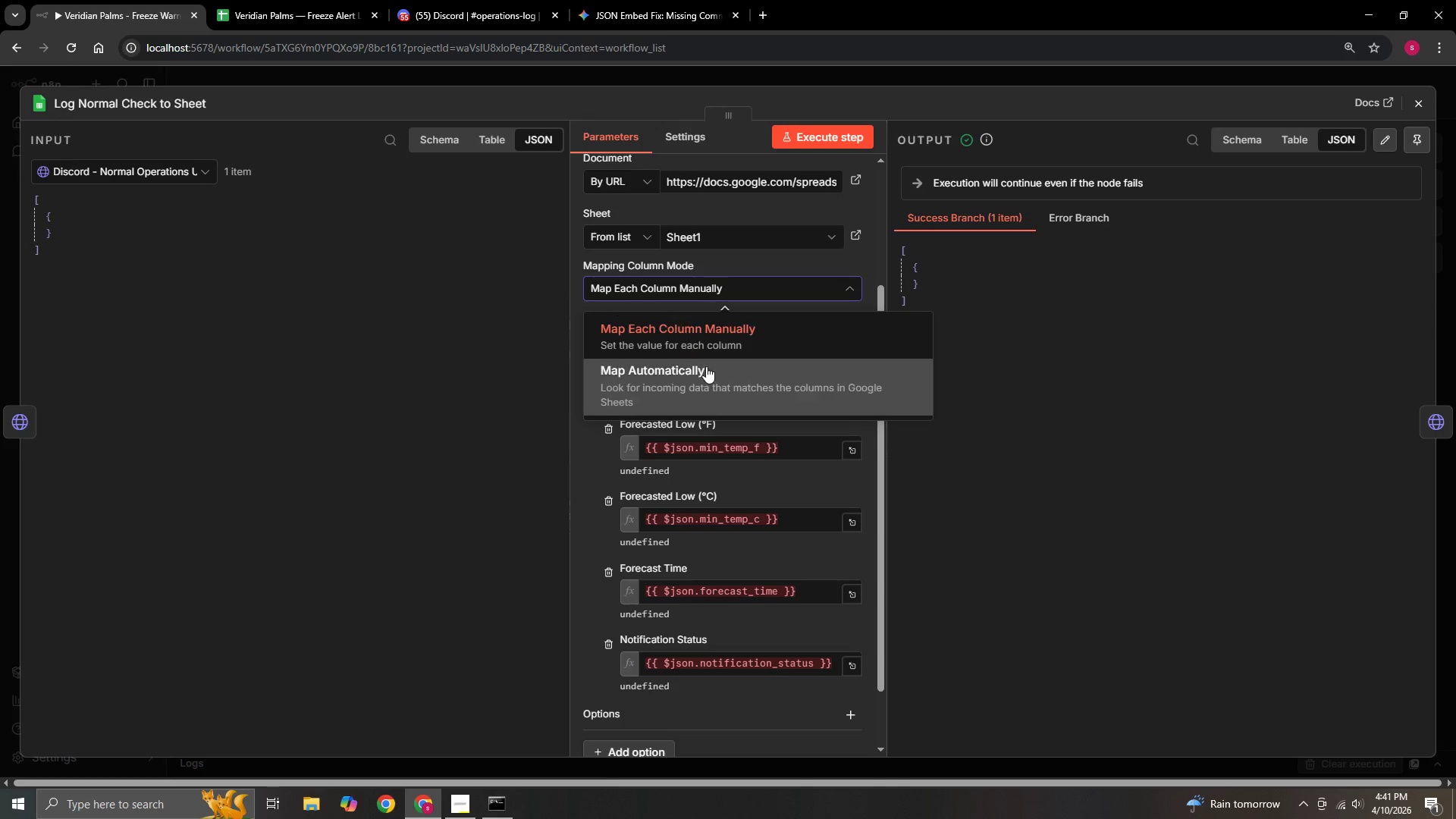 
left_click([705, 375])
 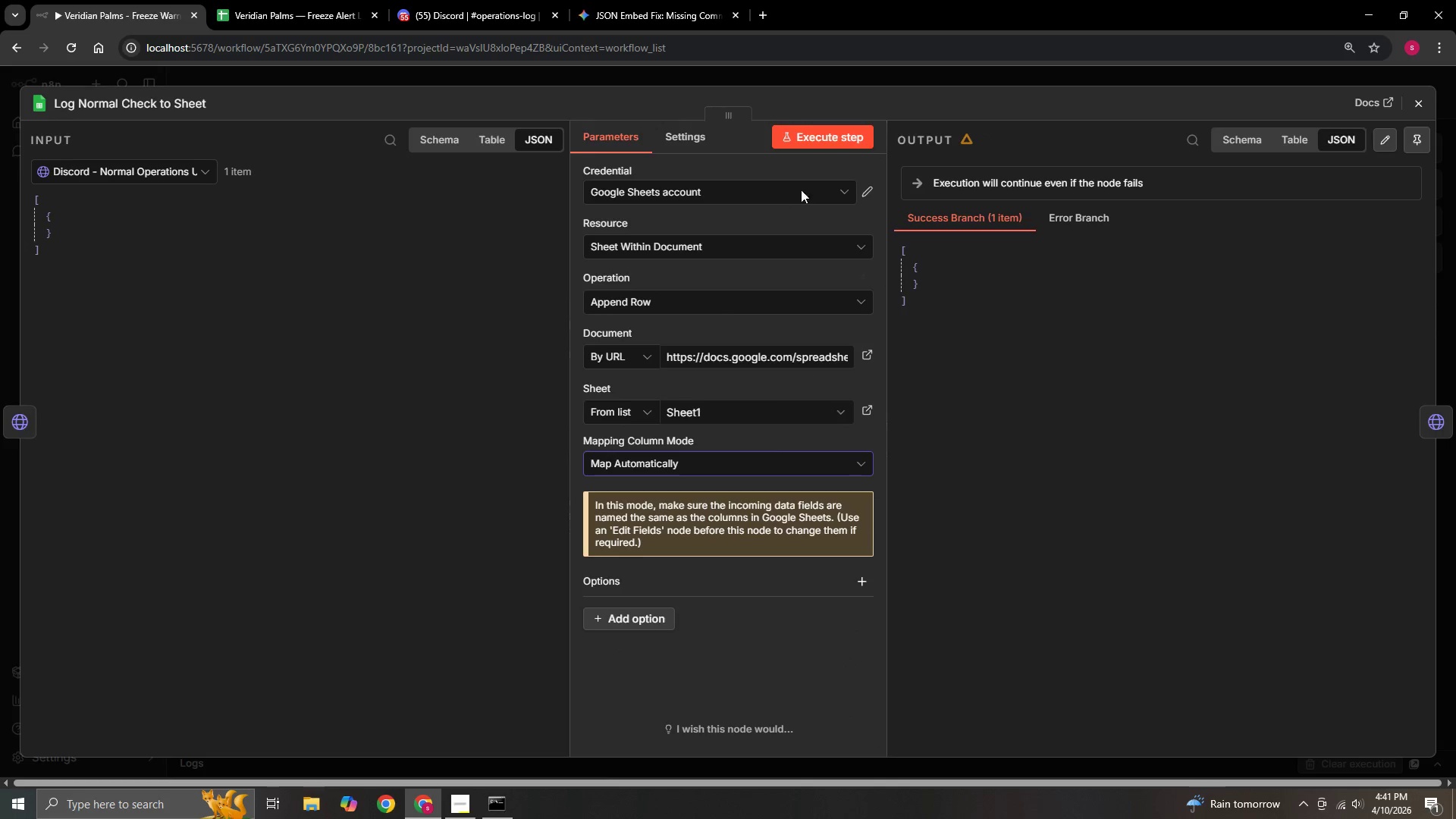 
left_click([816, 137])
 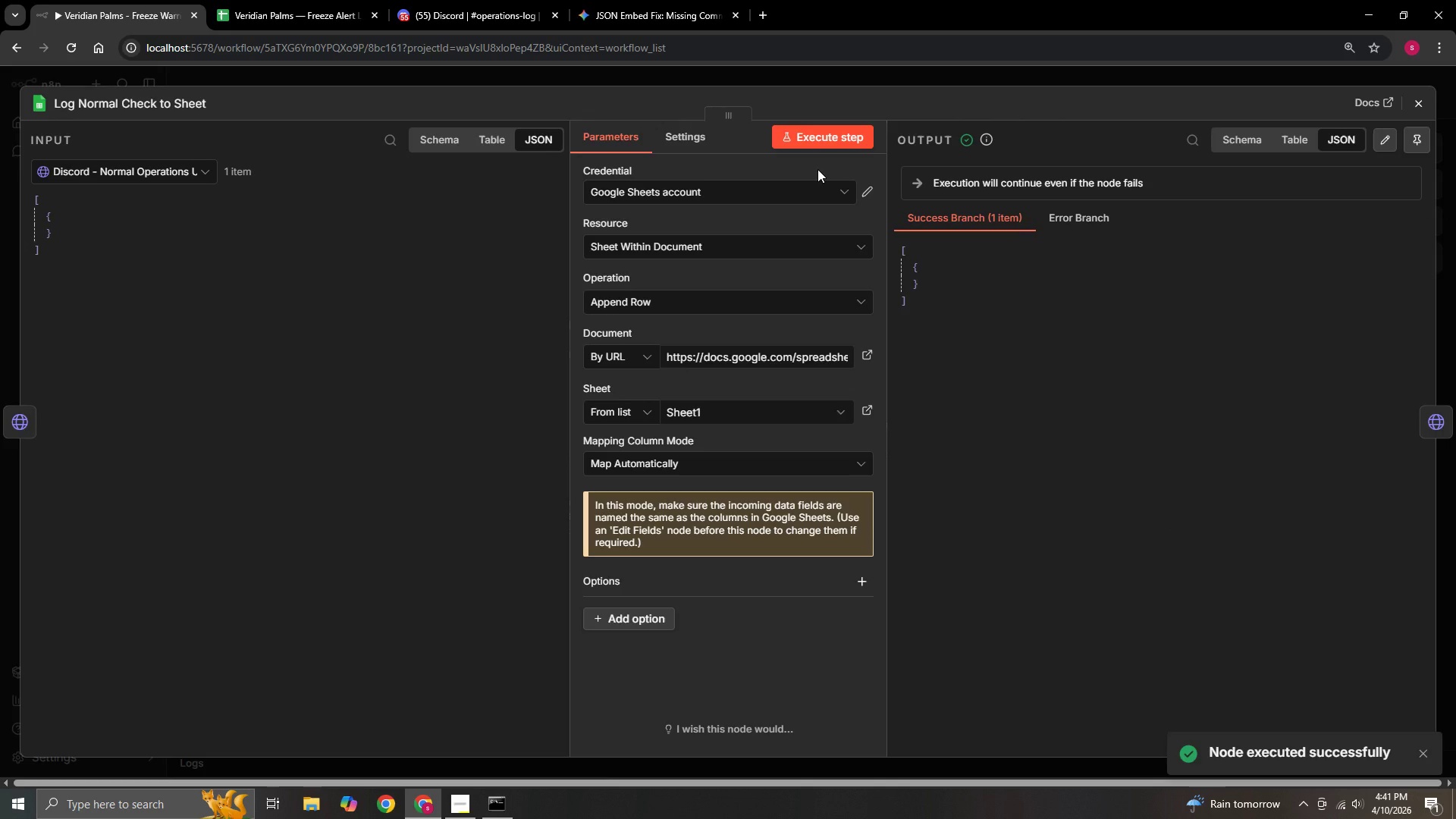 
wait(7.88)
 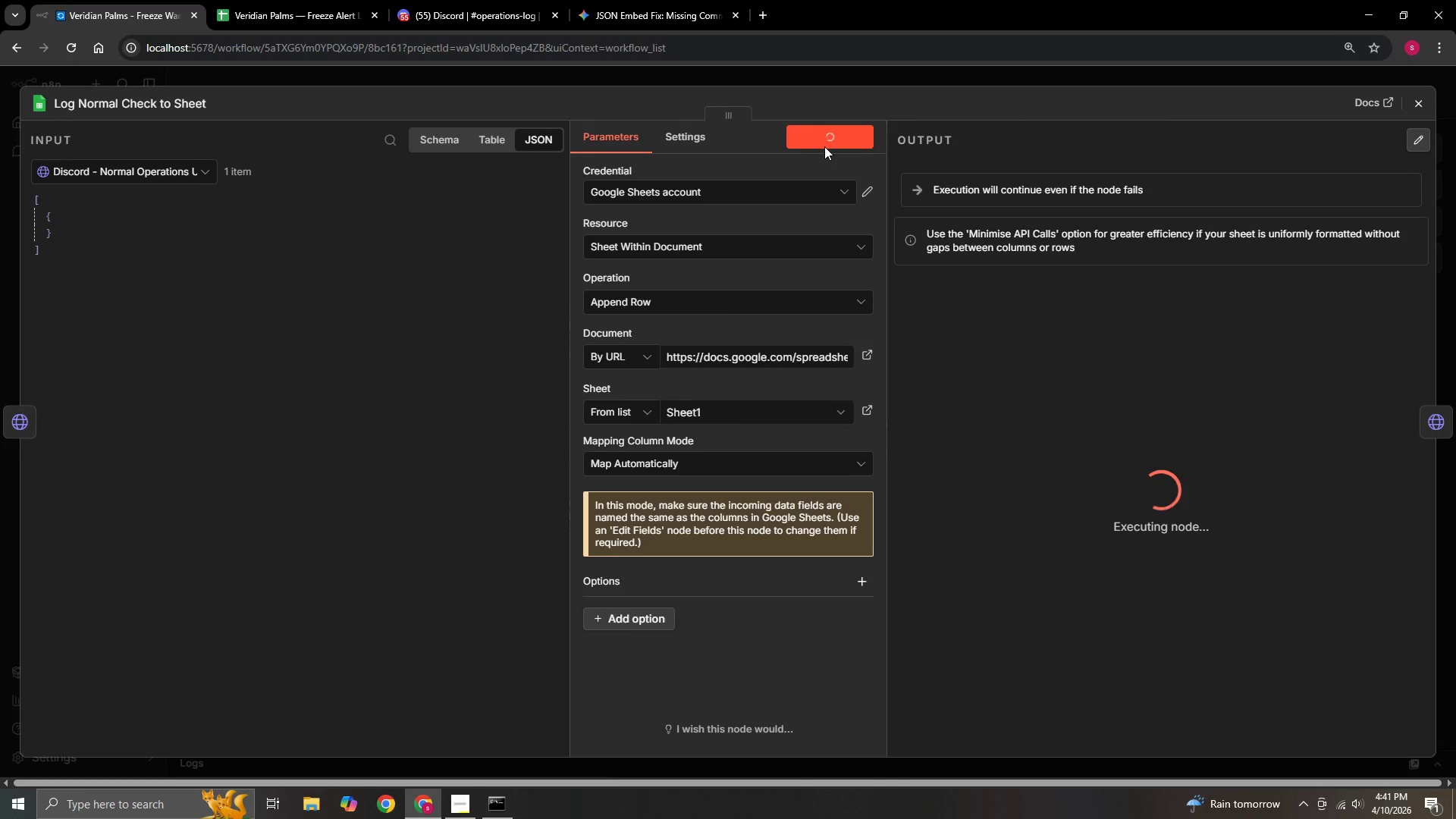 
left_click([318, 3])
 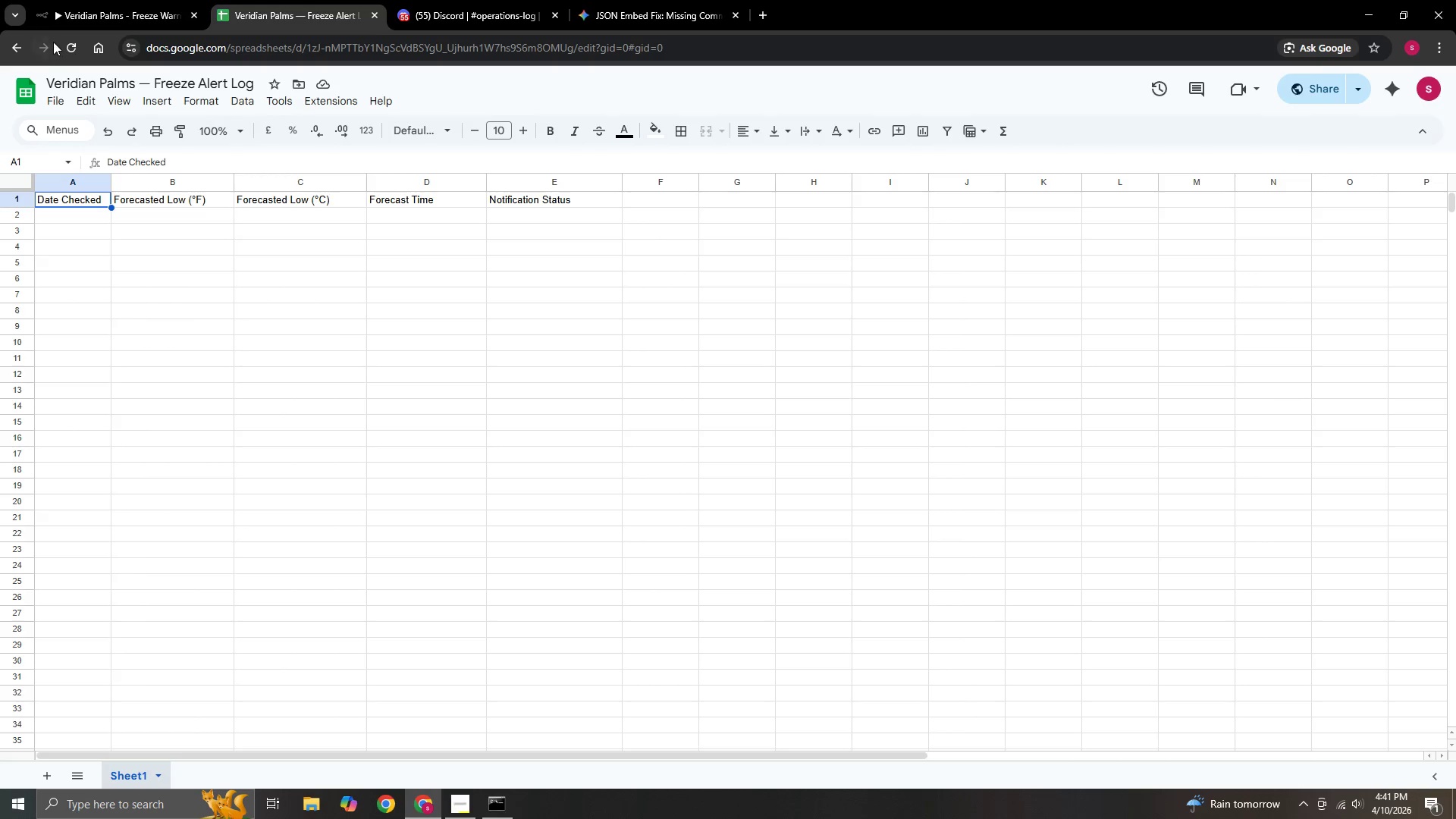 
double_click([68, 43])
 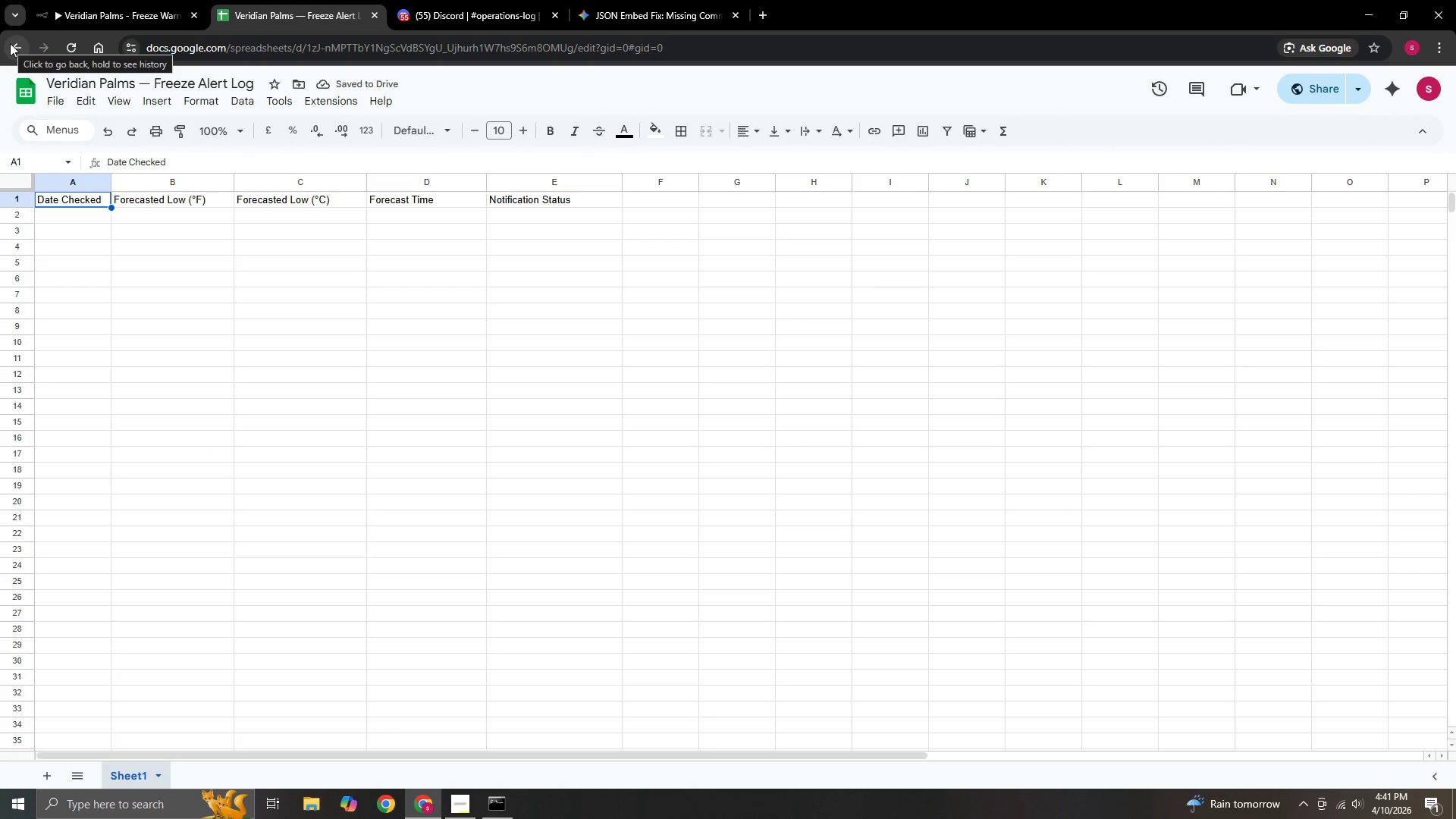 
left_click([10, 43])
 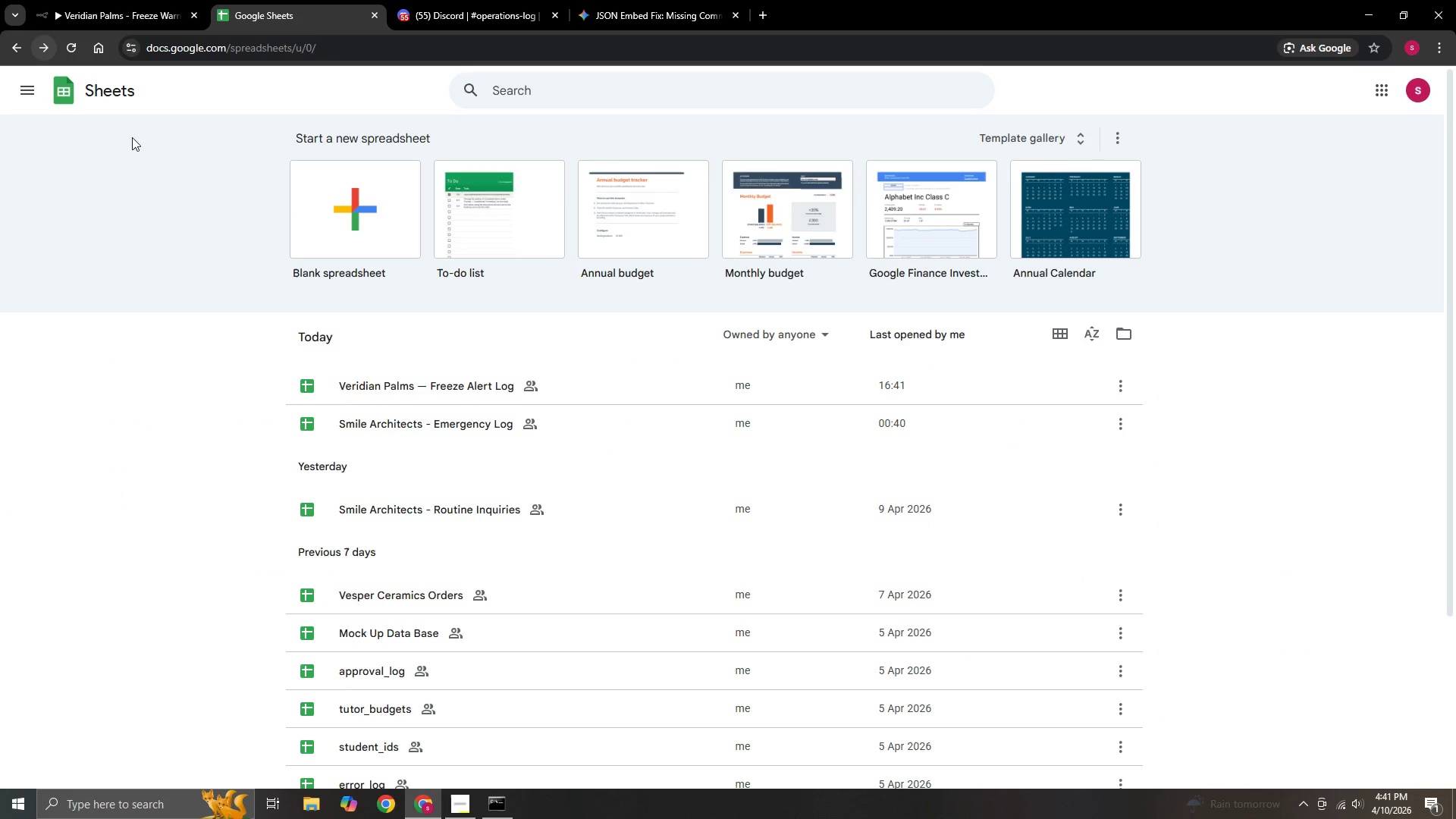 
left_click([406, 379])
 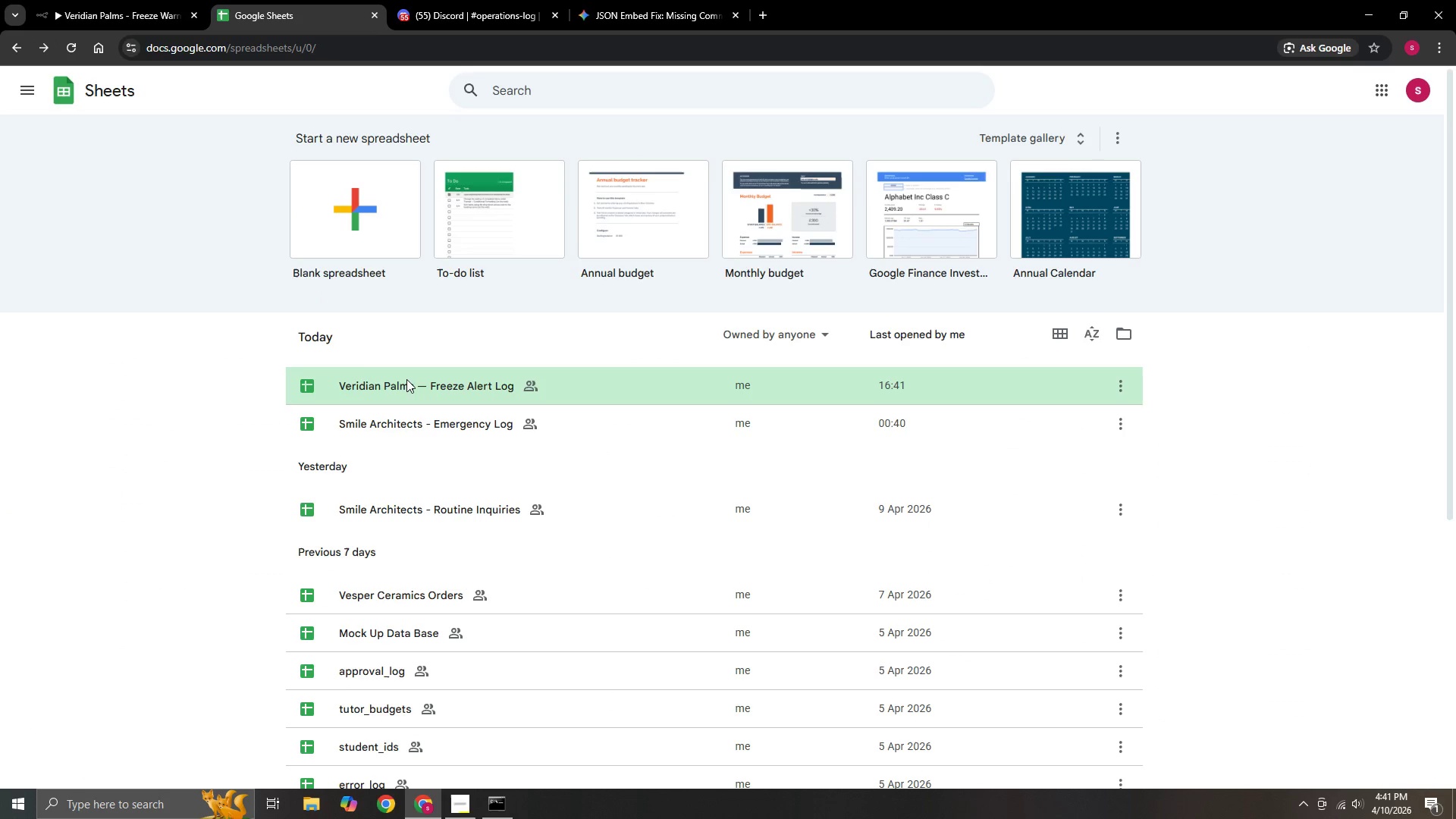 
left_click([406, 379])
 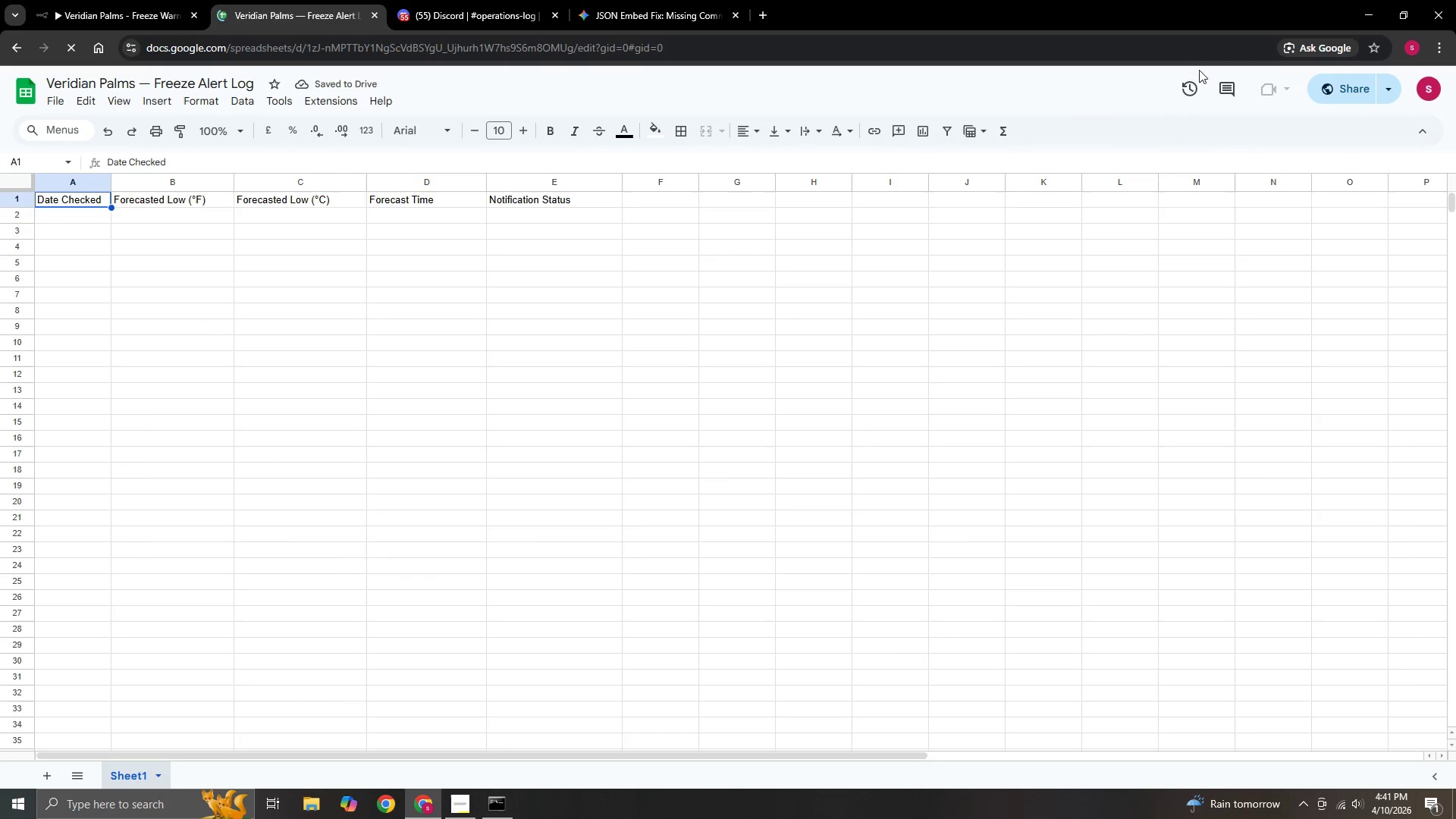 
left_click([1388, 88])
 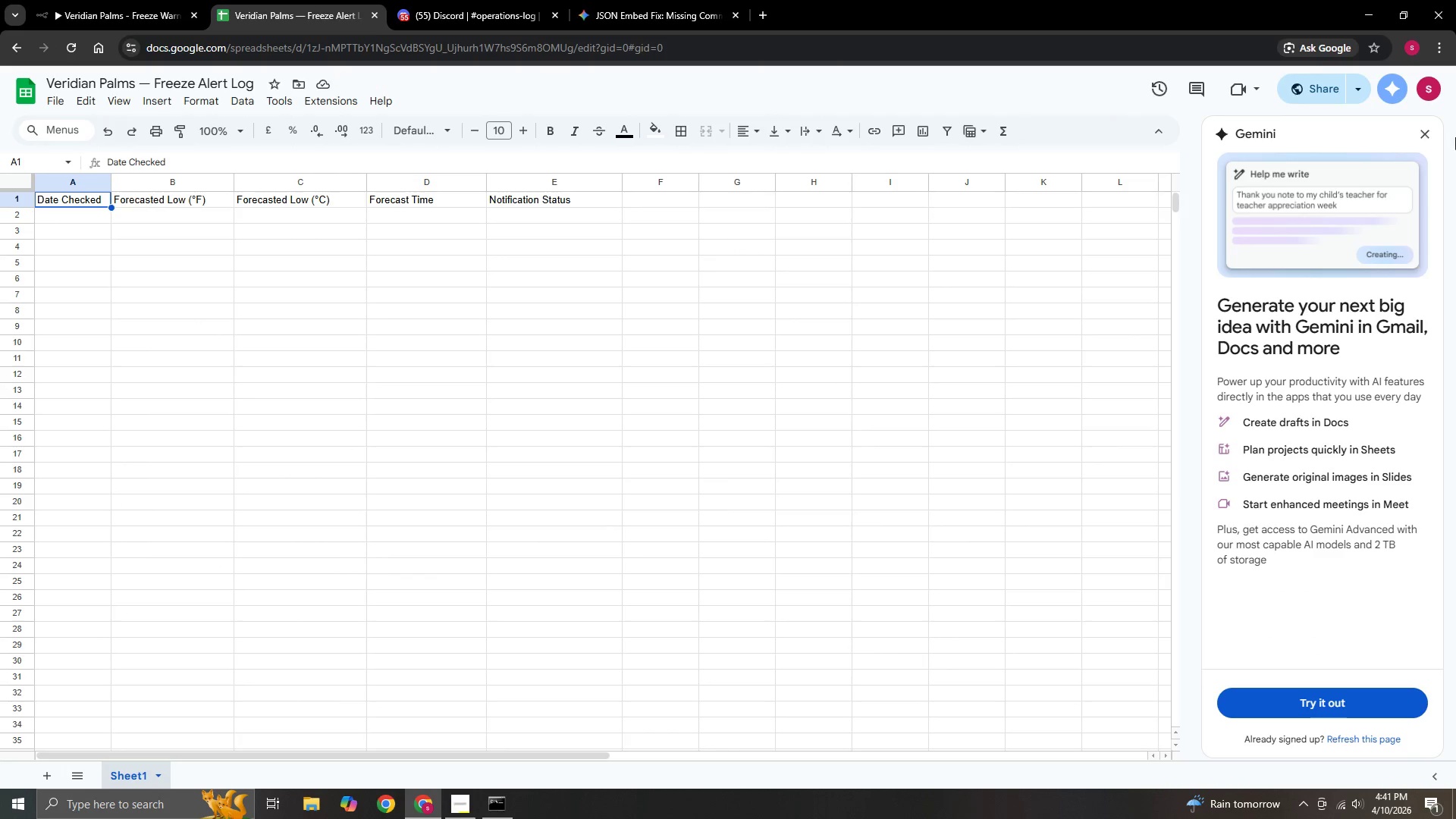 
left_click([1432, 134])
 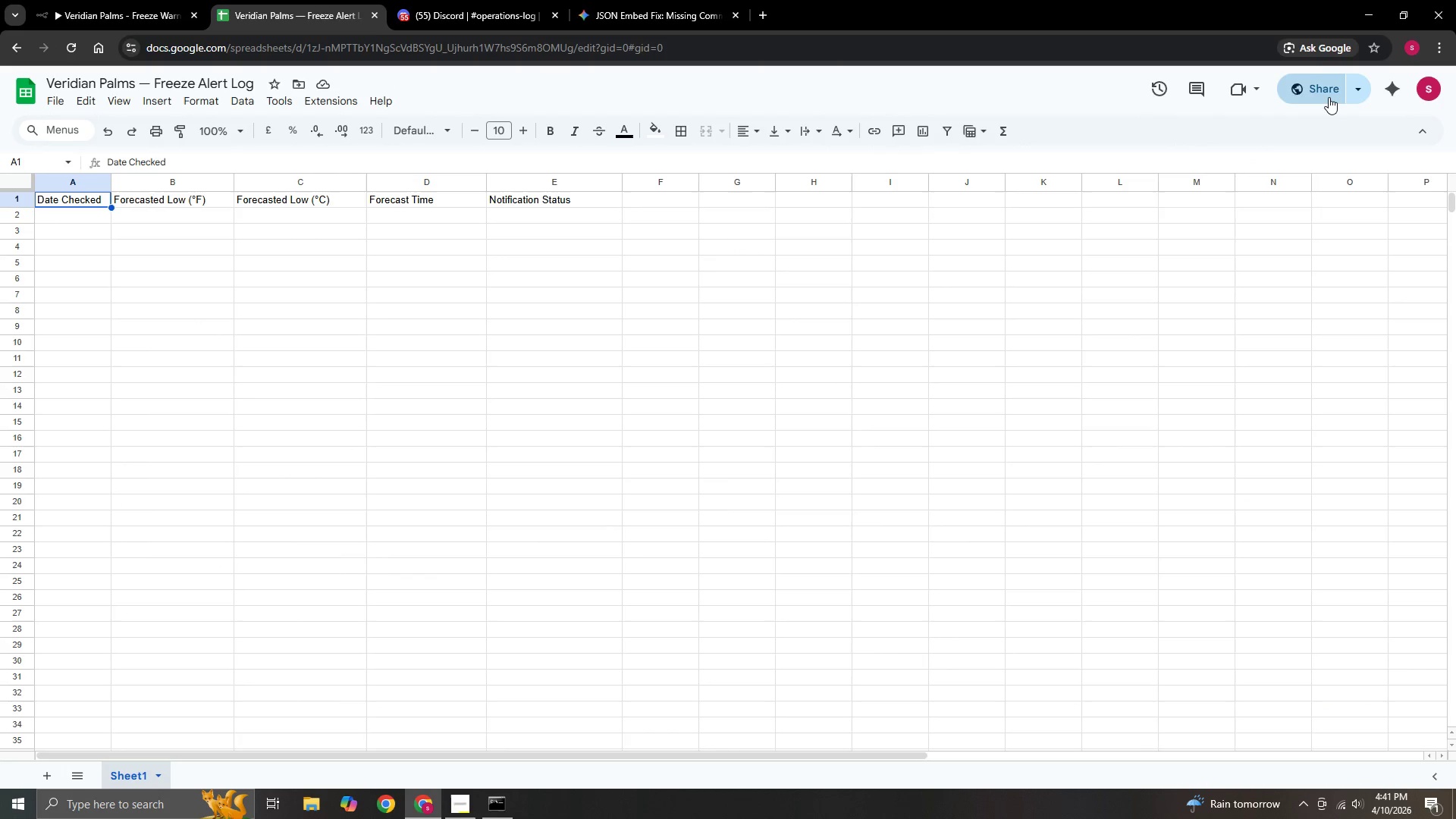 
left_click([1329, 97])
 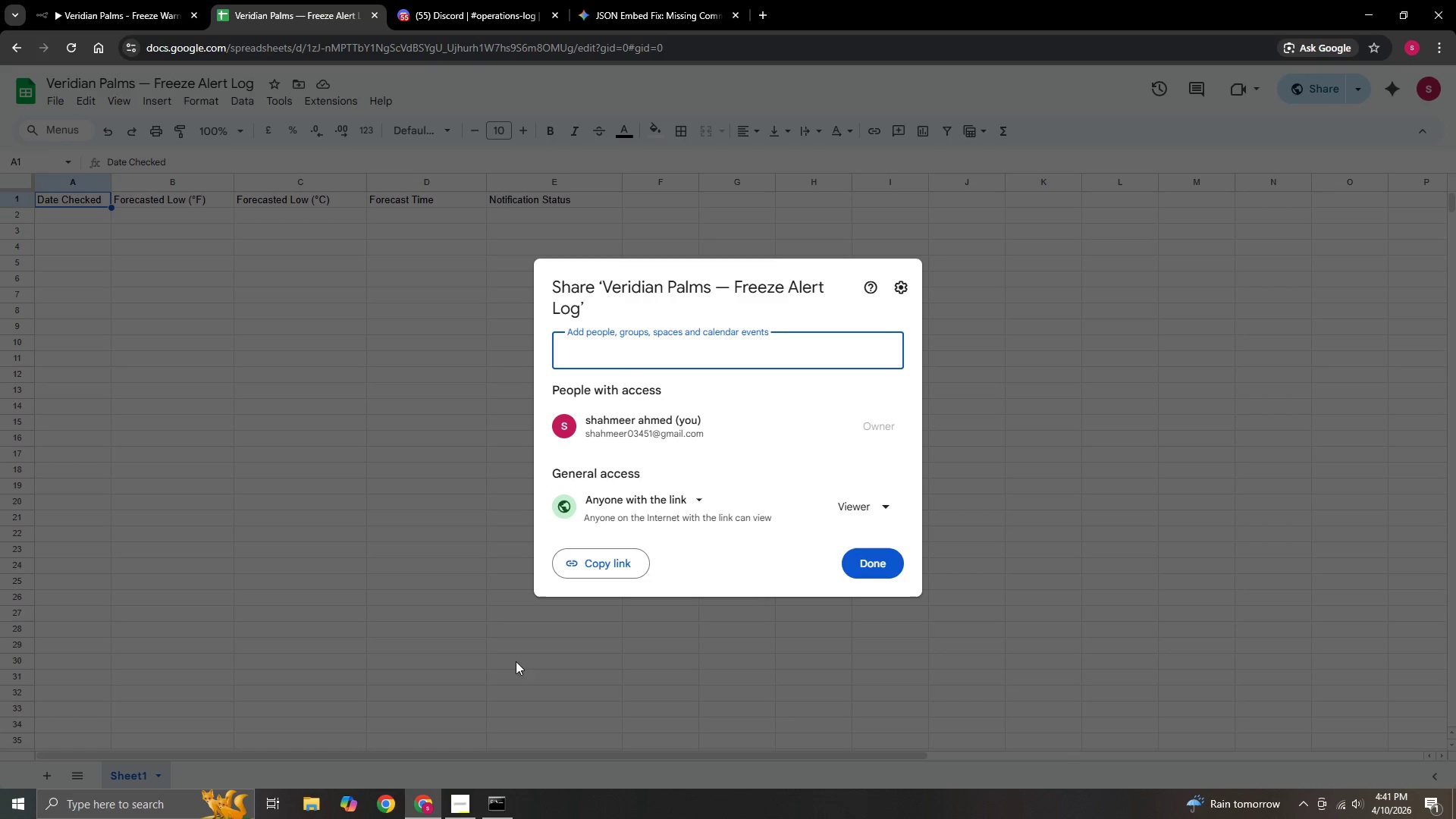 
left_click([594, 566])
 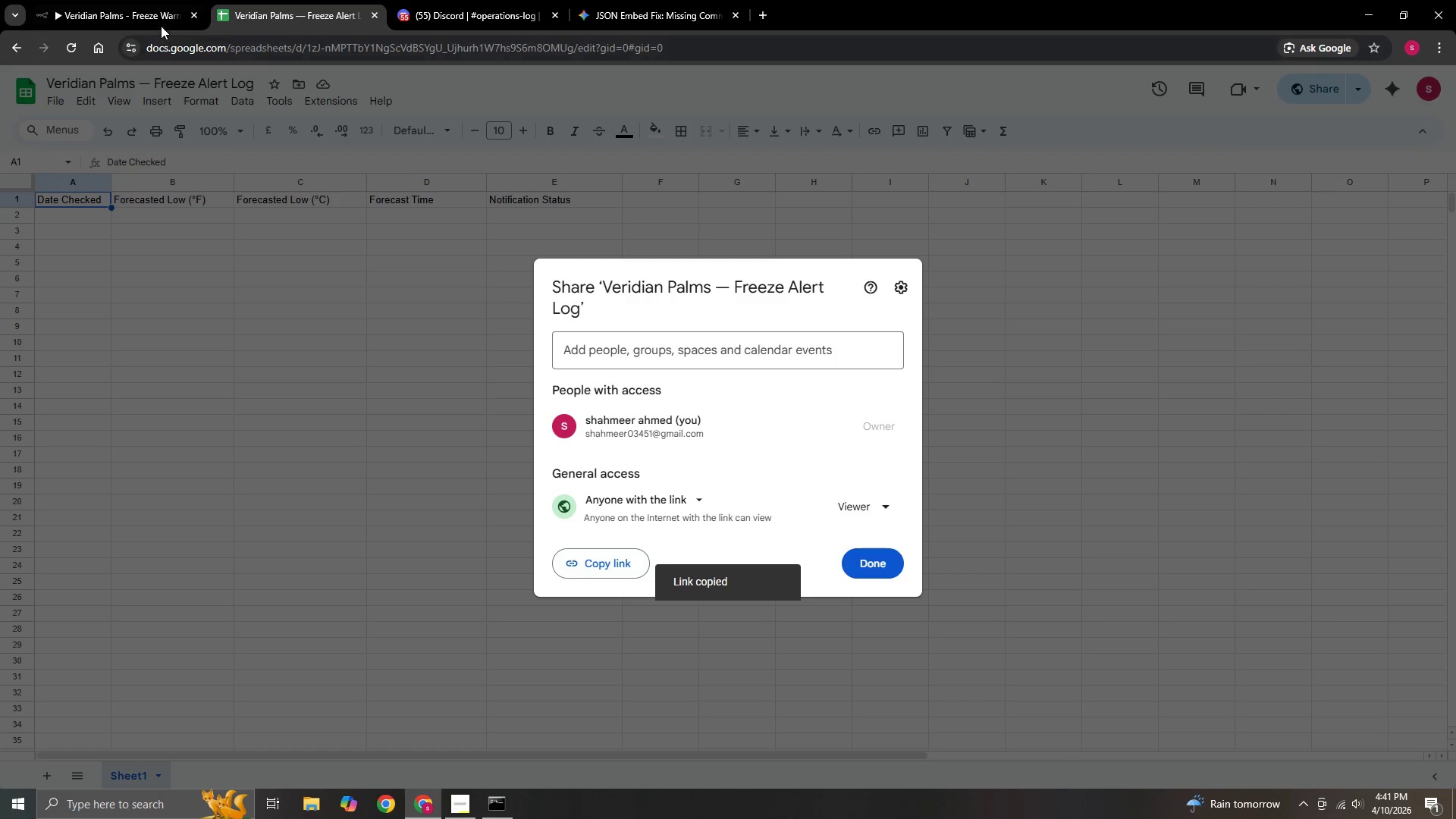 
left_click([139, 11])
 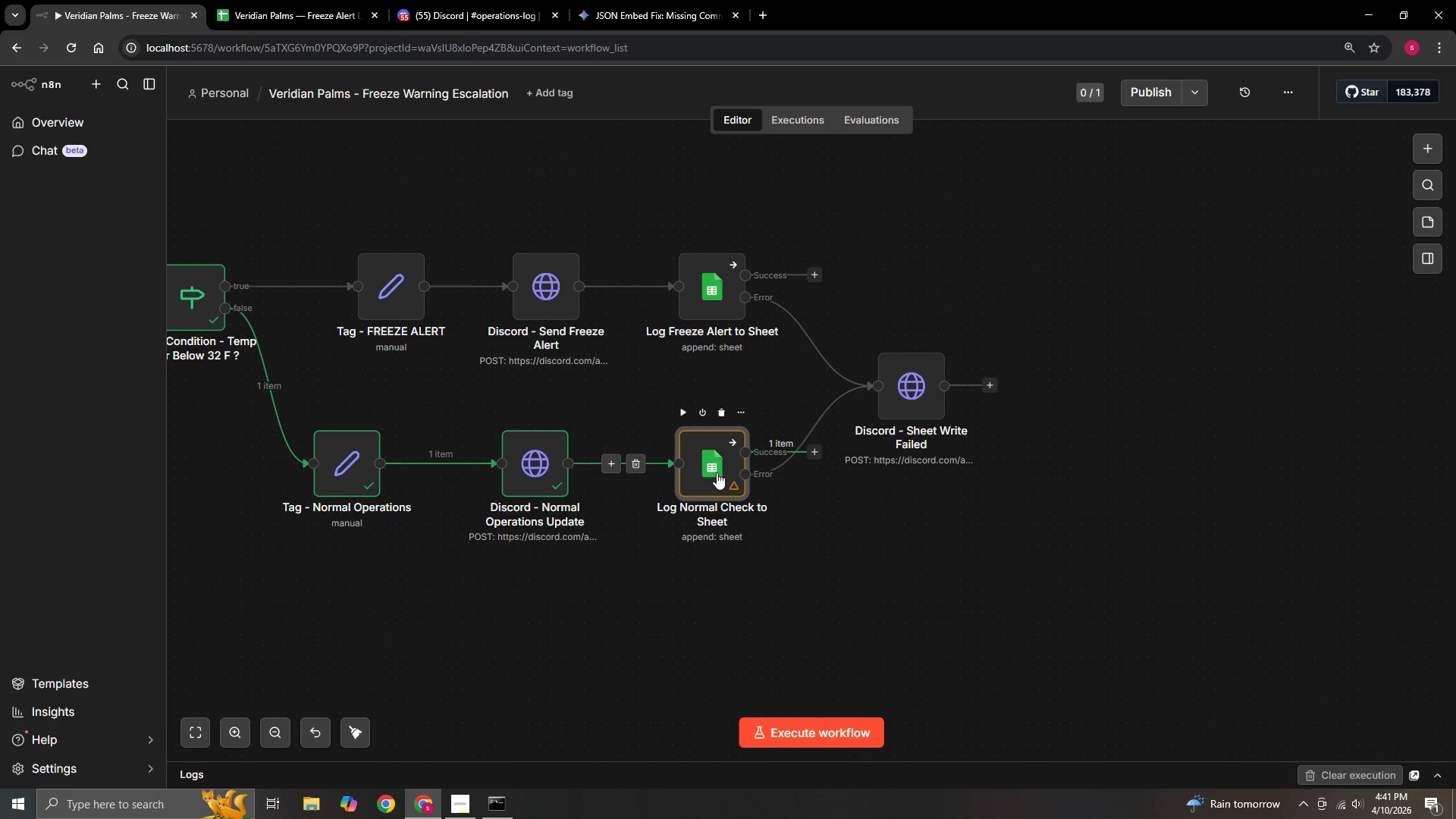 
double_click([717, 472])
 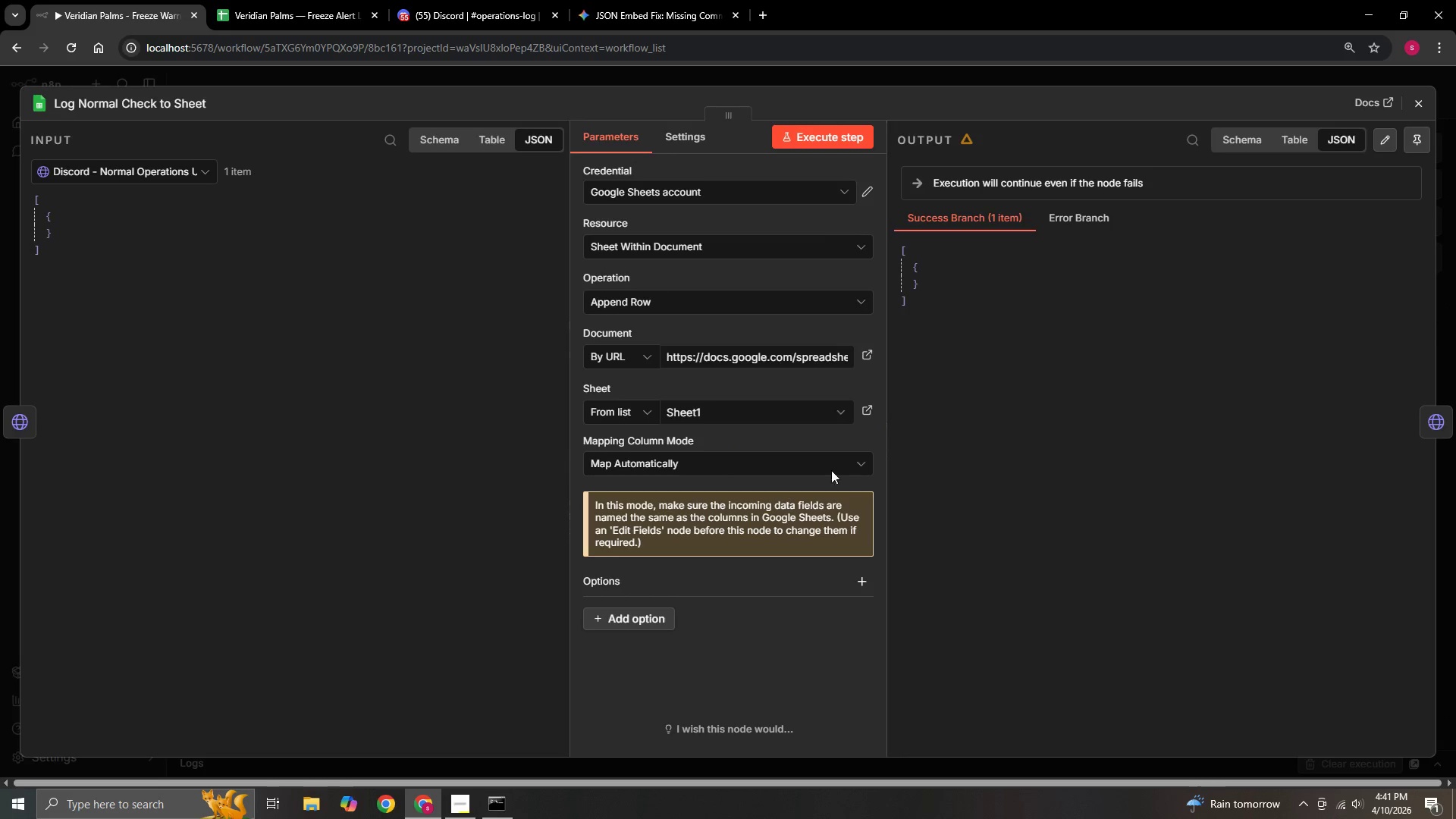 
scroll: coordinate [954, 488], scroll_direction: down, amount: 3.0
 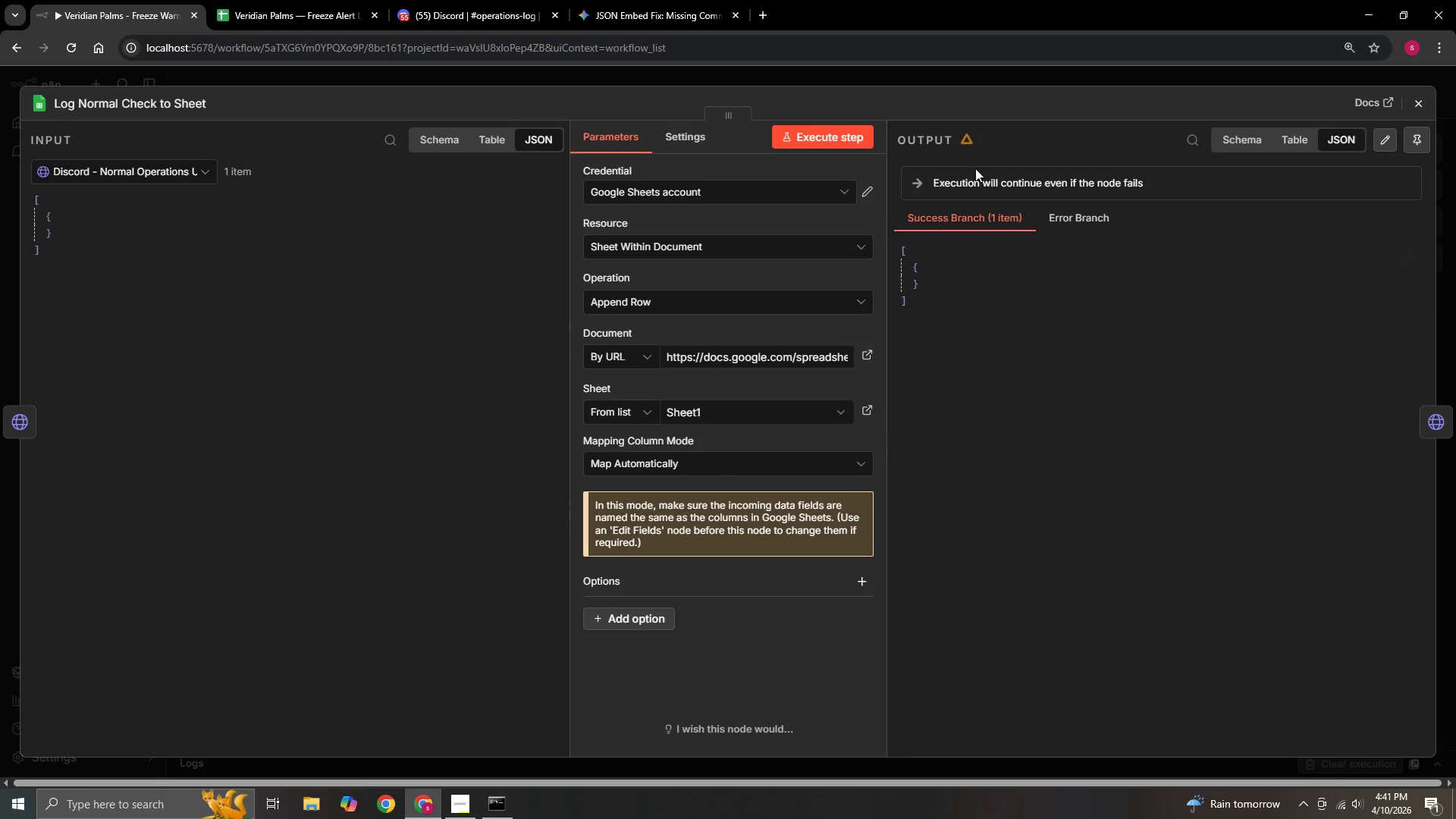 
mouse_move([952, 142])
 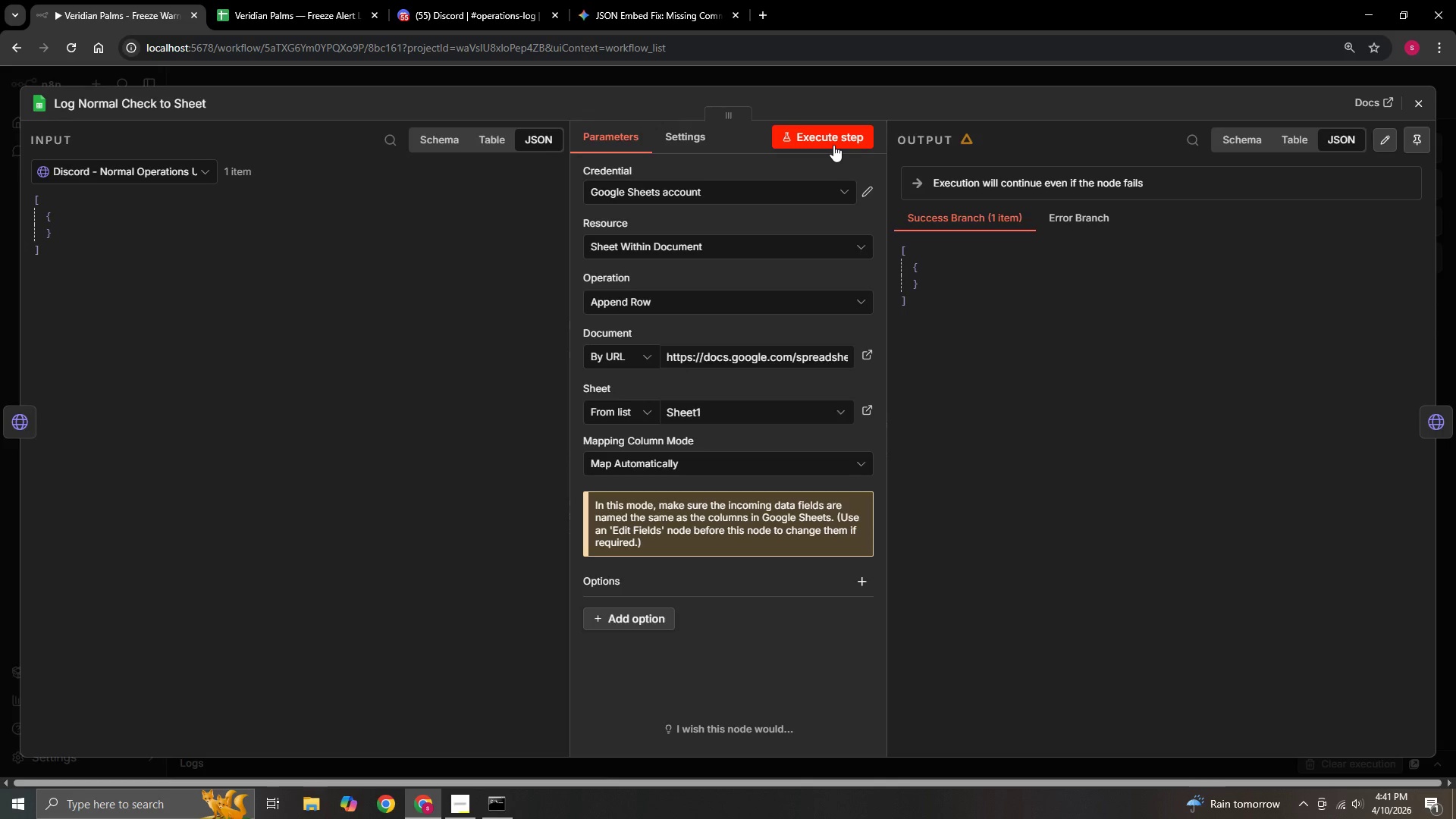 
left_click([833, 145])
 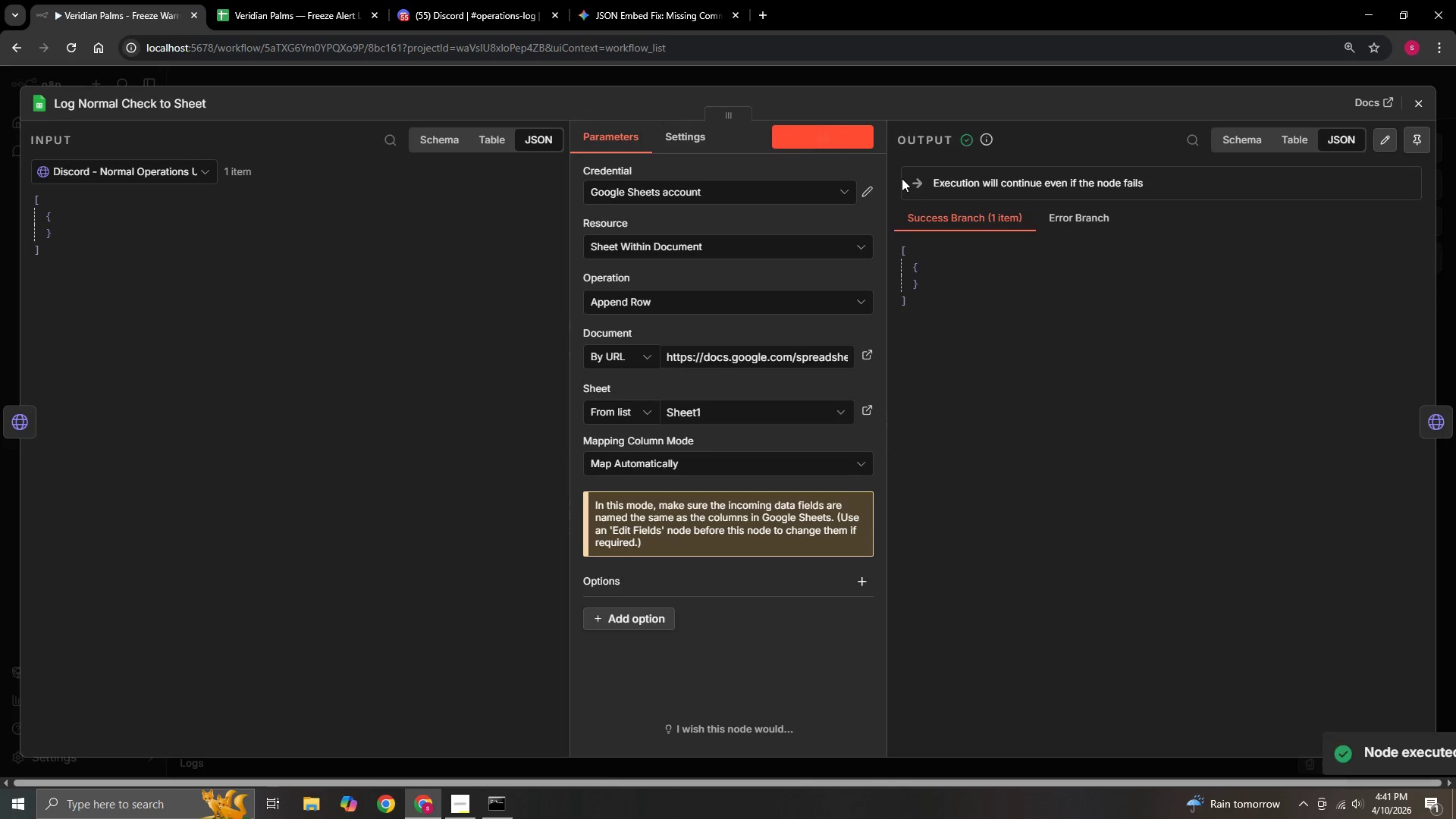 
wait(5.97)
 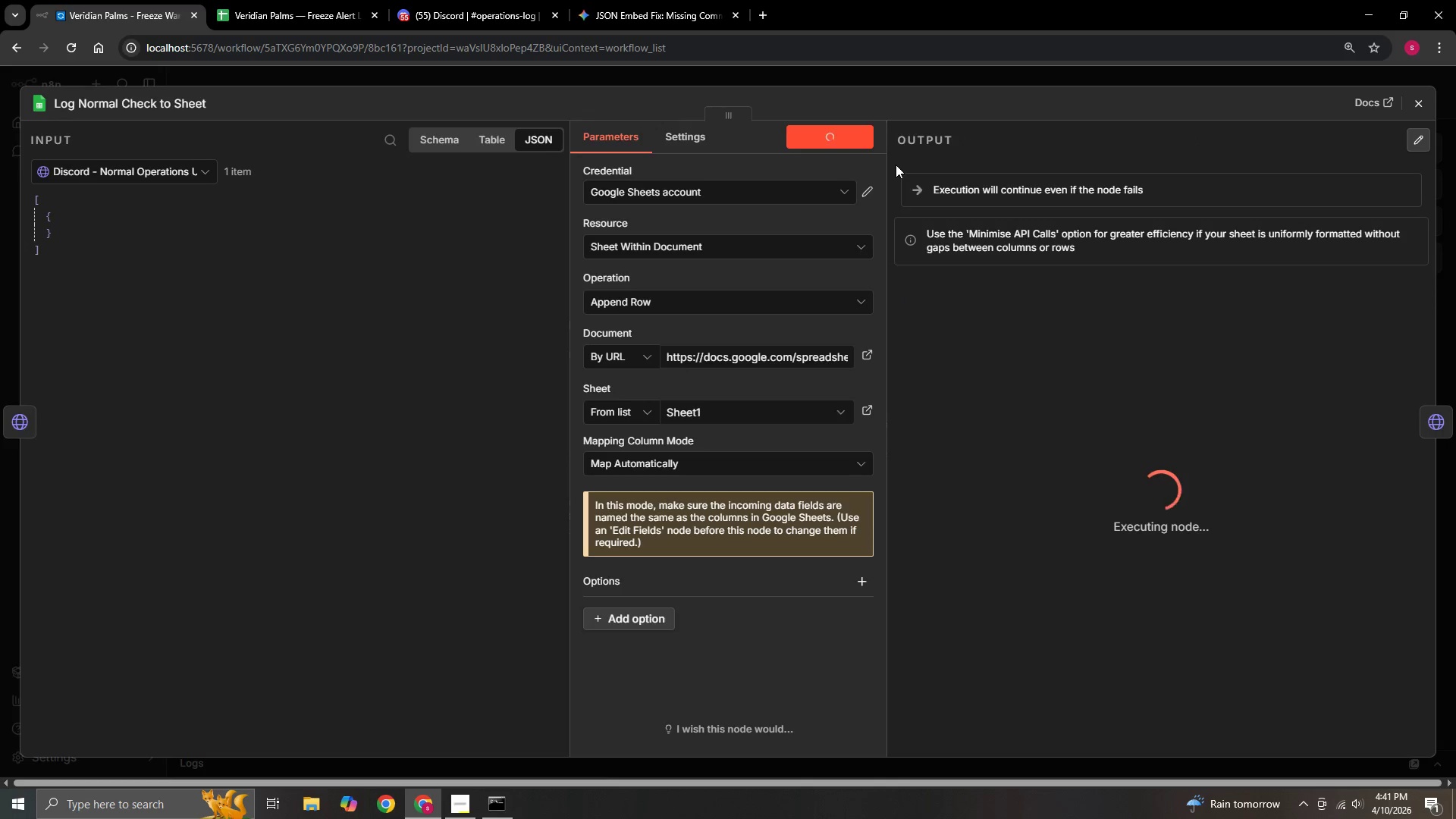 
left_click([314, 2])
 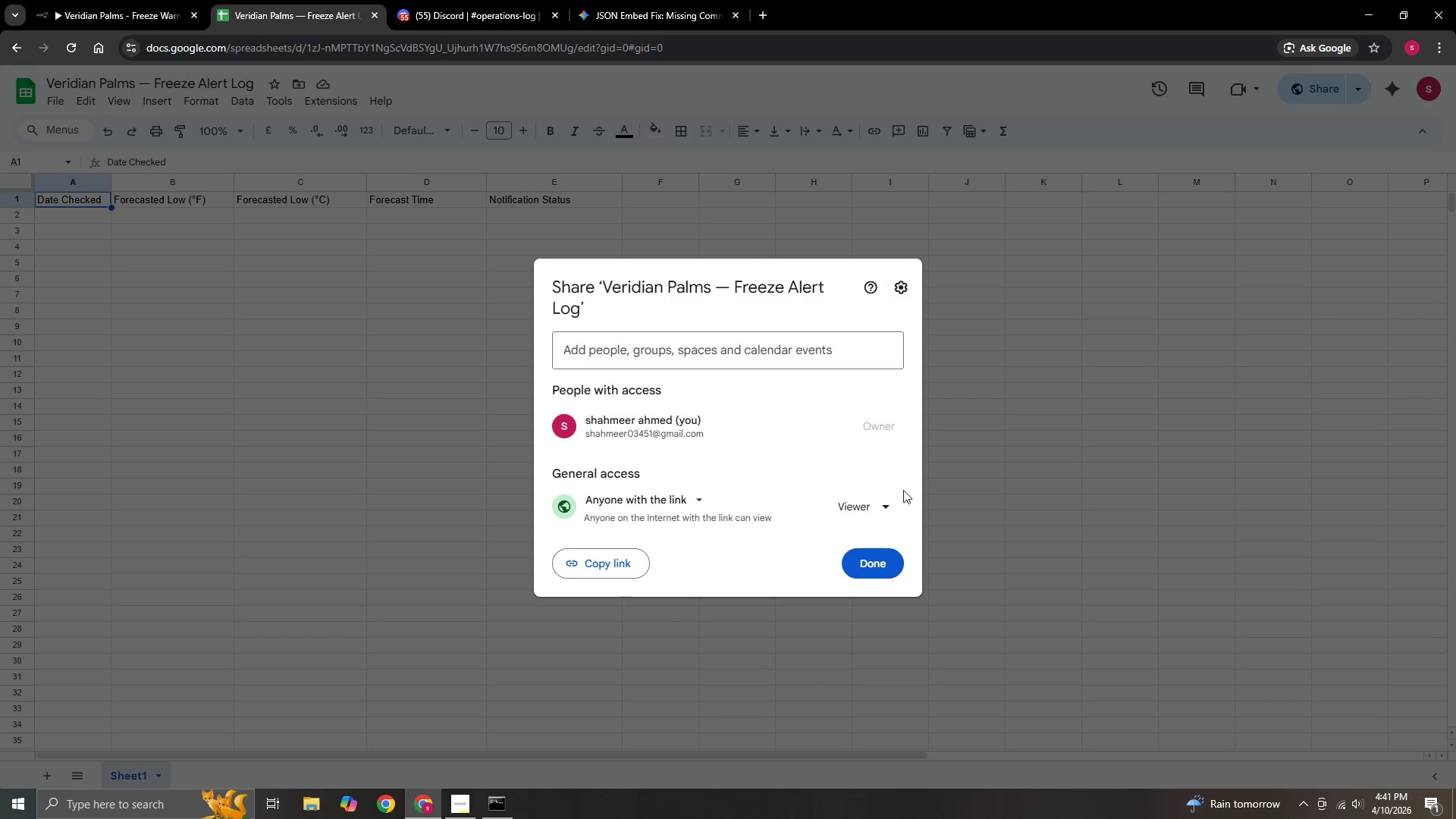 
left_click([892, 566])
 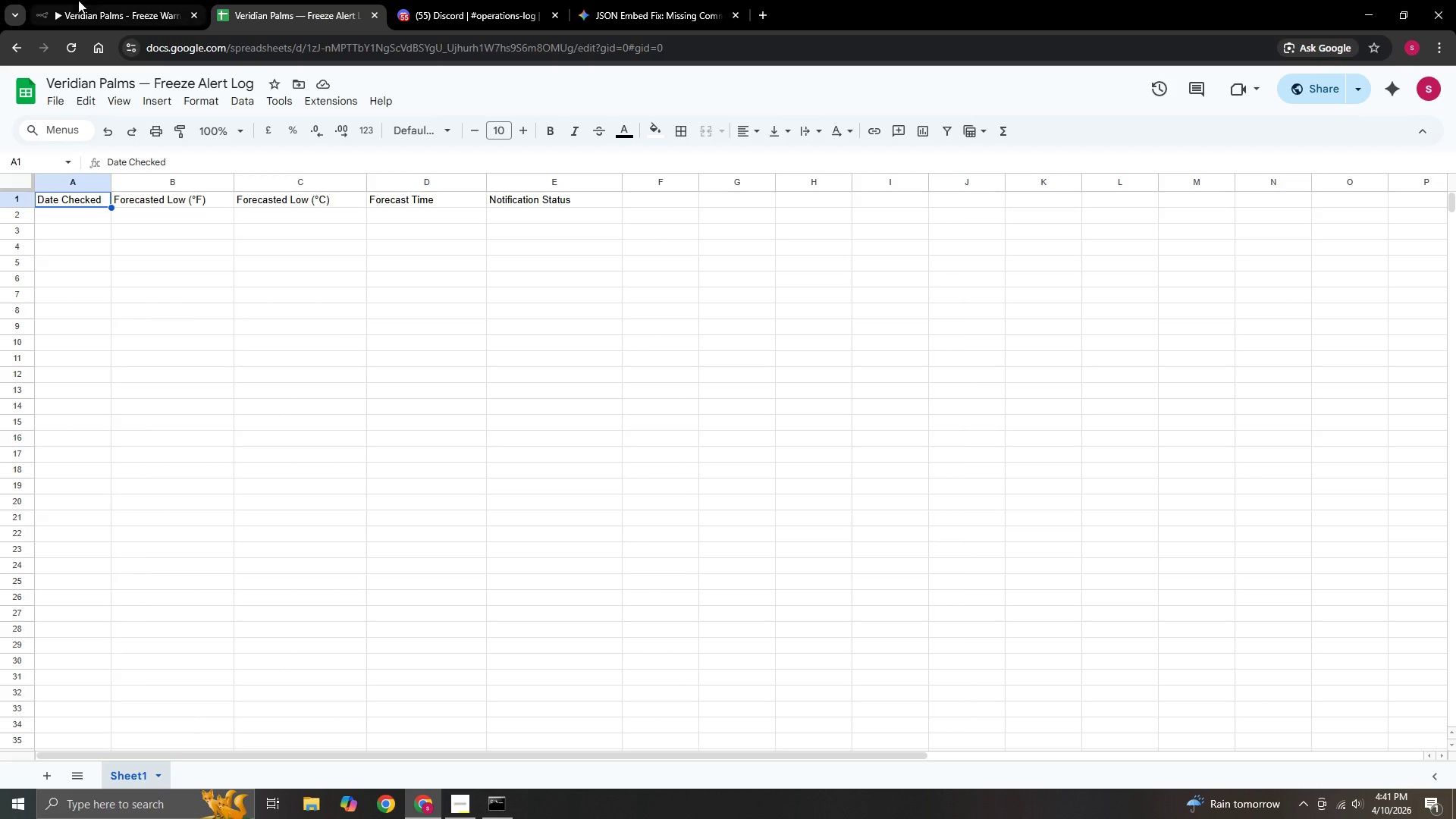 
left_click([115, 0])
 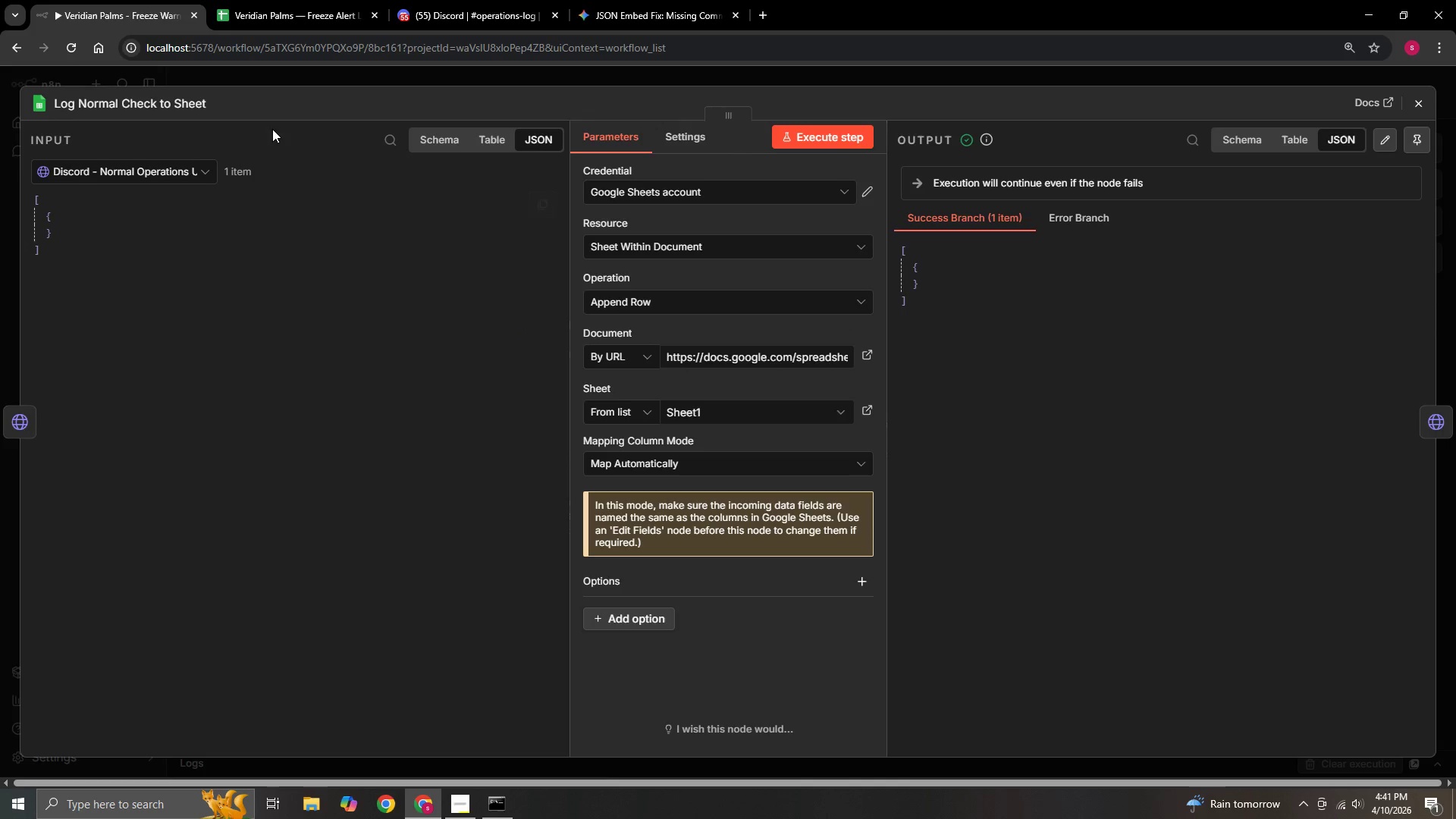 
left_click([154, 169])
 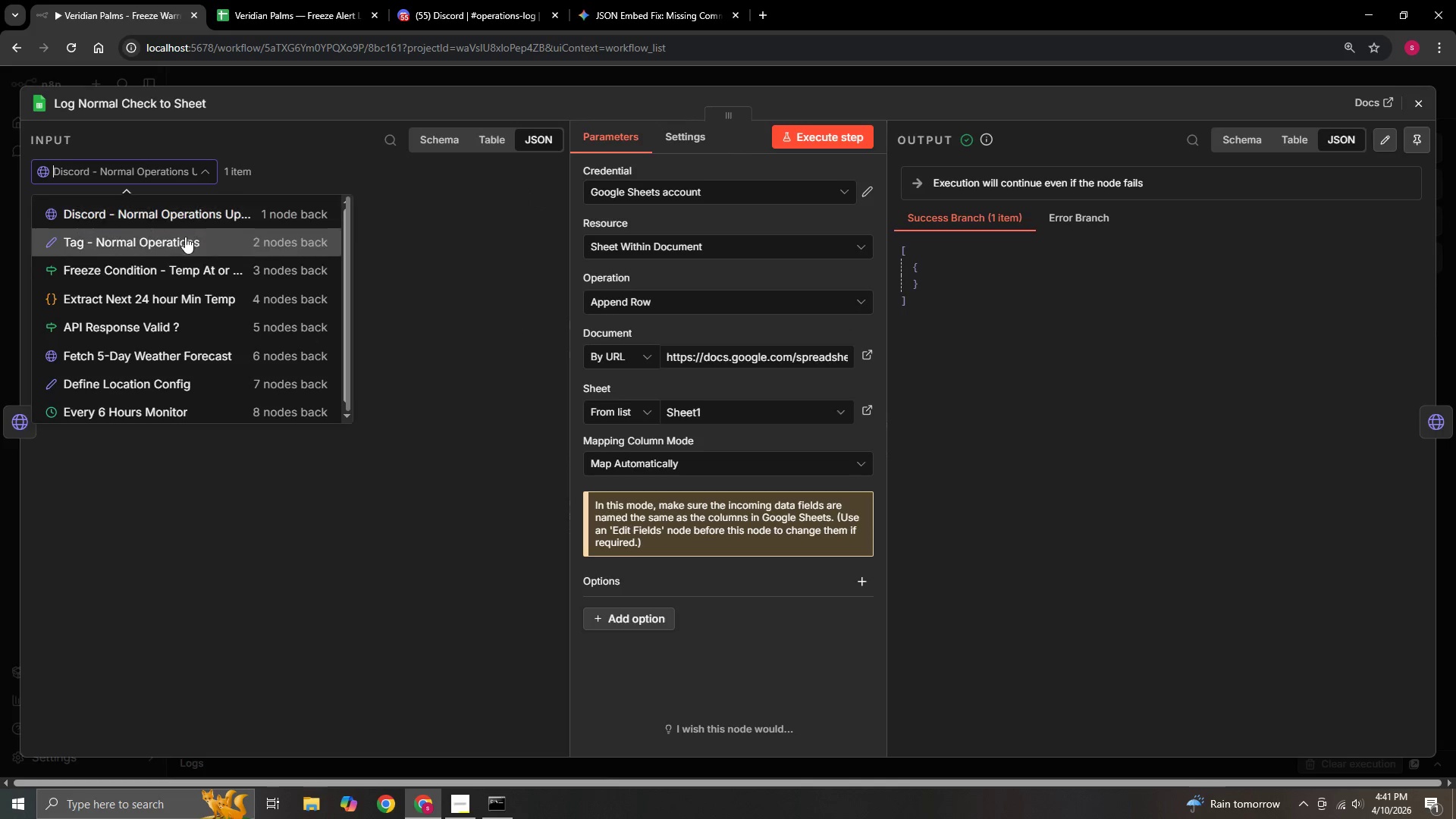 
left_click([185, 237])
 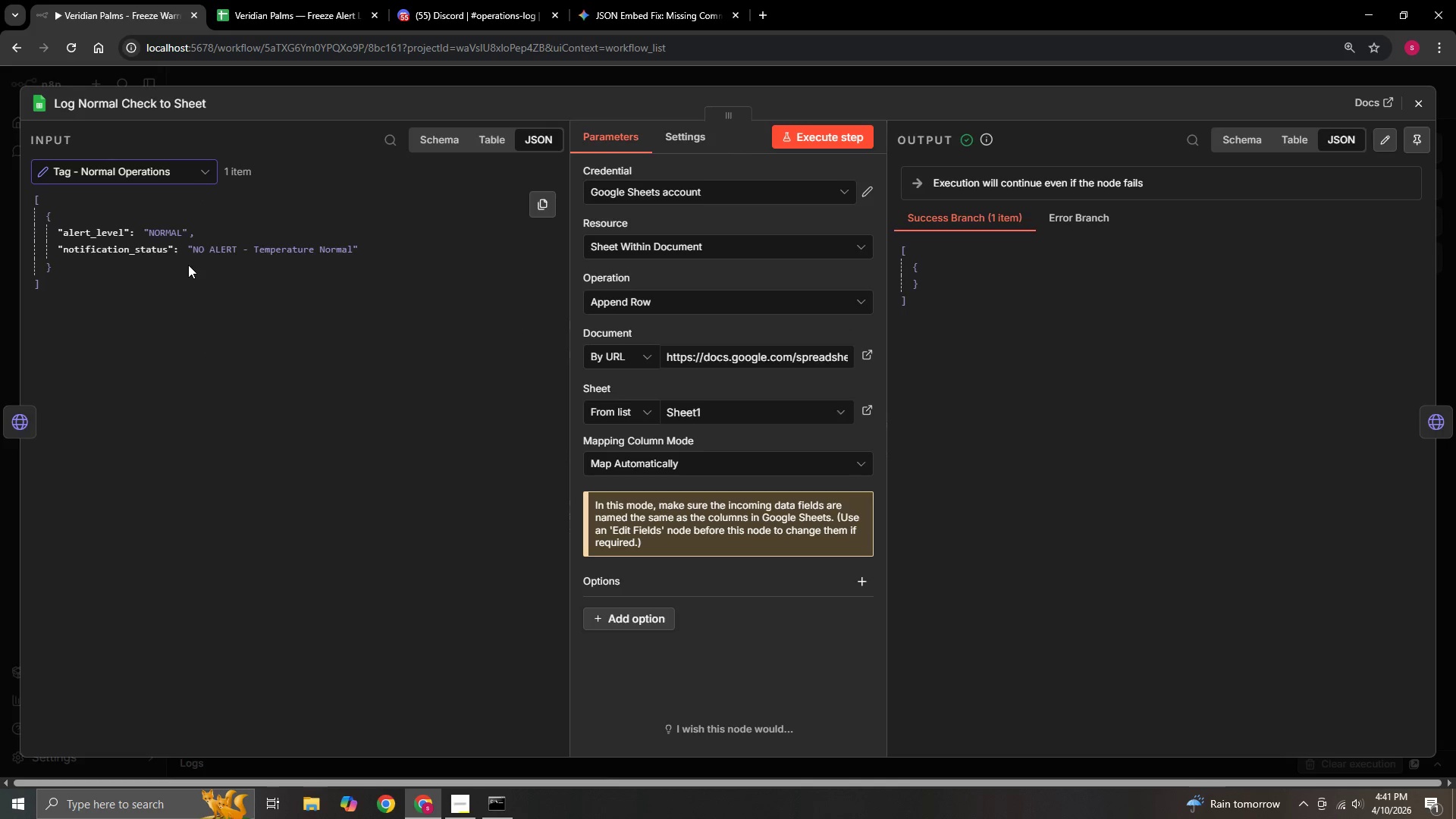 
left_click([175, 176])
 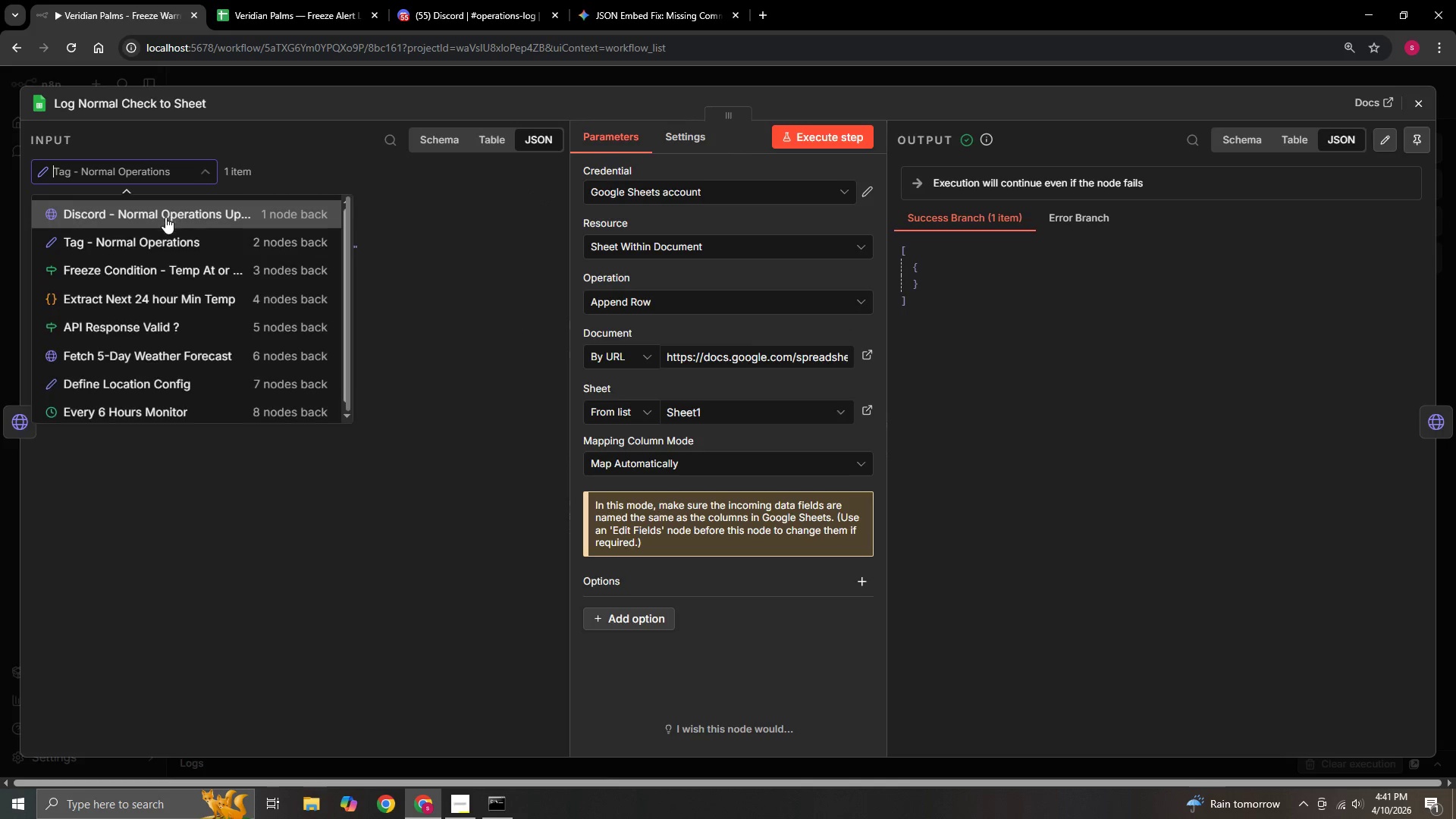 
left_click([165, 218])
 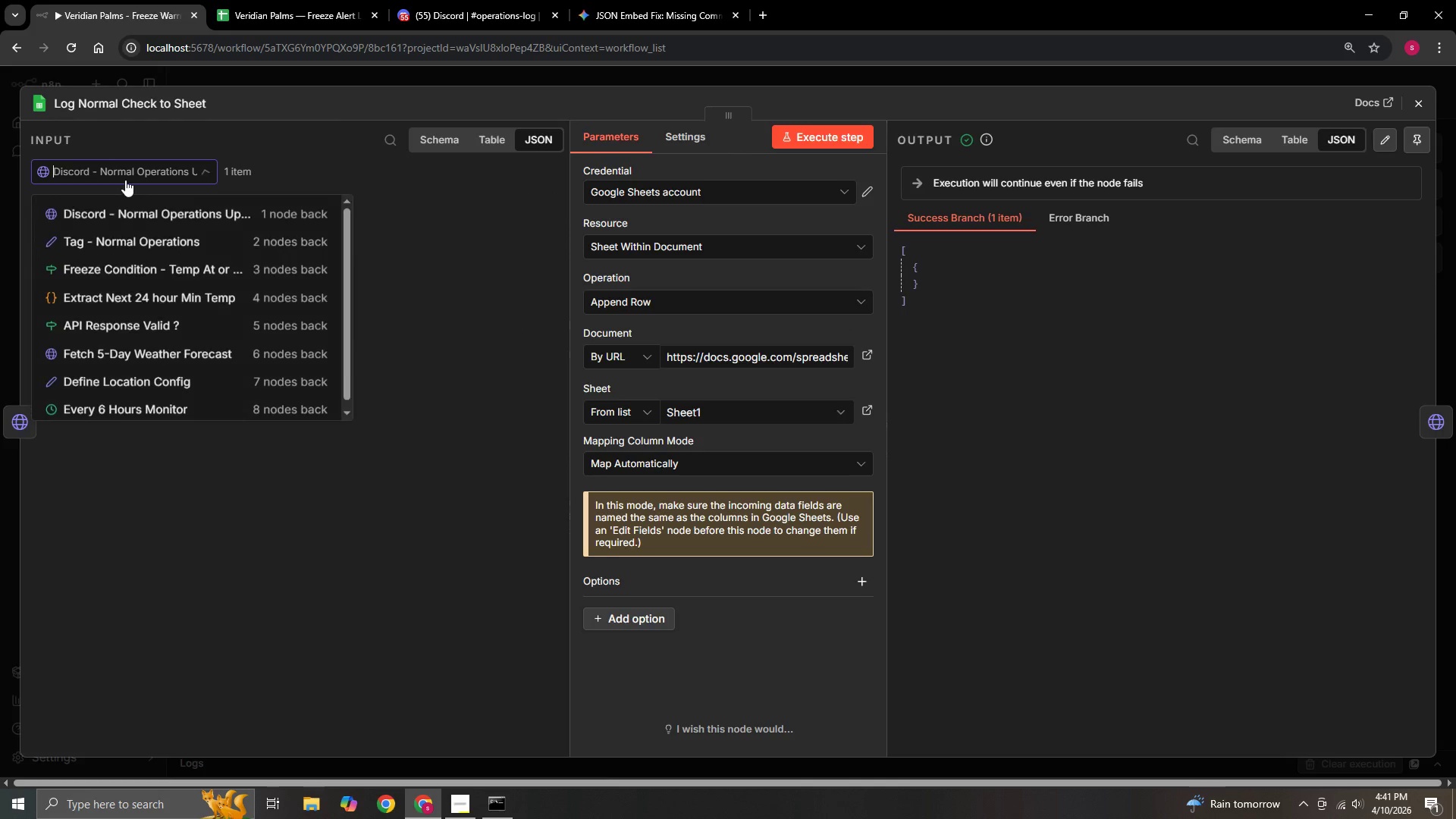 
left_click([133, 270])
 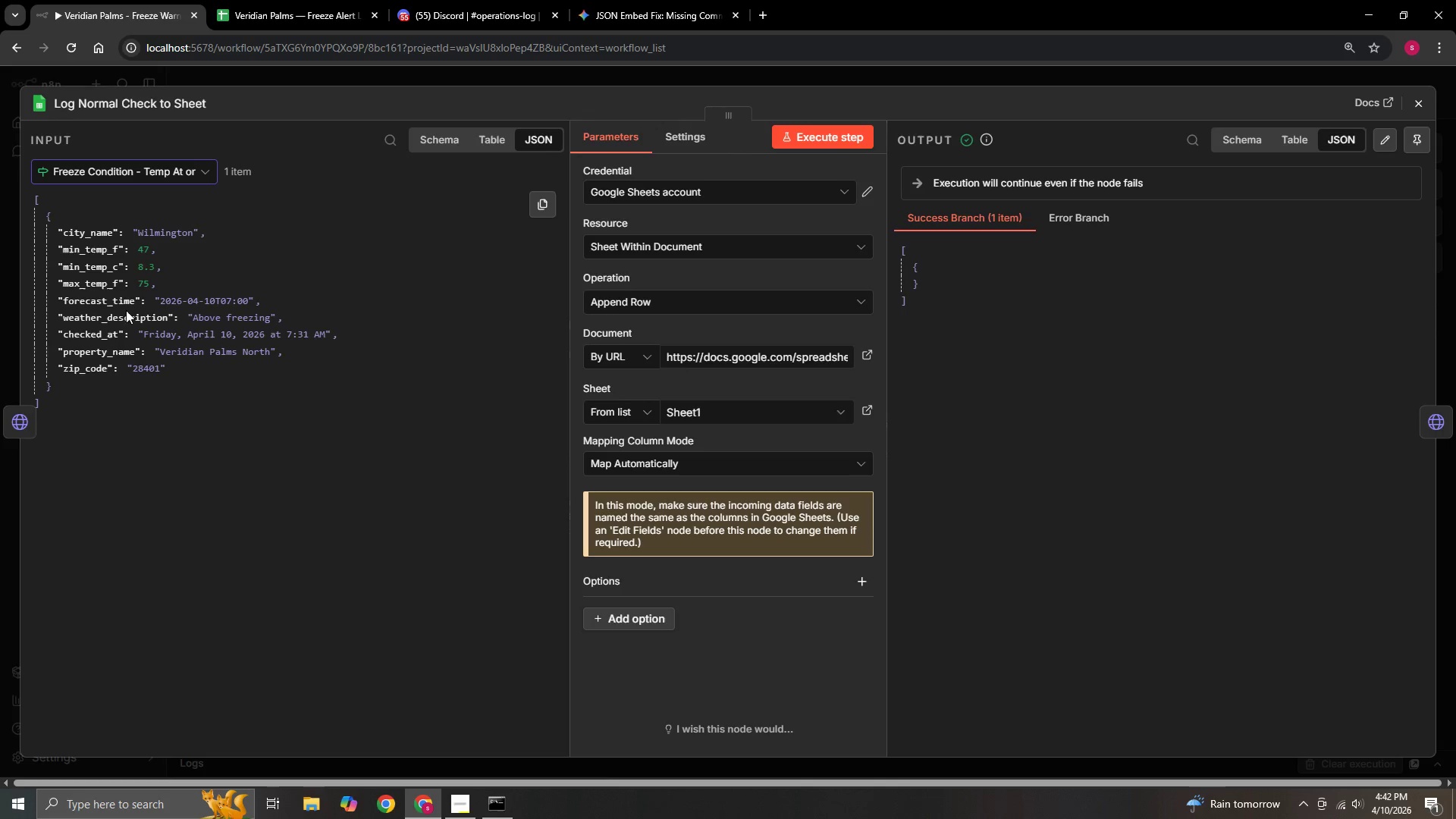 
left_click([698, 457])
 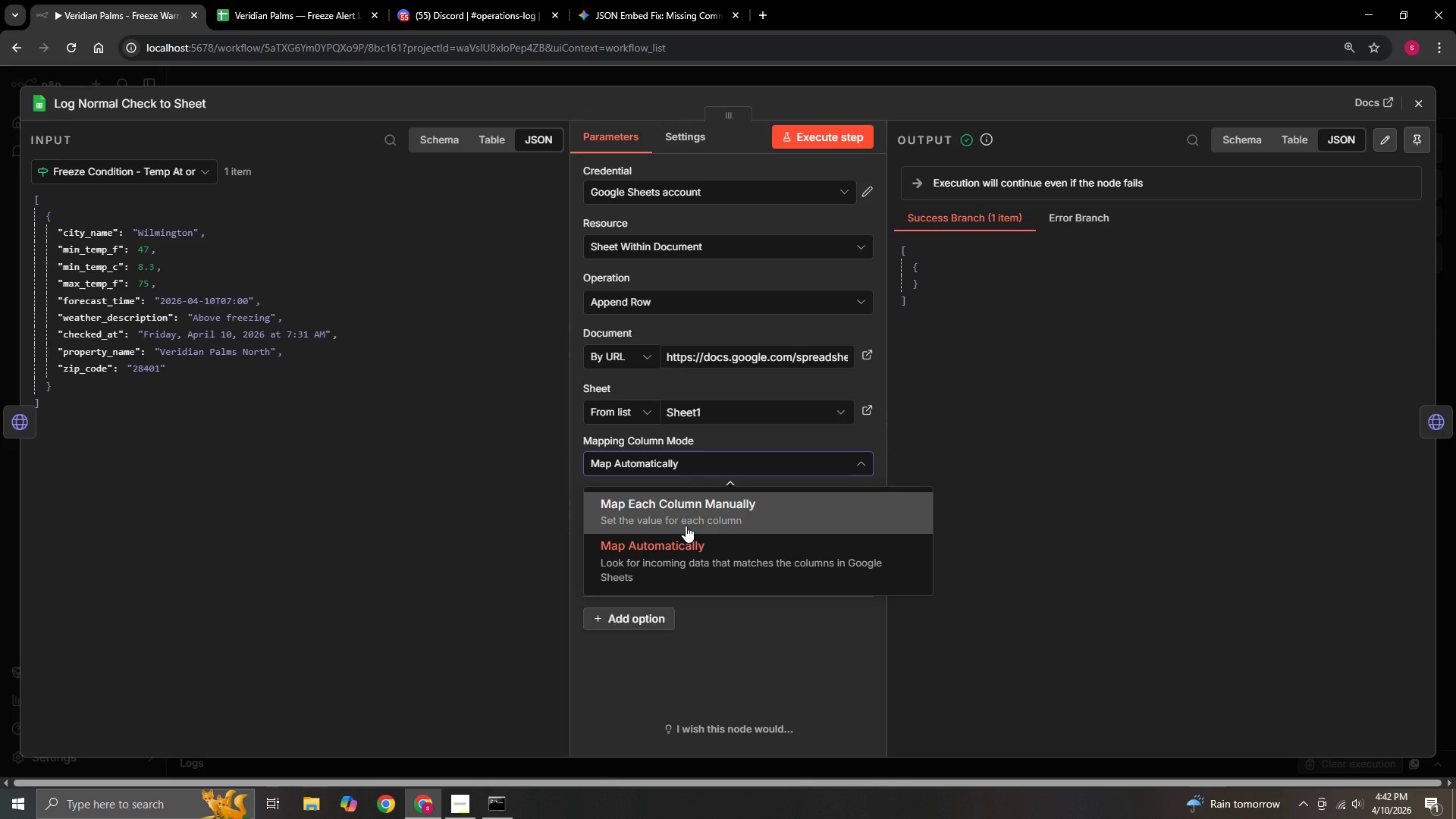 
left_click([686, 526])
 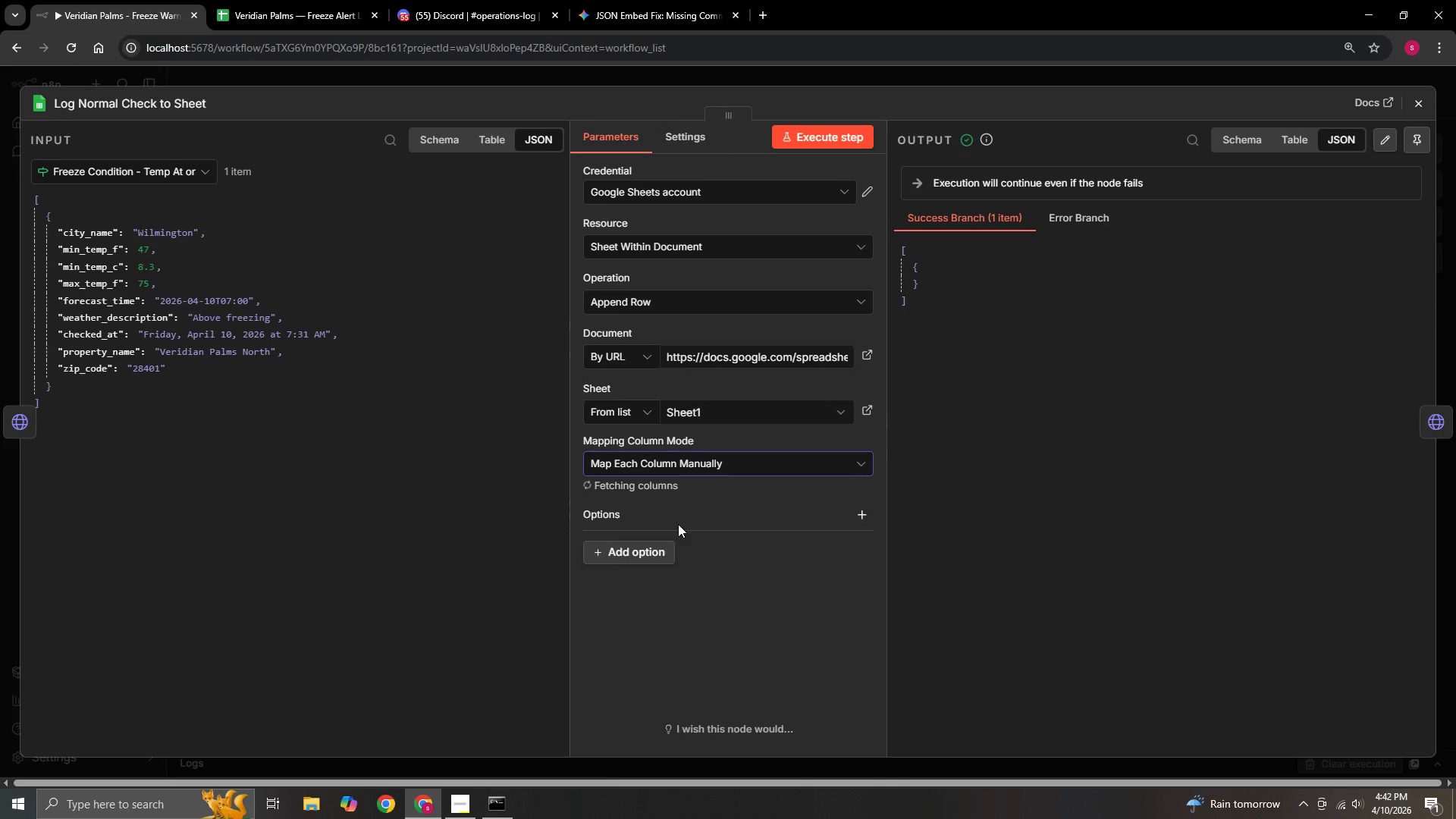 
scroll: coordinate [678, 524], scroll_direction: down, amount: 4.0
 